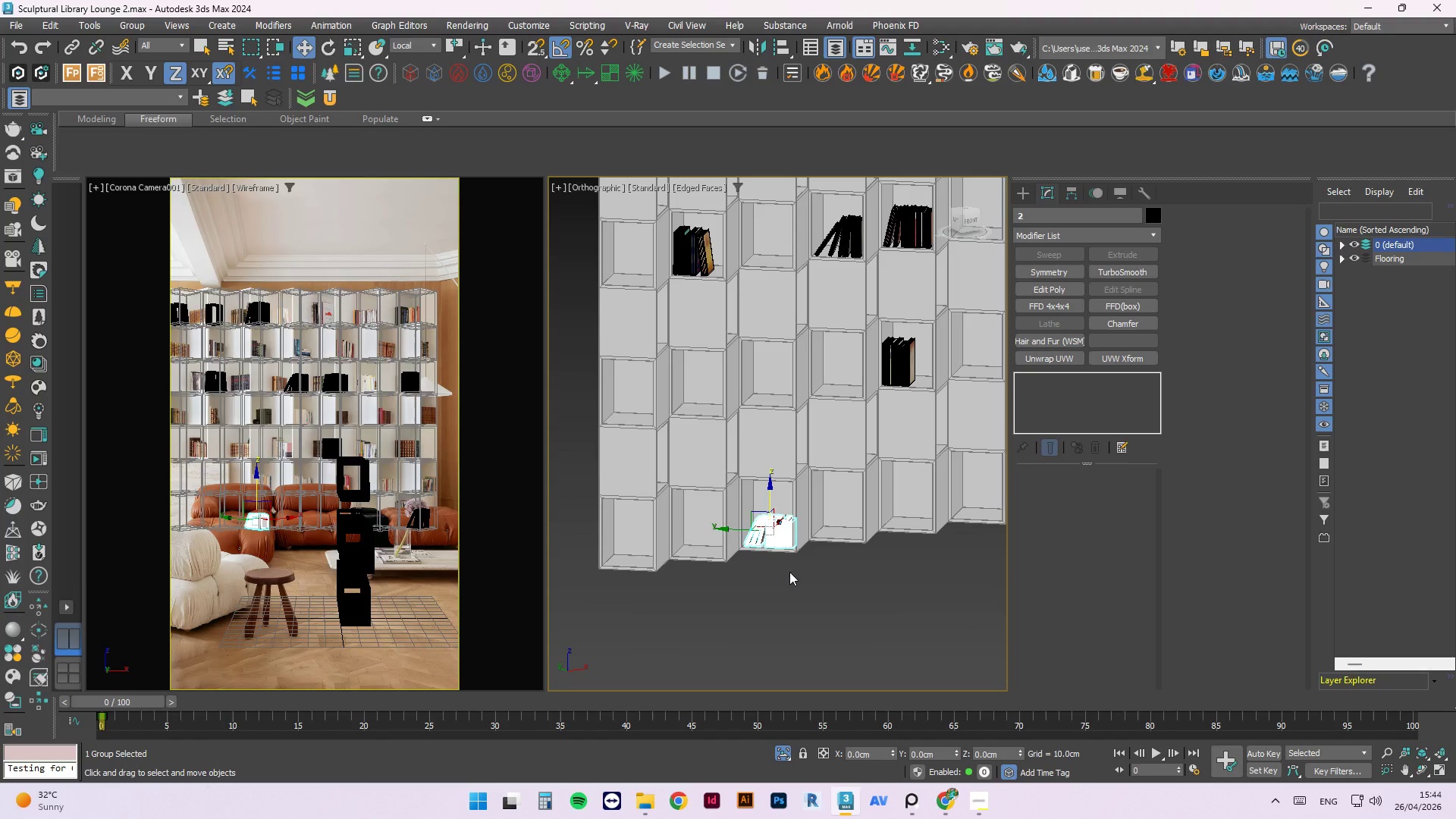 
scroll: coordinate [919, 561], scroll_direction: none, amount: 0.0
 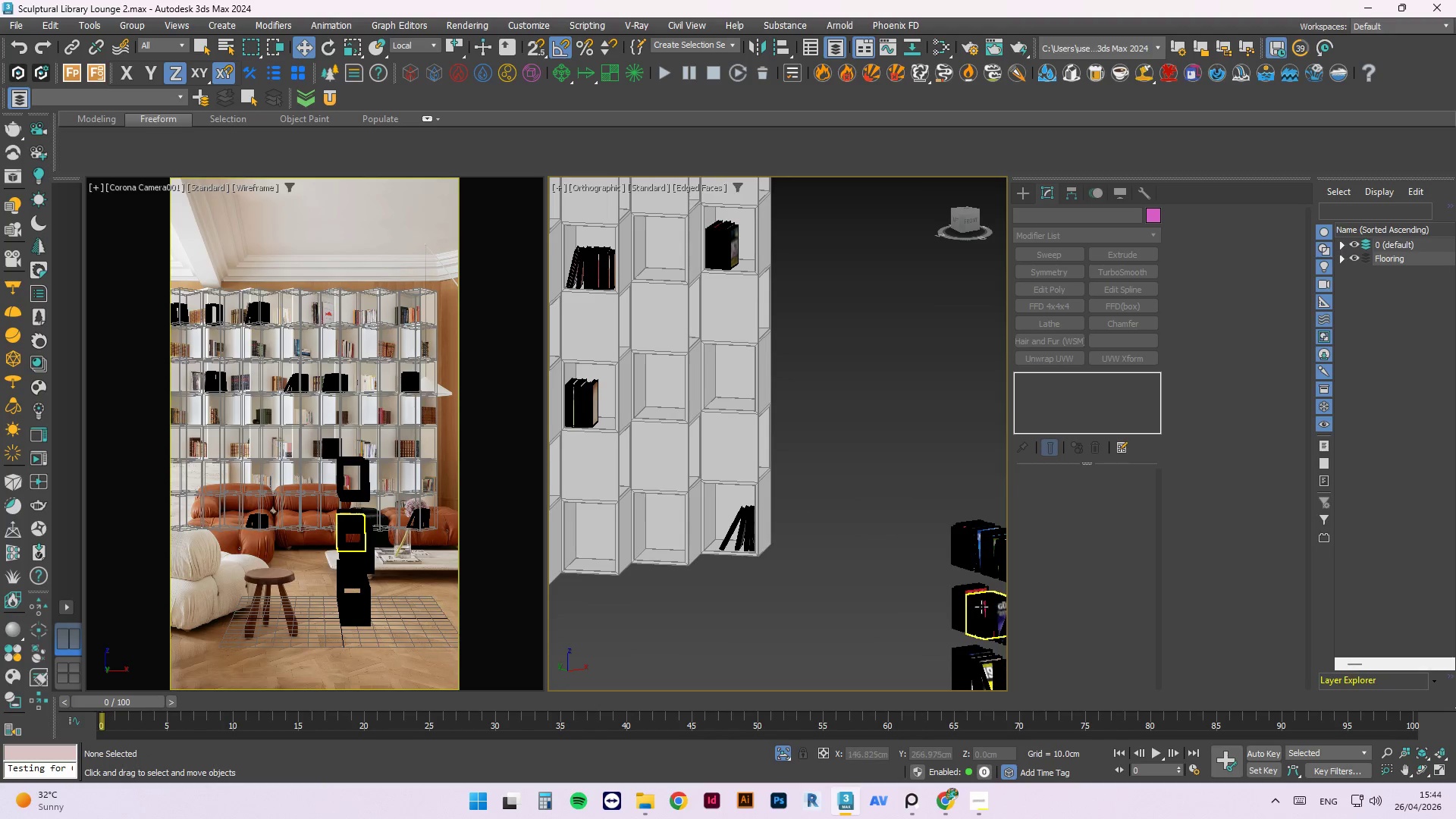 
left_click([982, 607])
 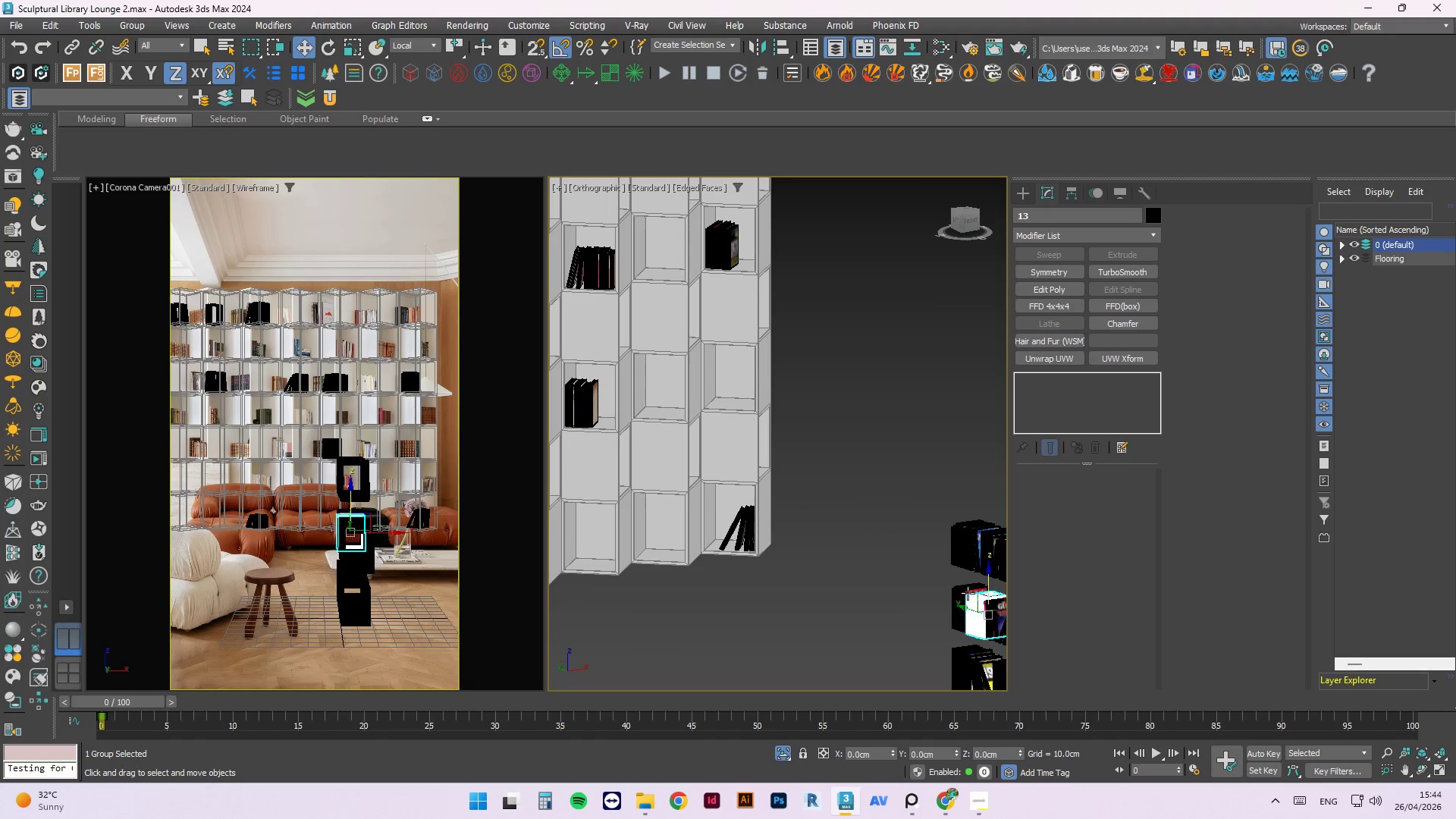 
scroll: coordinate [966, 595], scroll_direction: down, amount: 2.0
 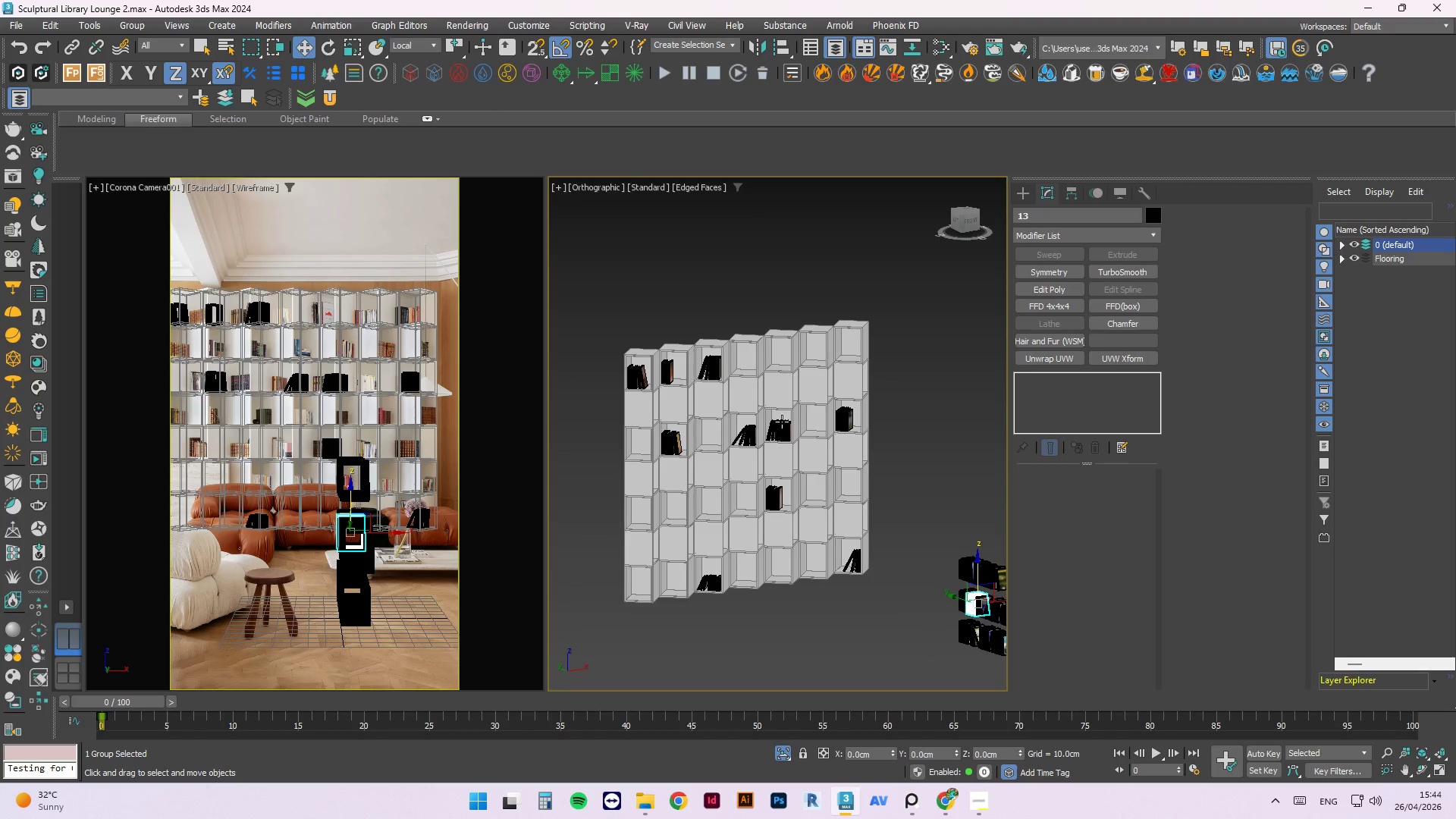 
left_click([983, 635])
 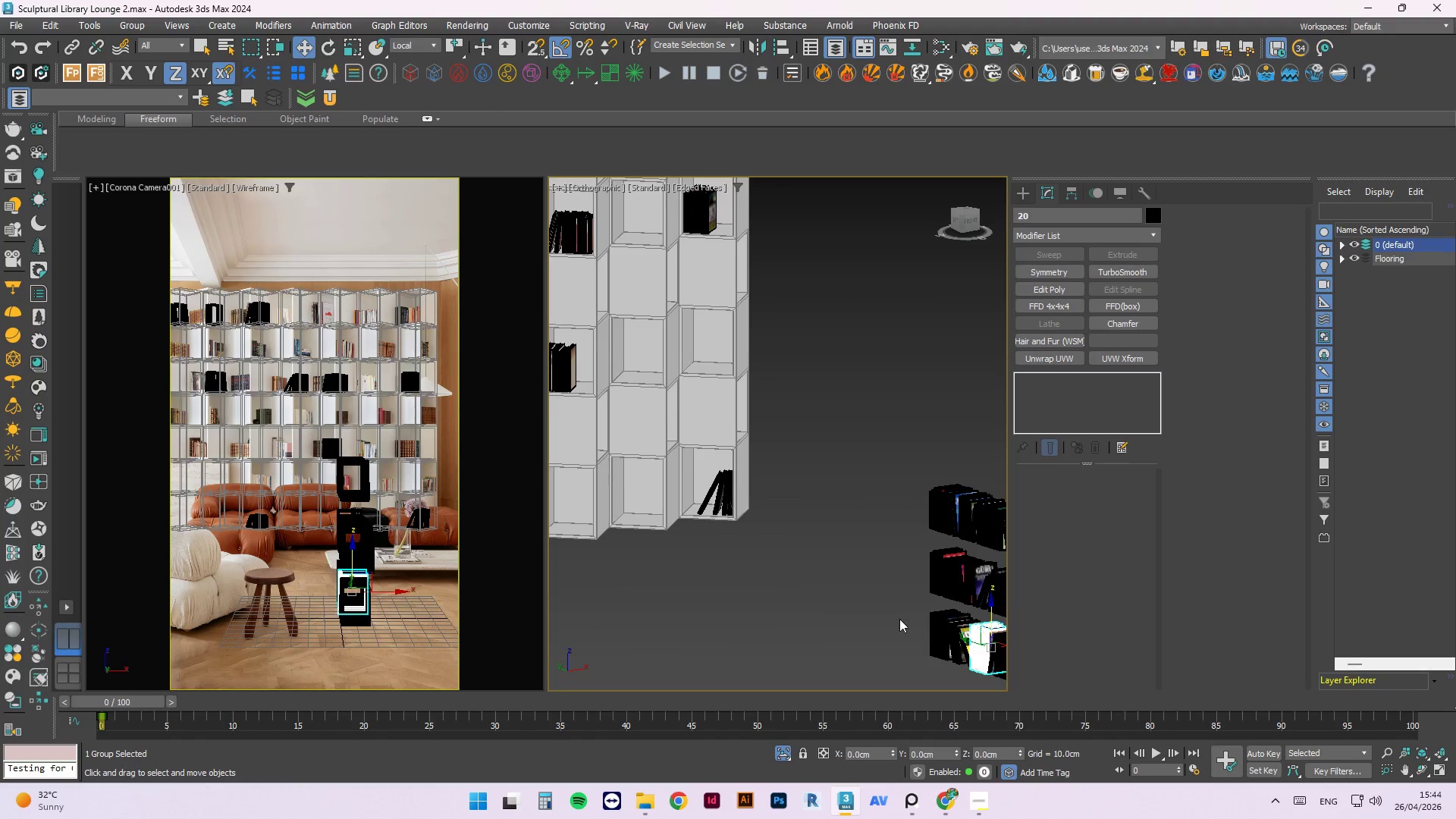 
scroll: coordinate [988, 629], scroll_direction: up, amount: 2.0
 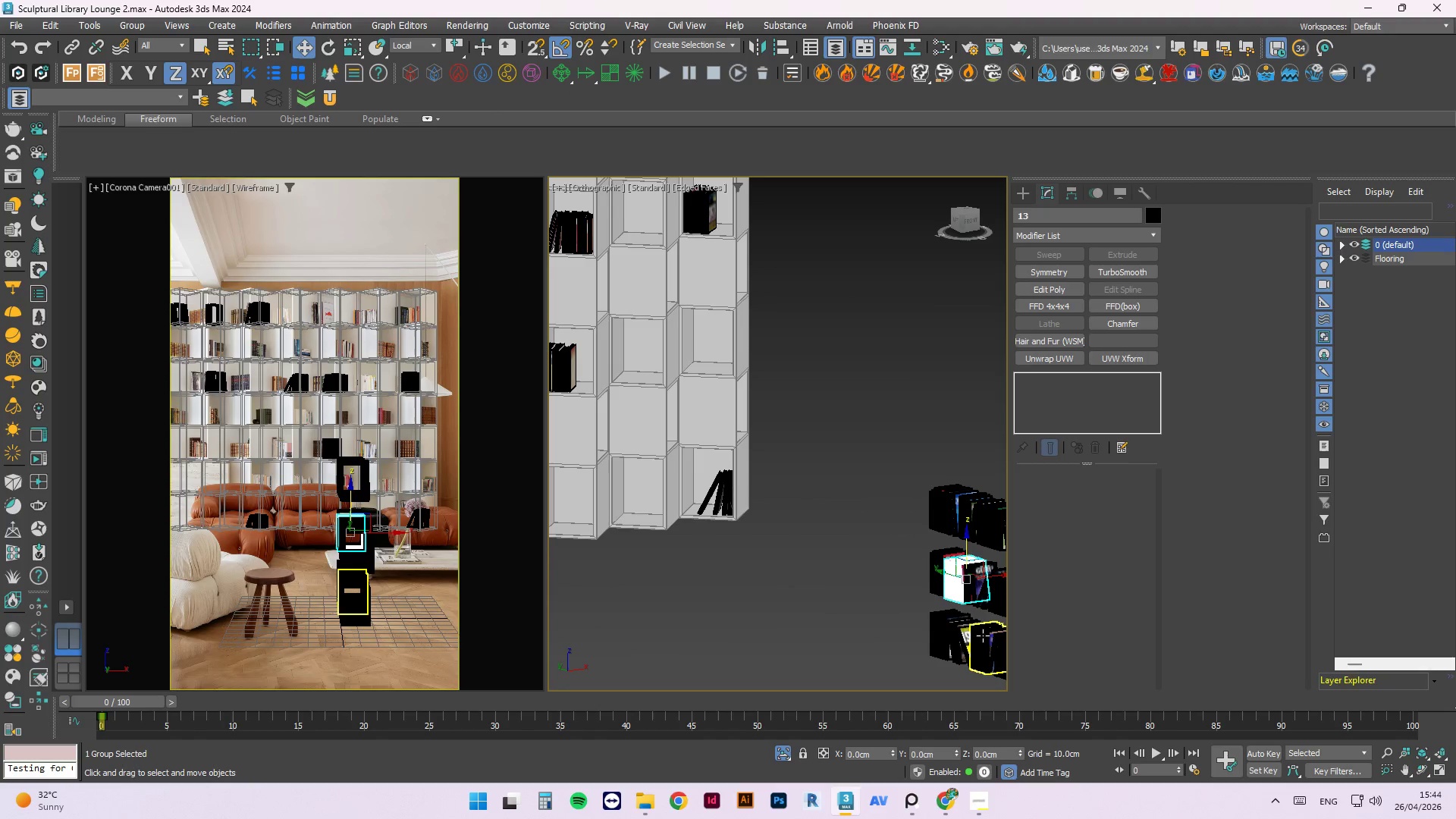 
scroll: coordinate [899, 618], scroll_direction: down, amount: 2.0
 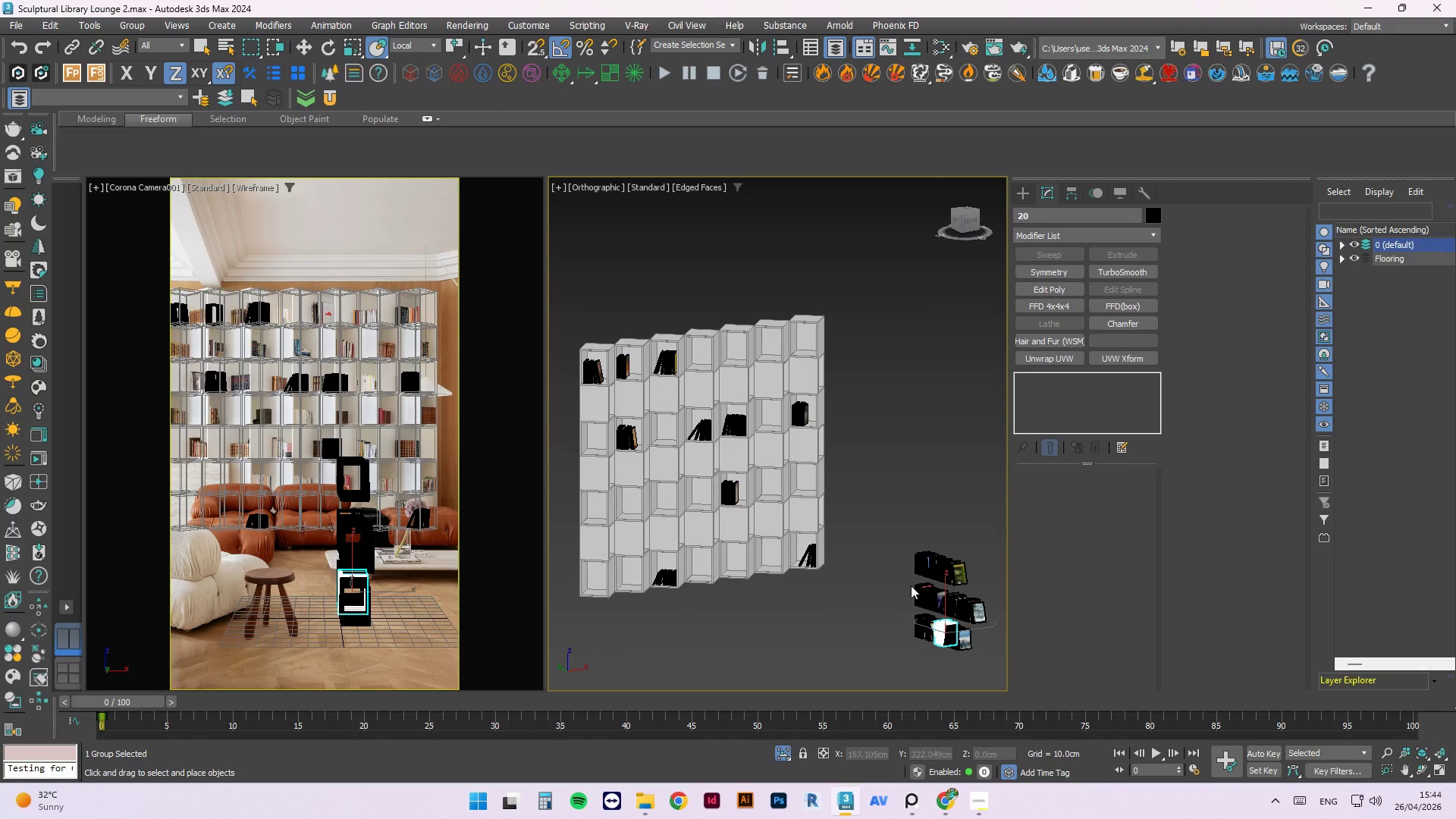 
left_click_drag(start_coordinate=[945, 628], to_coordinate=[661, 526])
 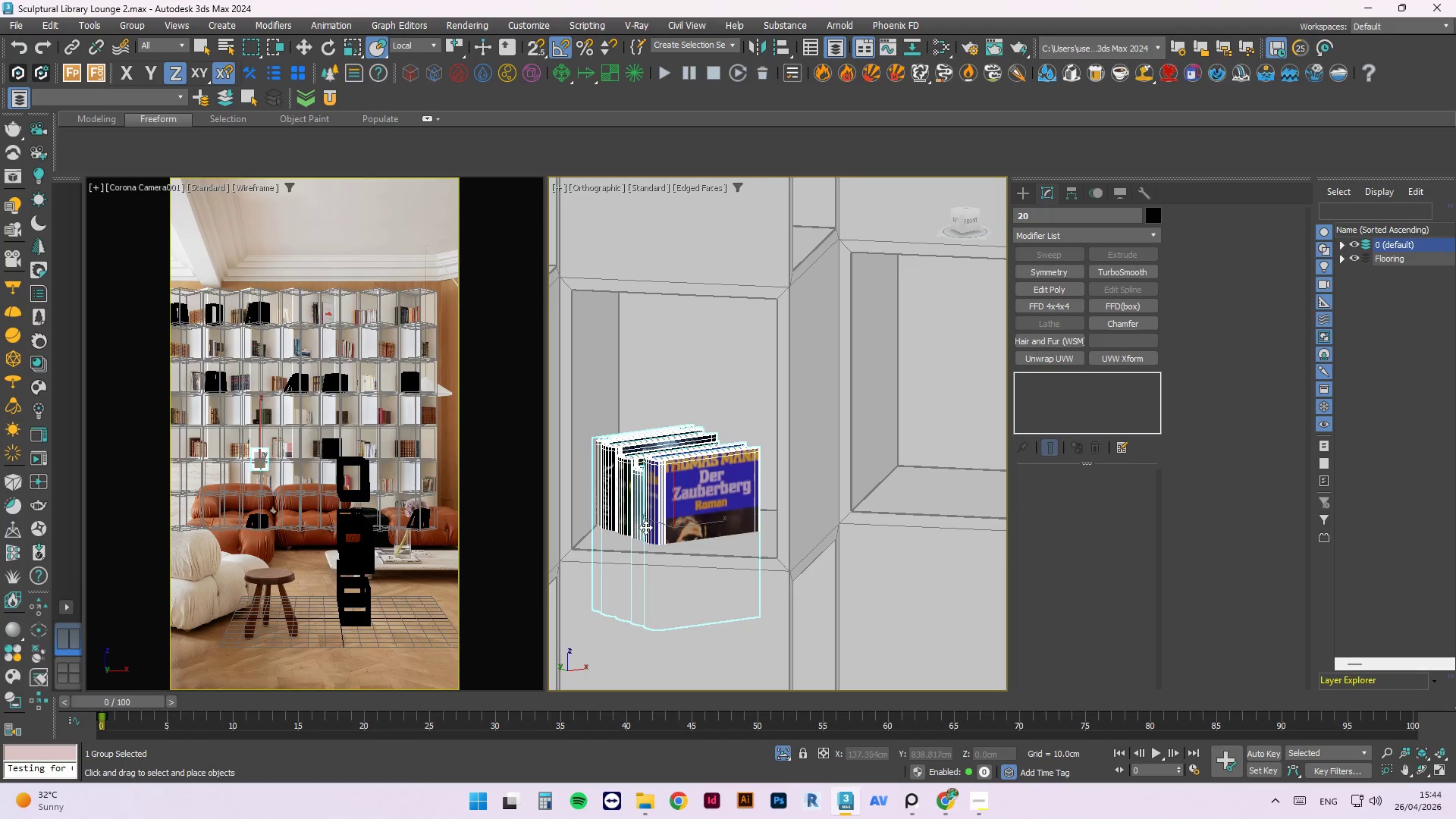 
scroll: coordinate [645, 525], scroll_direction: up, amount: 6.0
 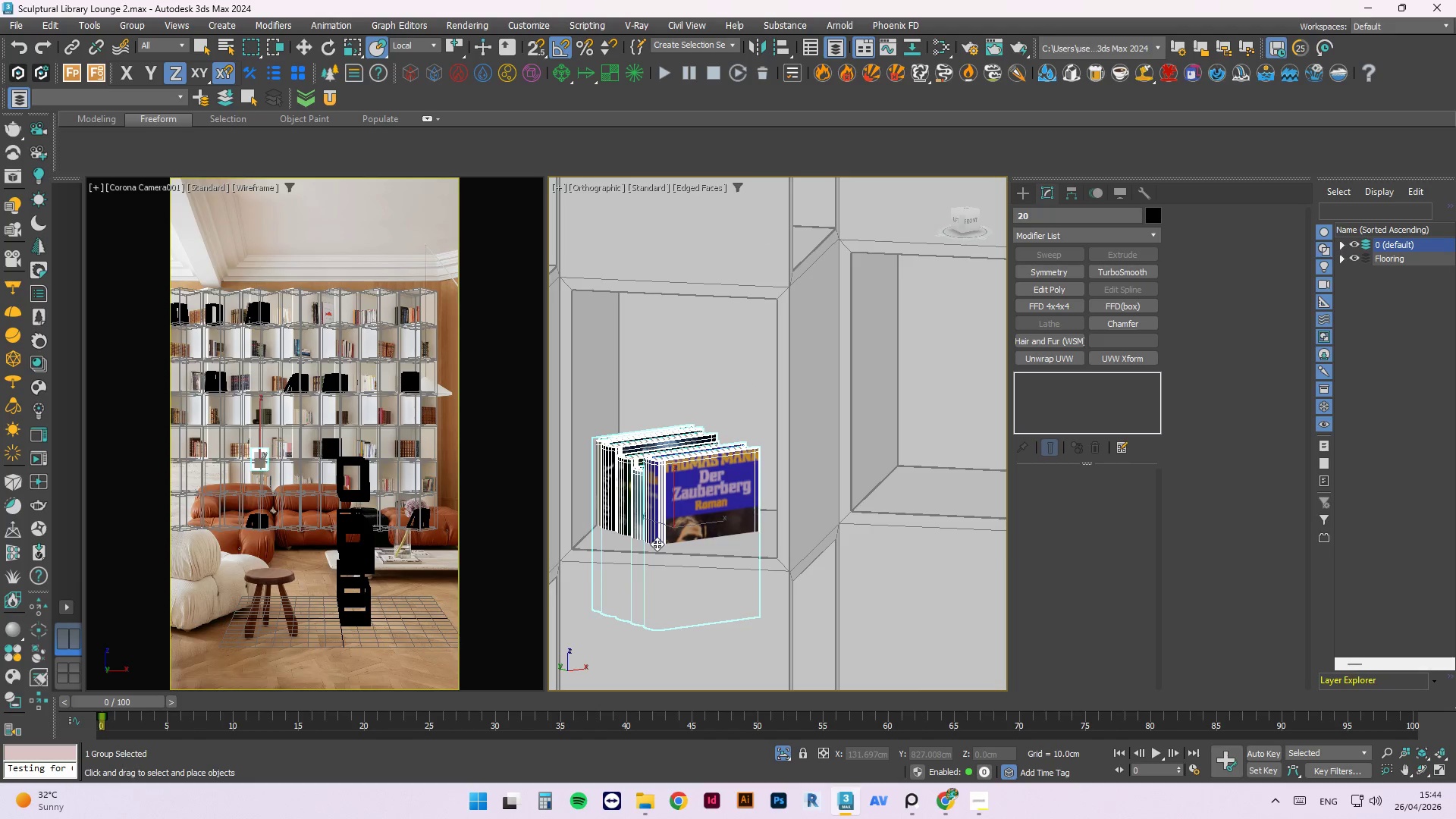 
key(E)
 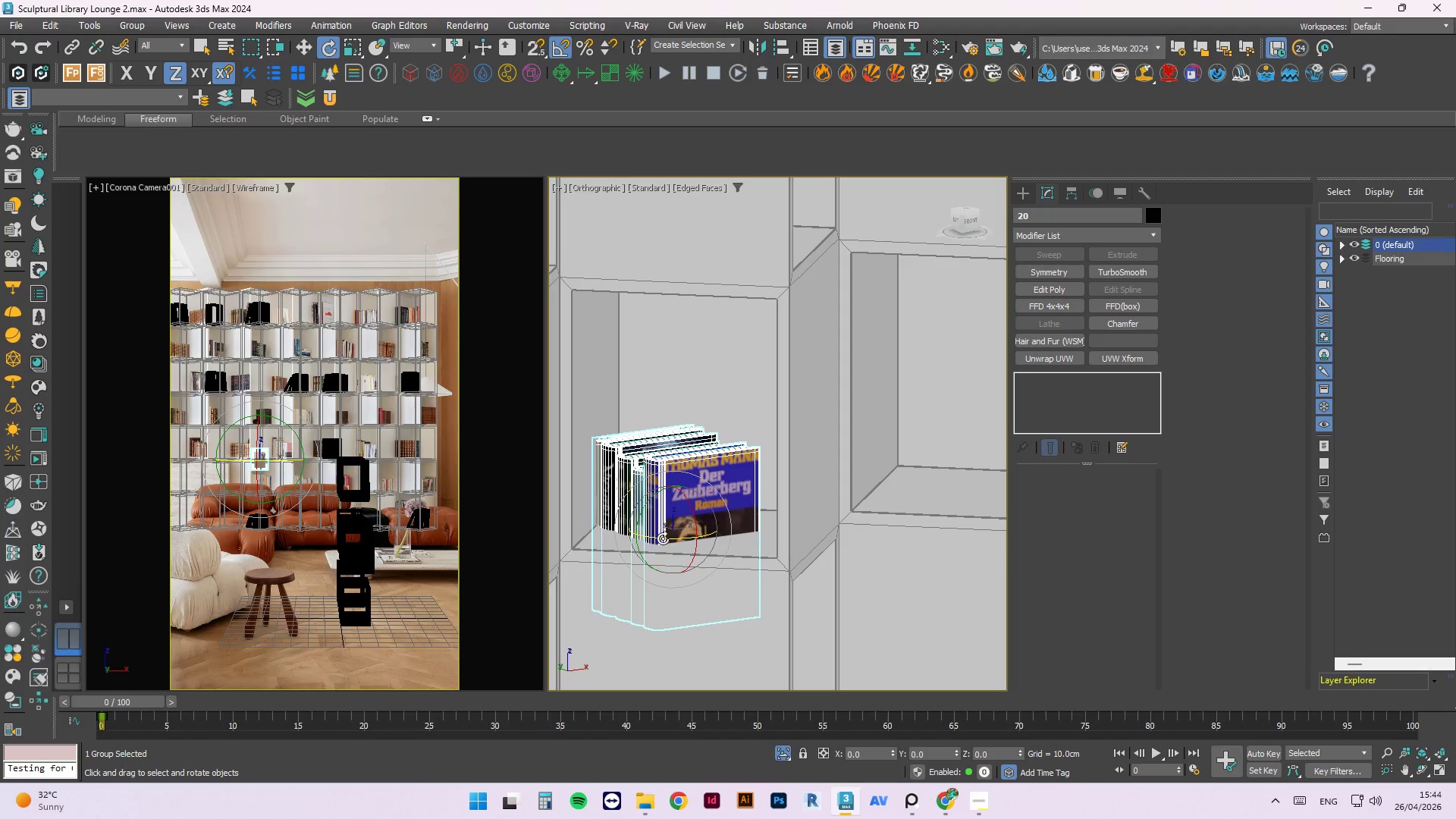 
left_click_drag(start_coordinate=[663, 538], to_coordinate=[697, 543])
 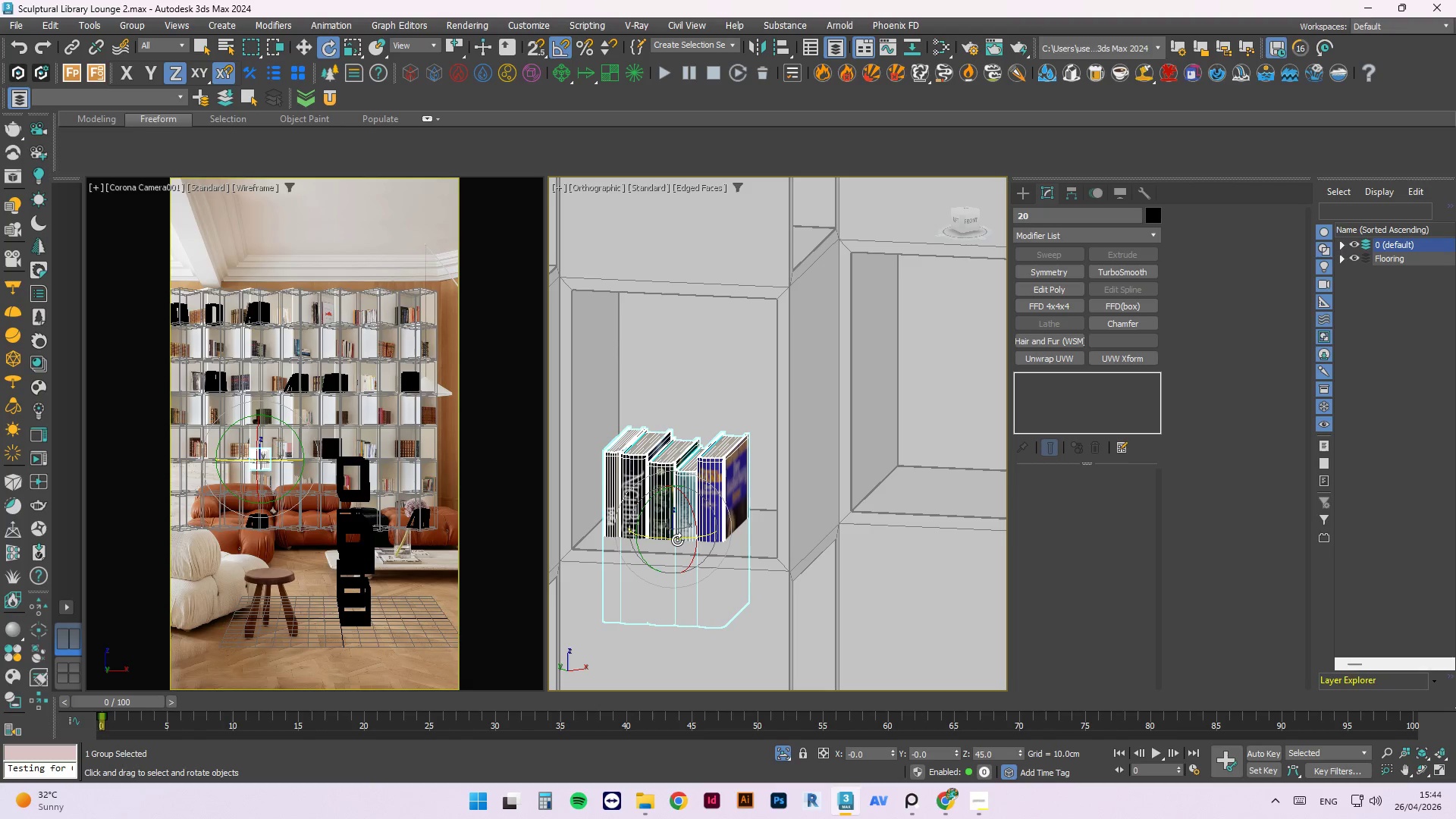 
wait(8.58)
 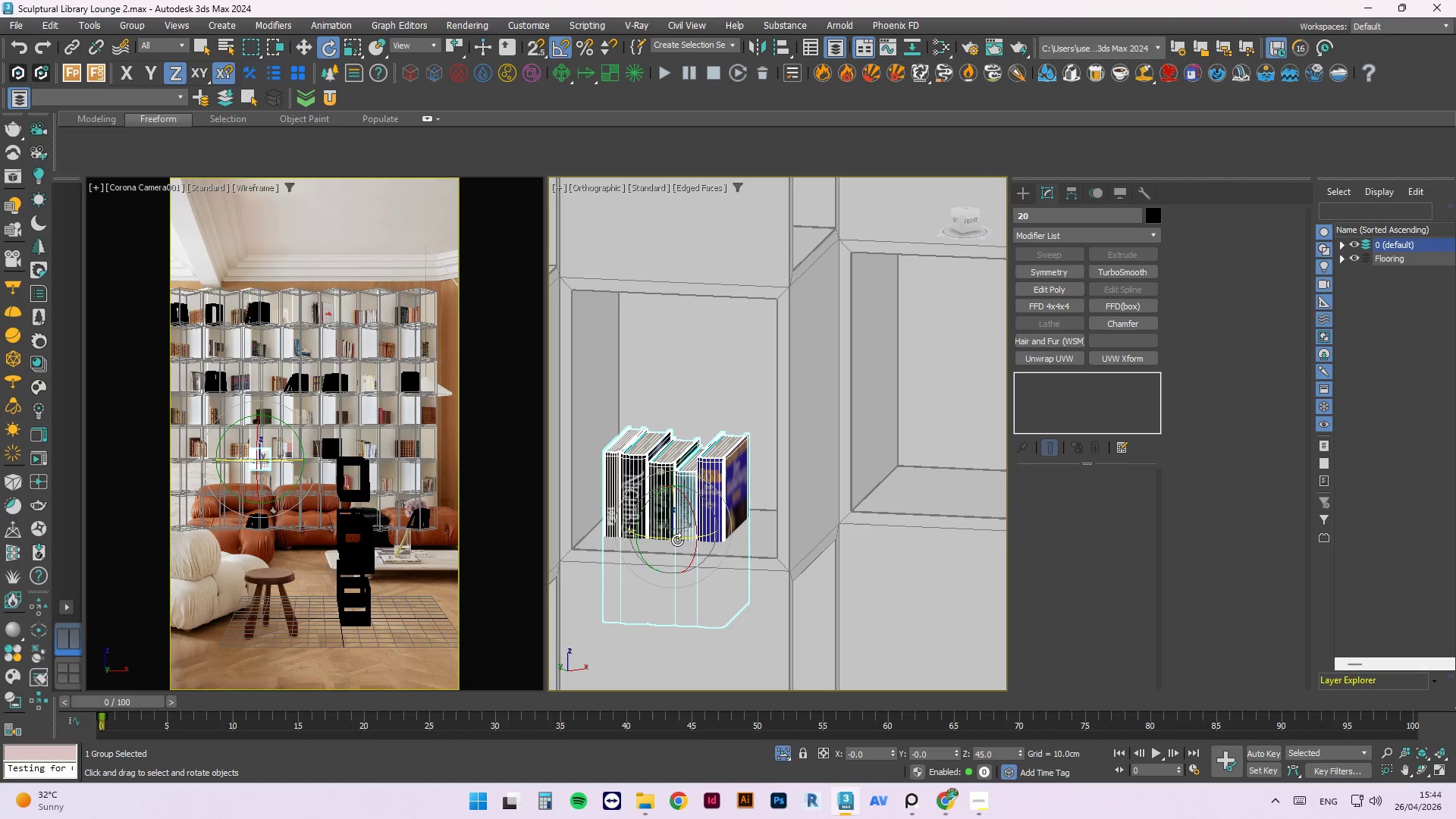 
type(ew)
 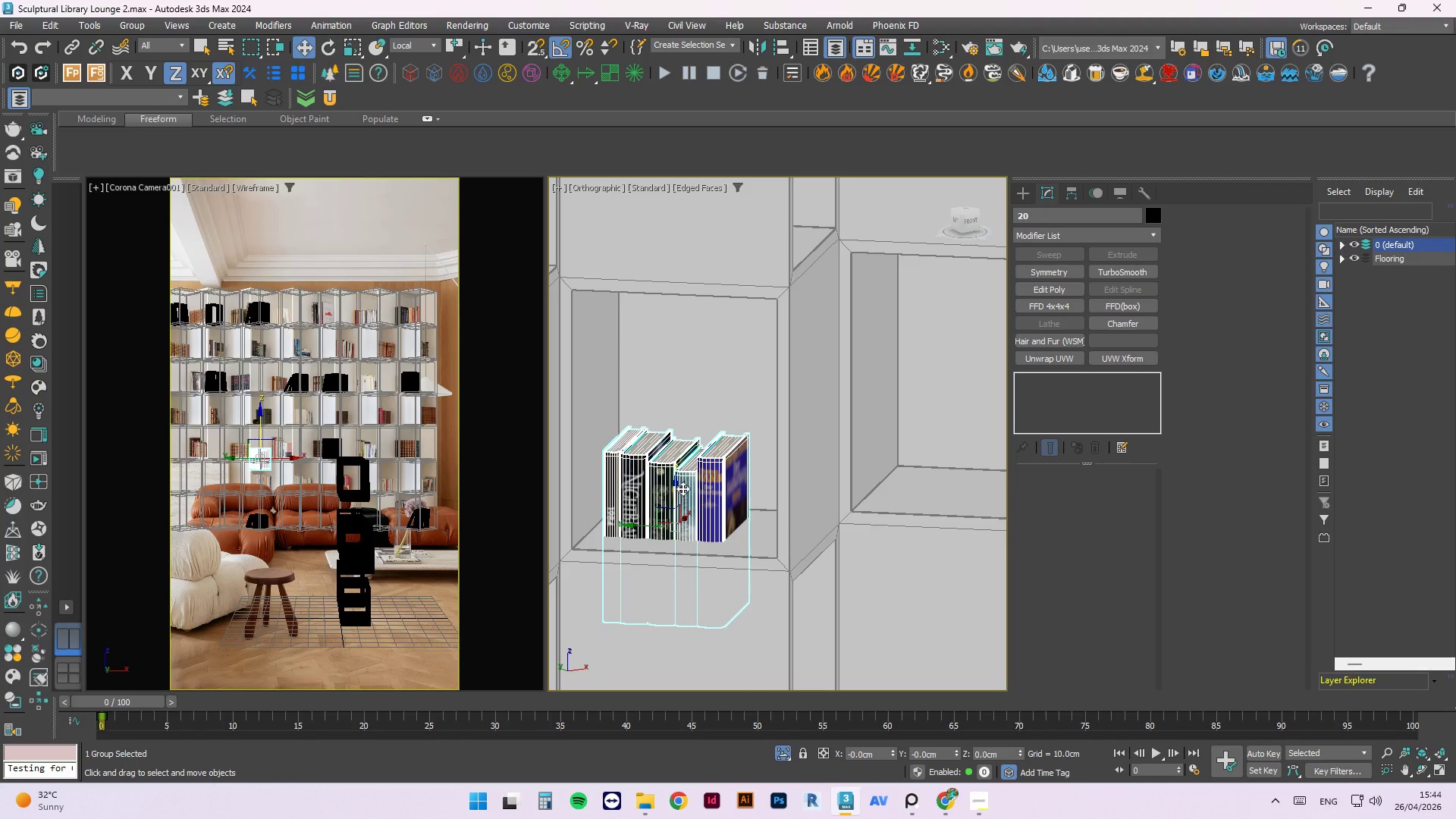 
left_click_drag(start_coordinate=[682, 491], to_coordinate=[670, 410])
 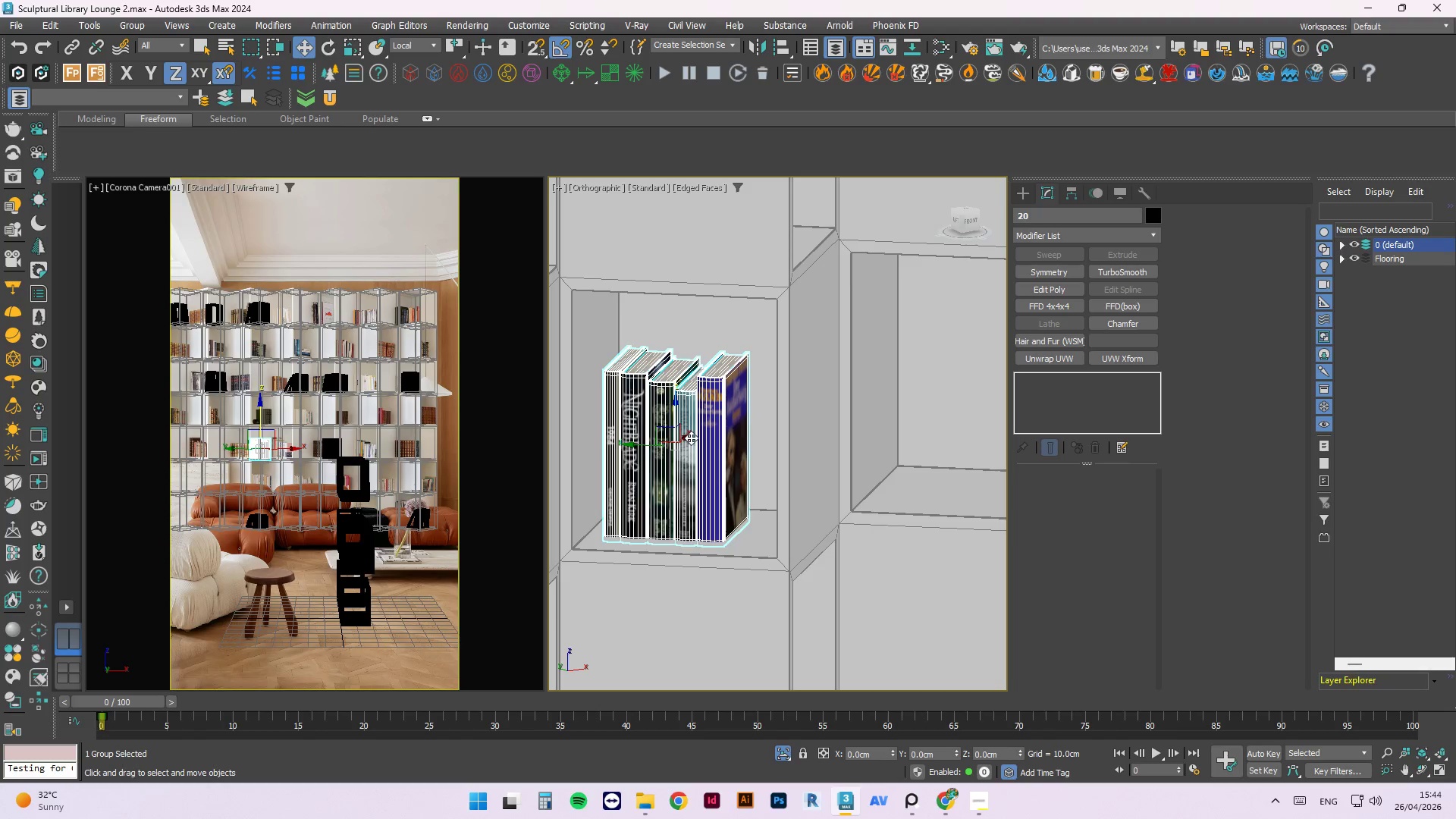 
left_click_drag(start_coordinate=[689, 438], to_coordinate=[673, 441])
 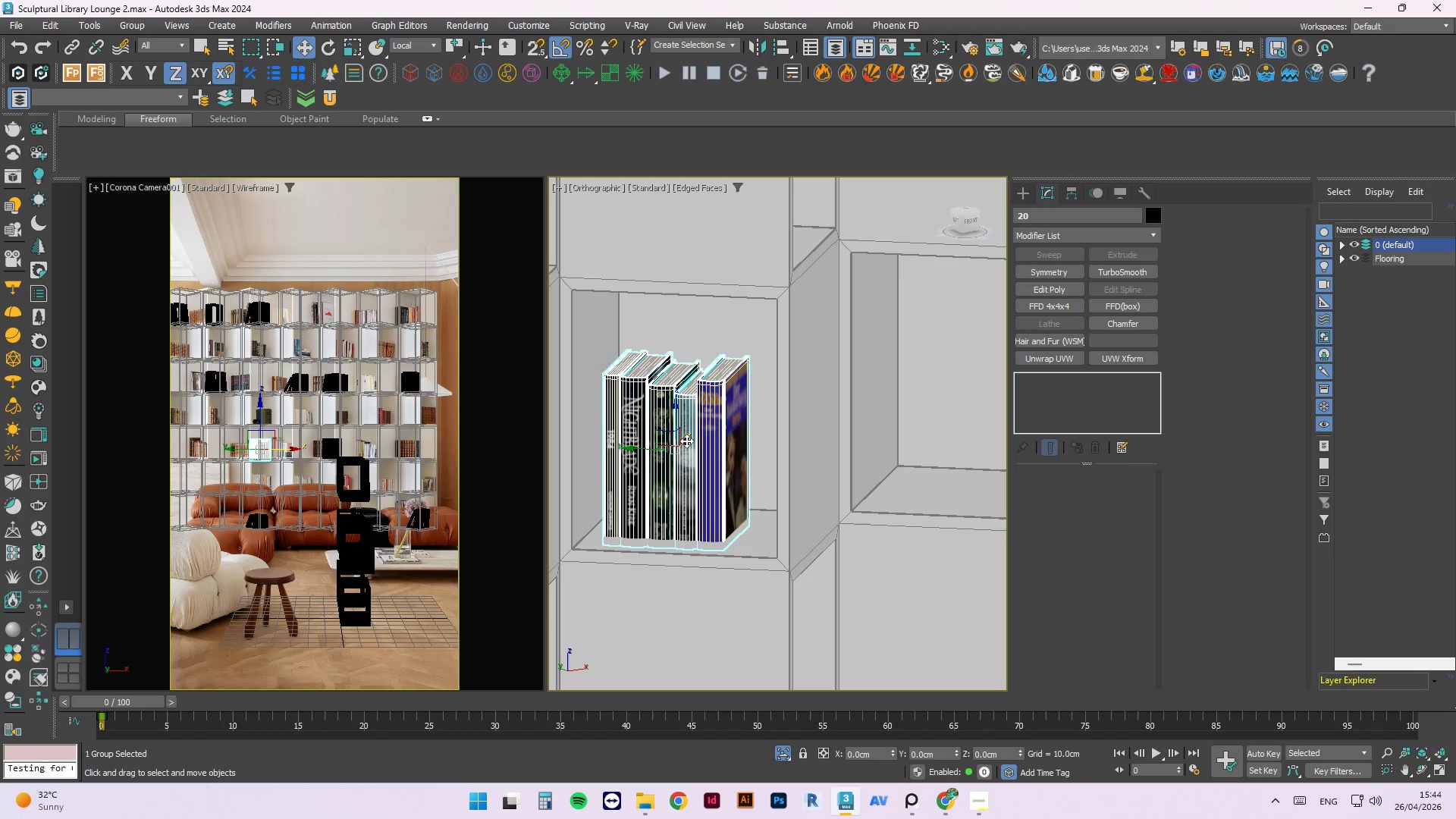 
left_click_drag(start_coordinate=[687, 441], to_coordinate=[666, 447])
 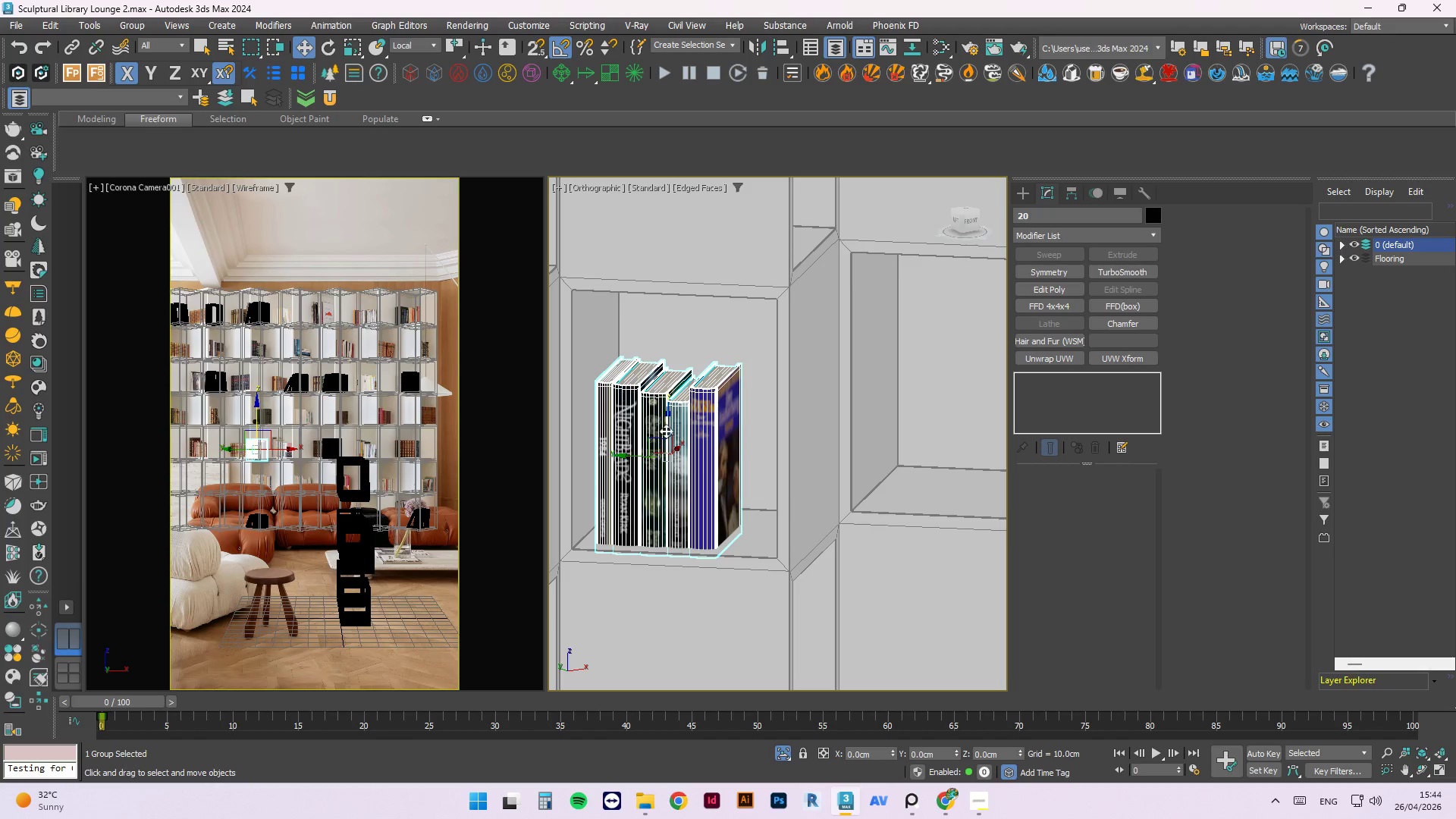 
left_click_drag(start_coordinate=[669, 430], to_coordinate=[668, 423])
 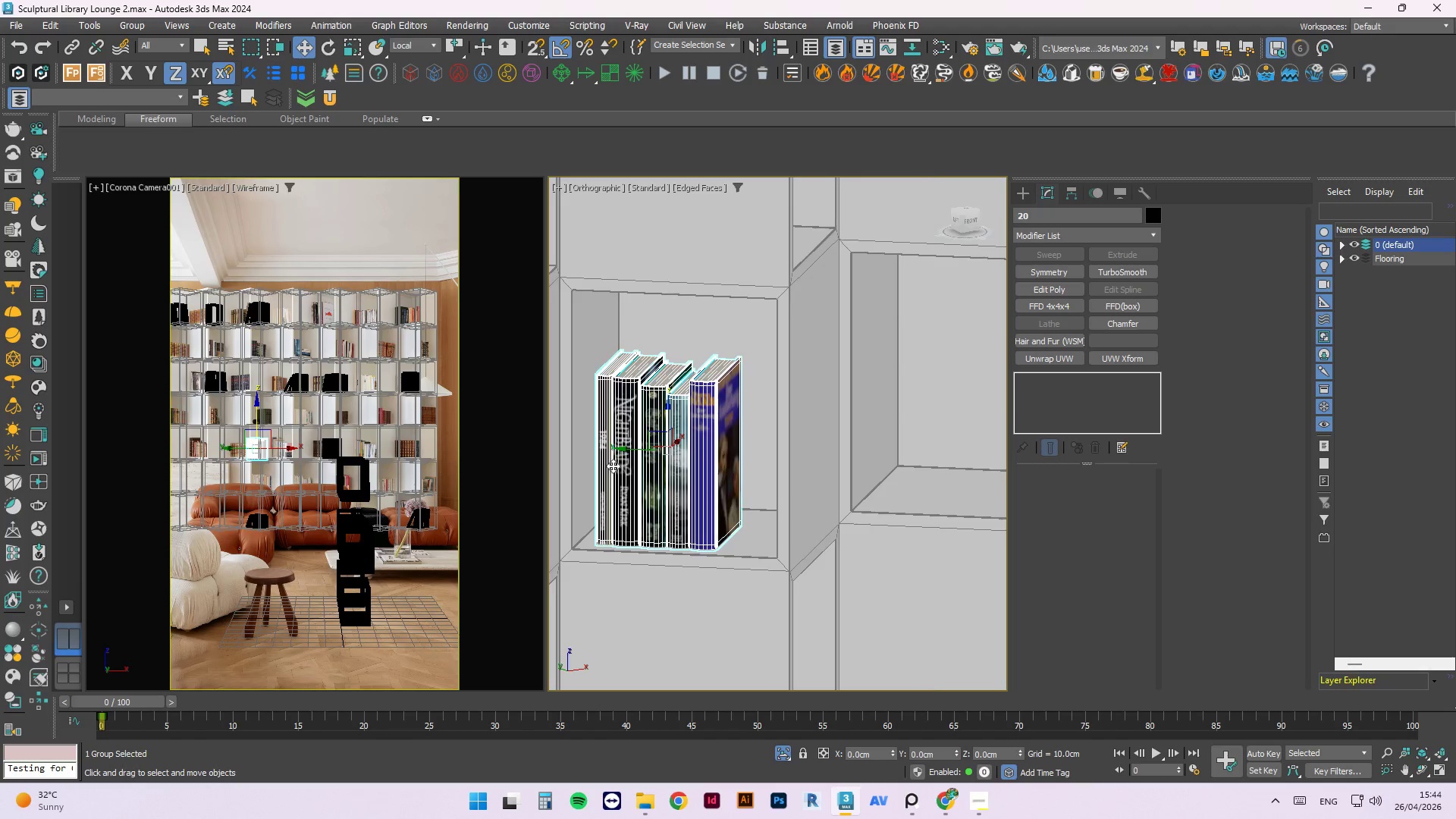 
scroll: coordinate [613, 464], scroll_direction: up, amount: 2.0
 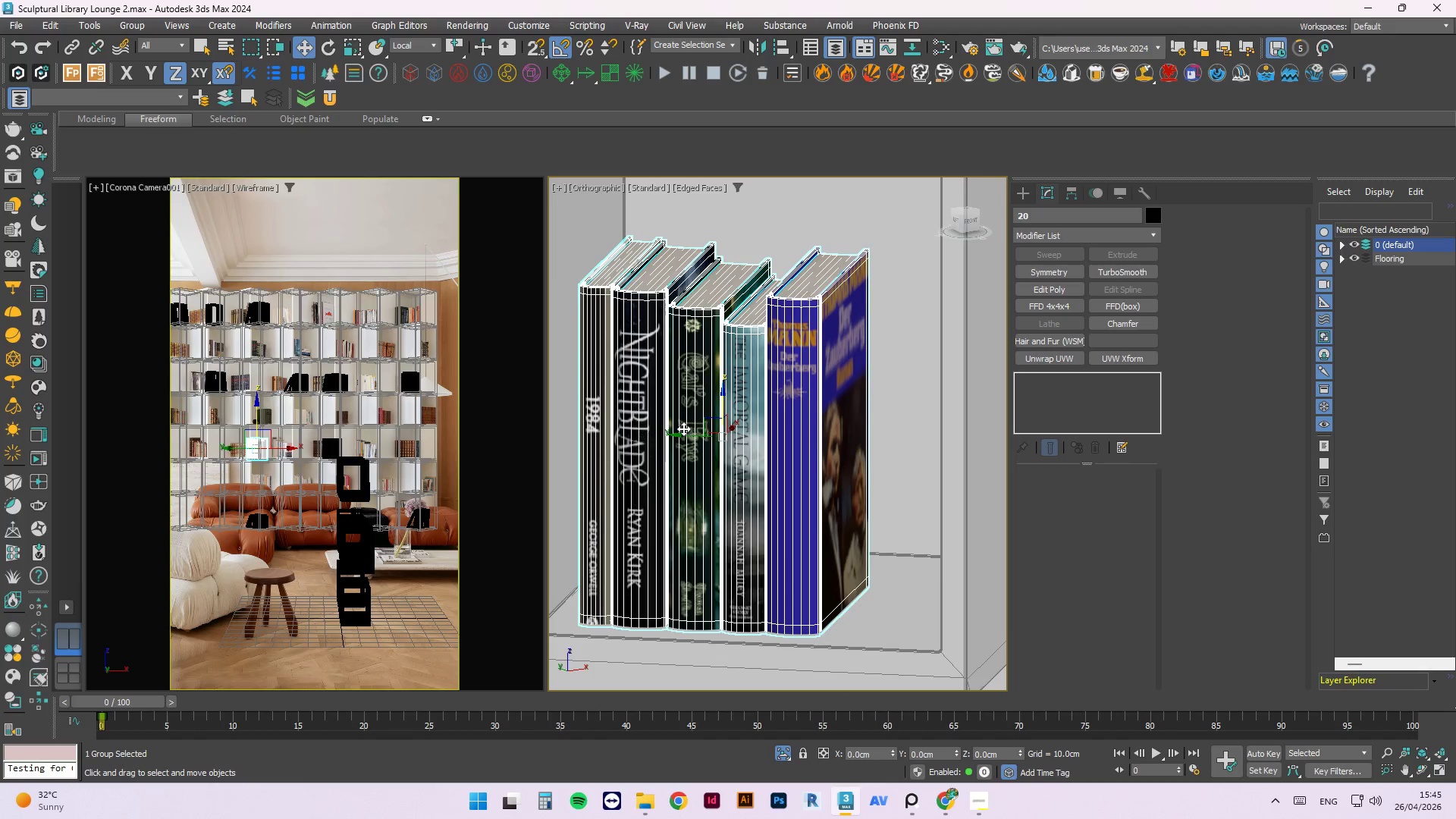 
scroll: coordinate [701, 423], scroll_direction: down, amount: 2.0
 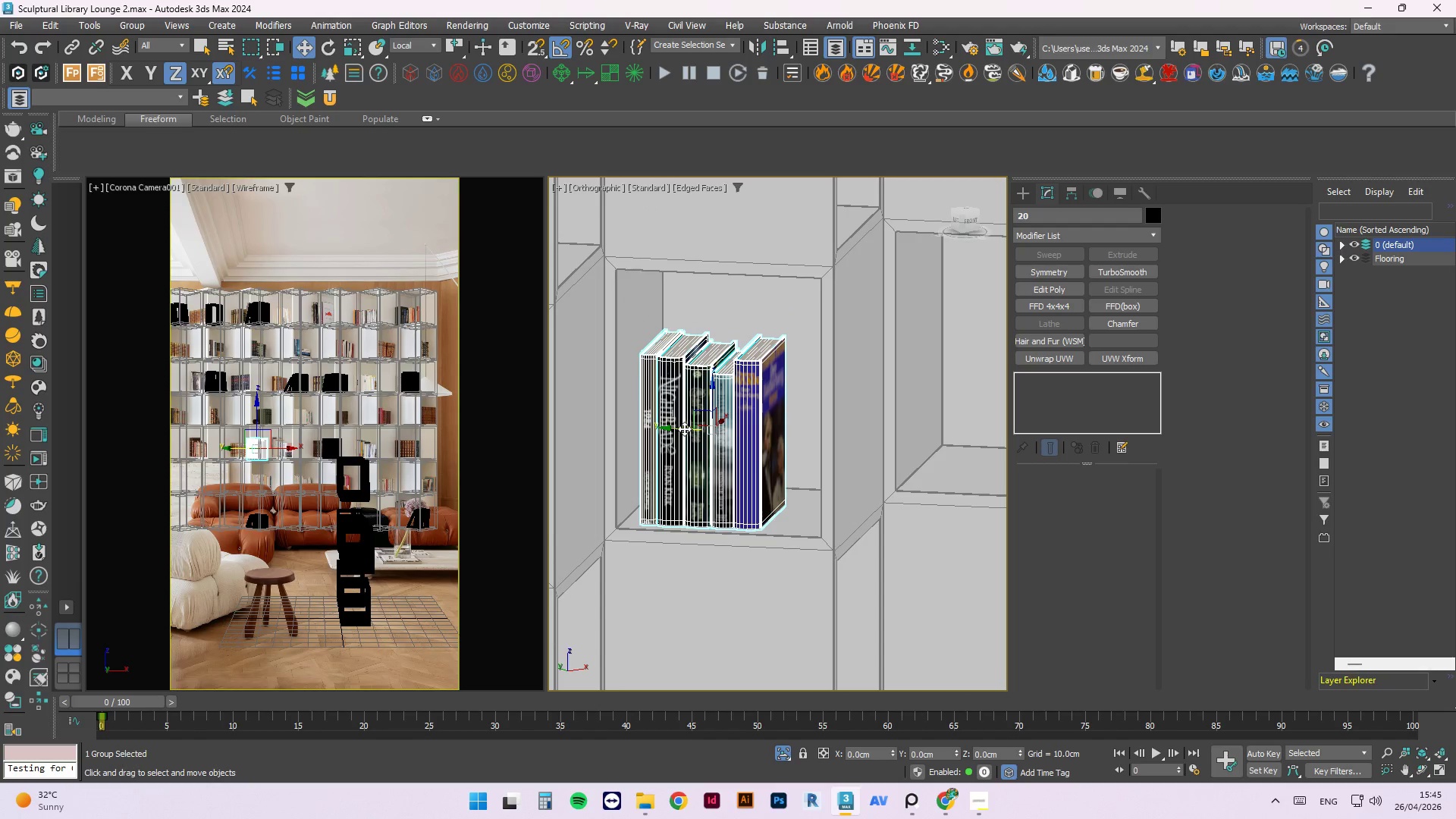 
left_click_drag(start_coordinate=[684, 428], to_coordinate=[668, 430])
 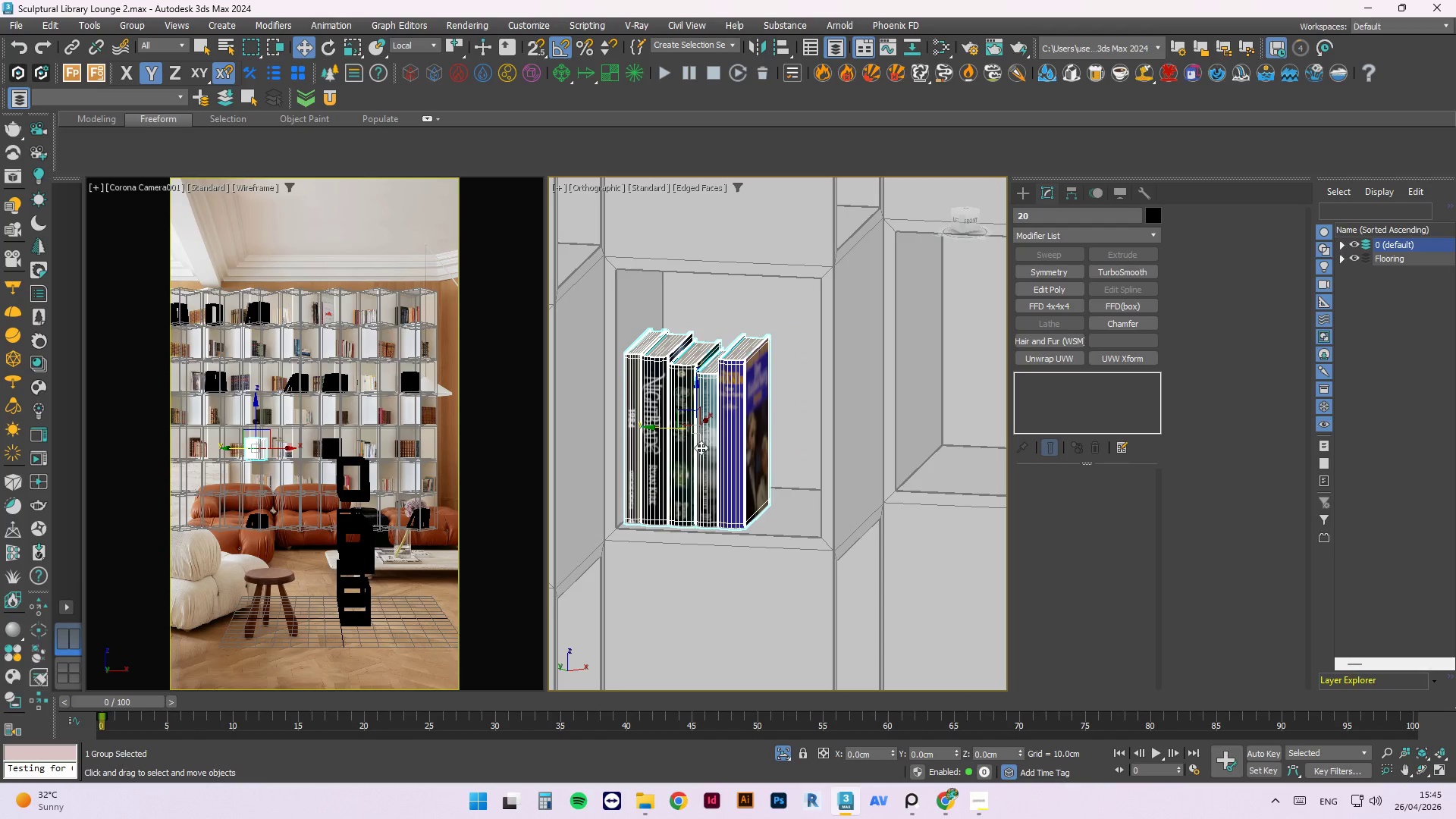 
hold_key(key=AltLeft, duration=1.44)
 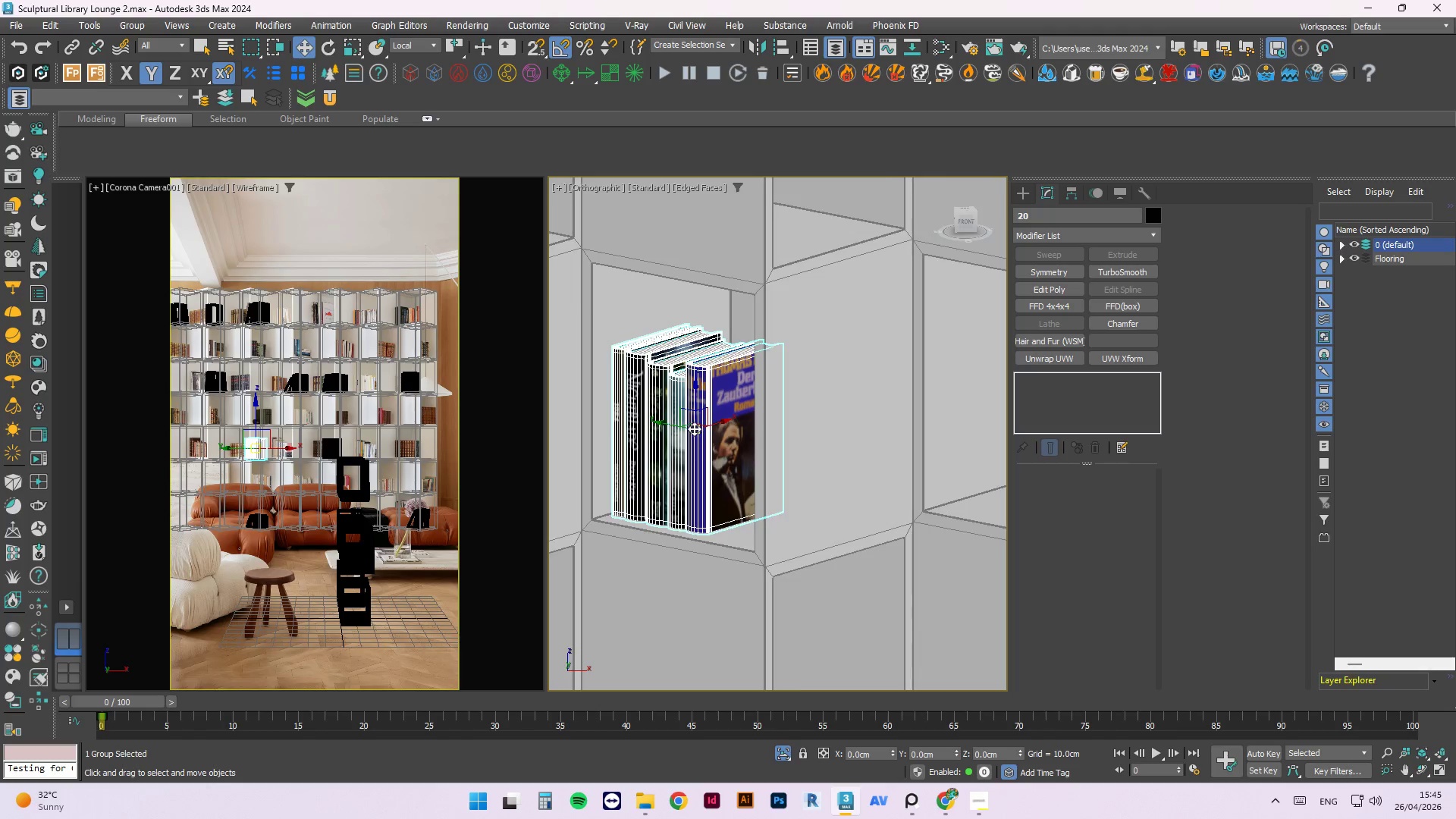 
scroll: coordinate [694, 428], scroll_direction: up, amount: 1.0
 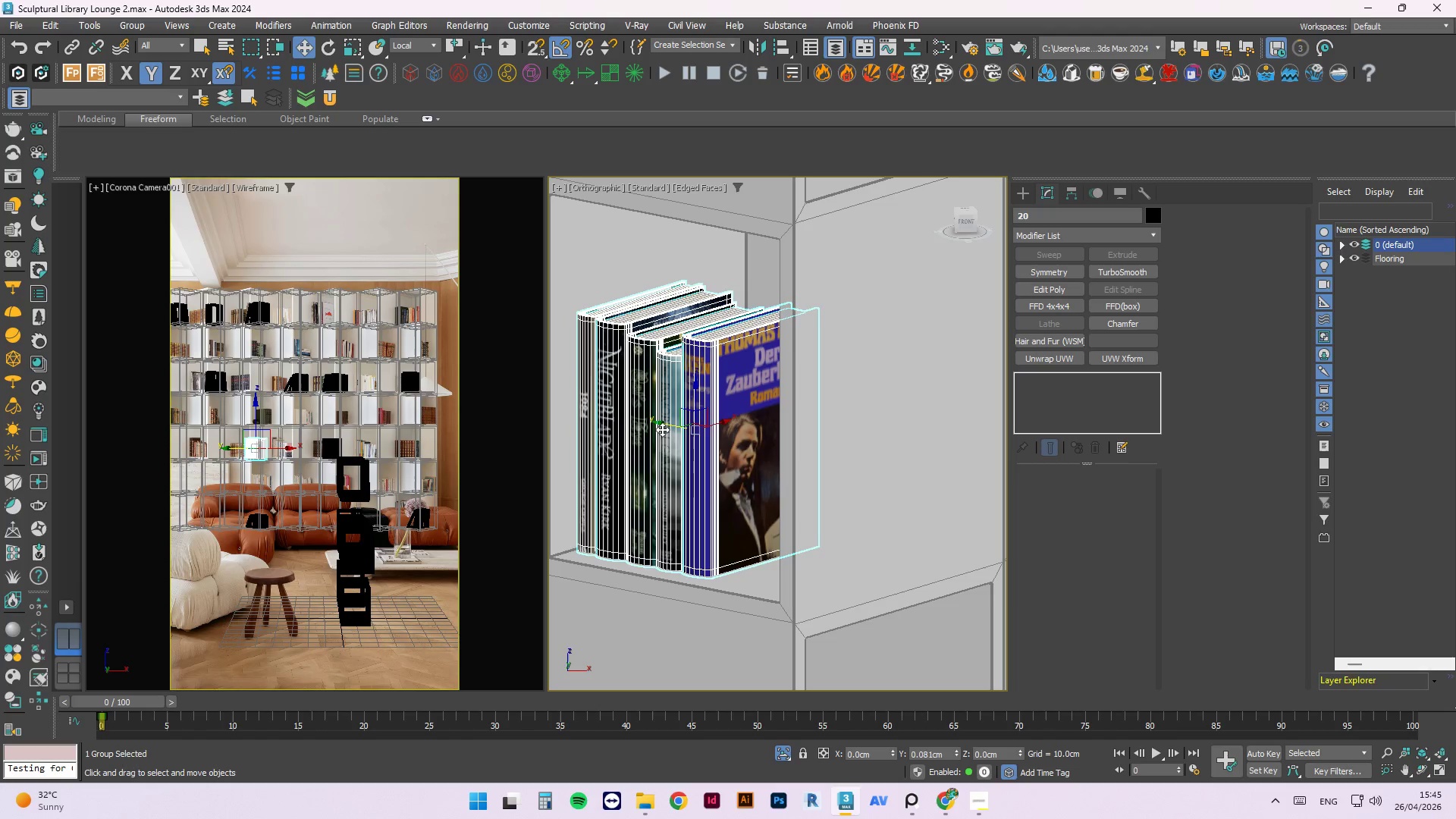 
scroll: coordinate [668, 430], scroll_direction: down, amount: 2.0
 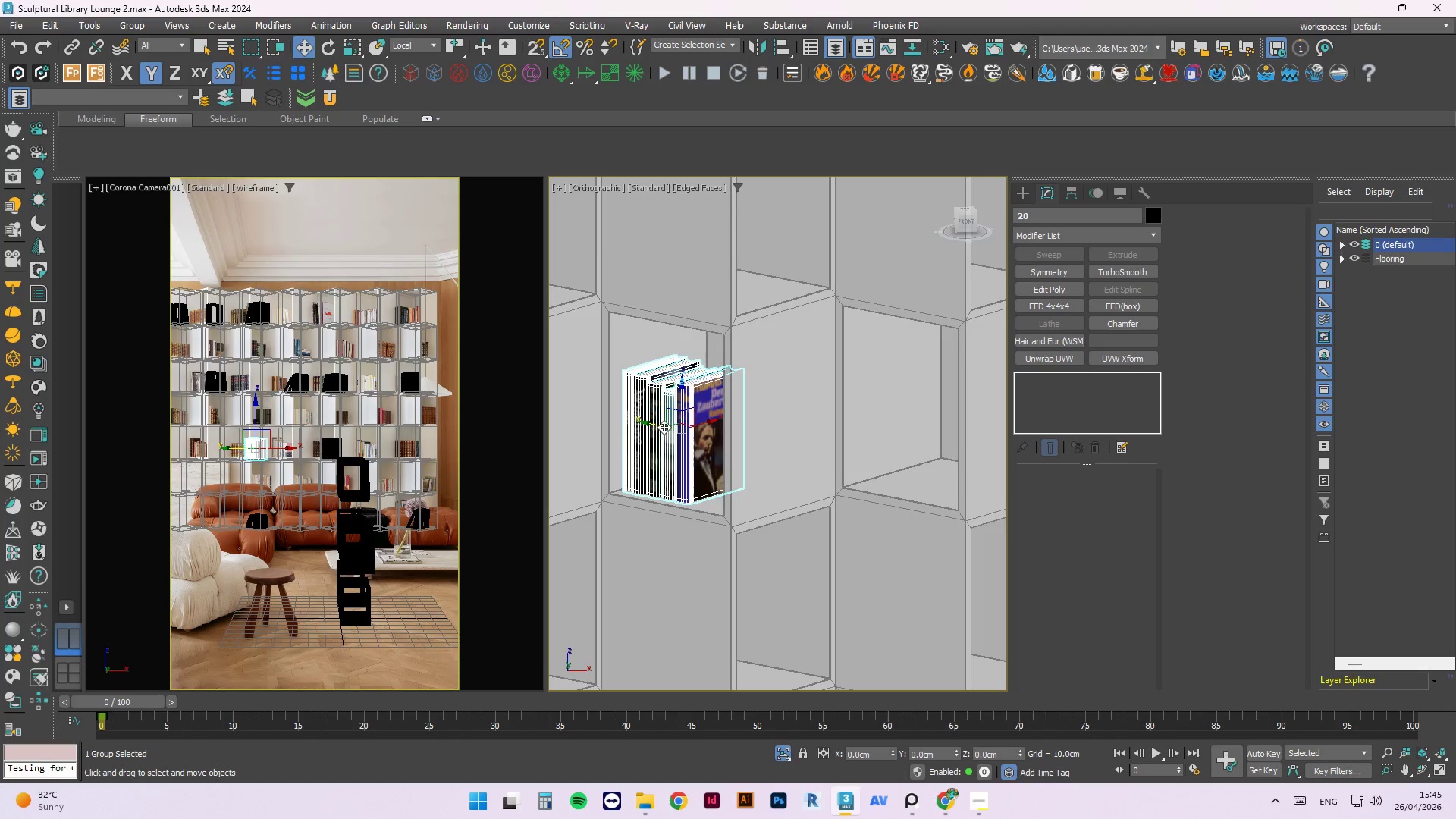 
key(Control+S)
 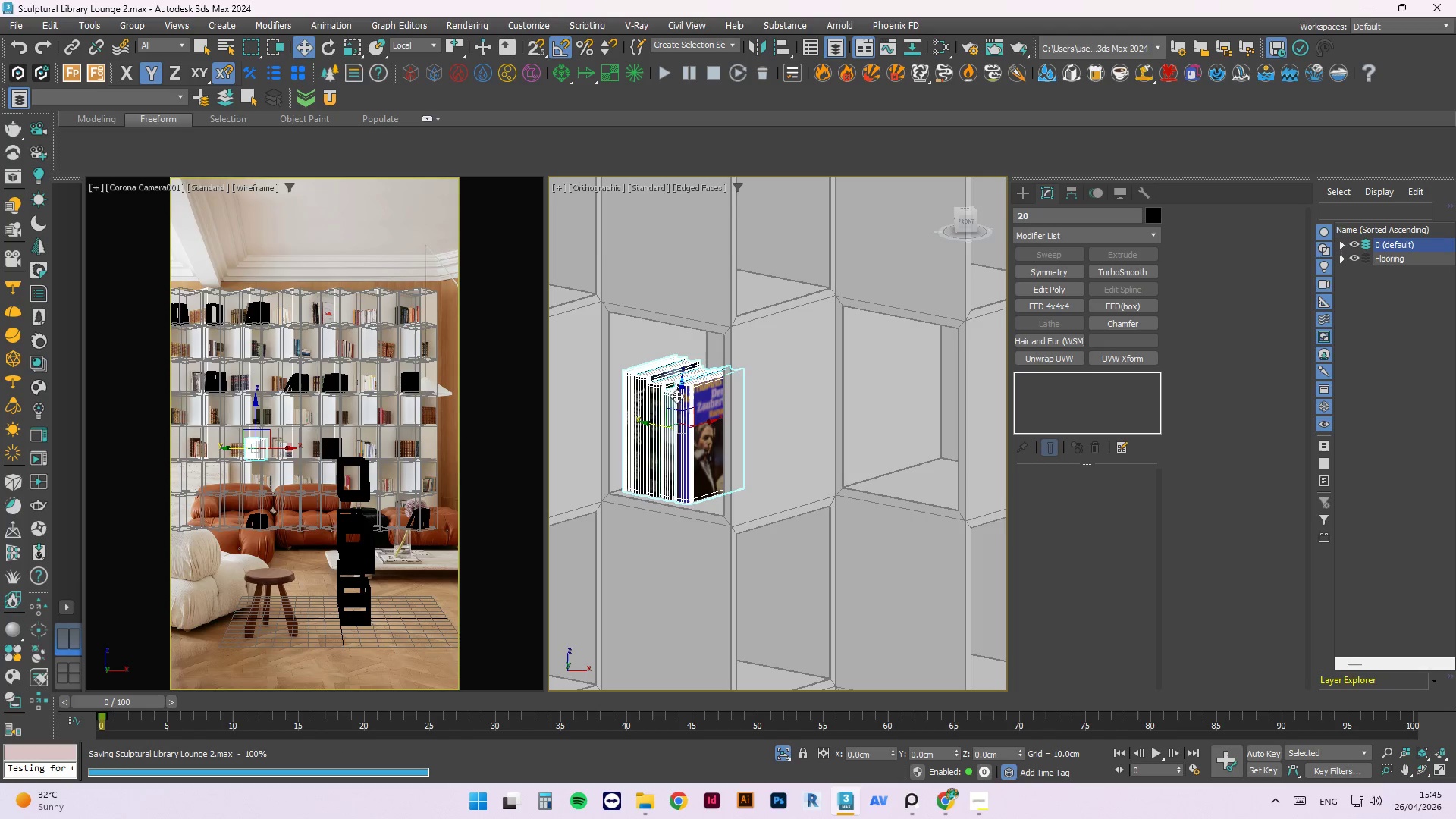 
scroll: coordinate [730, 397], scroll_direction: down, amount: 5.0
 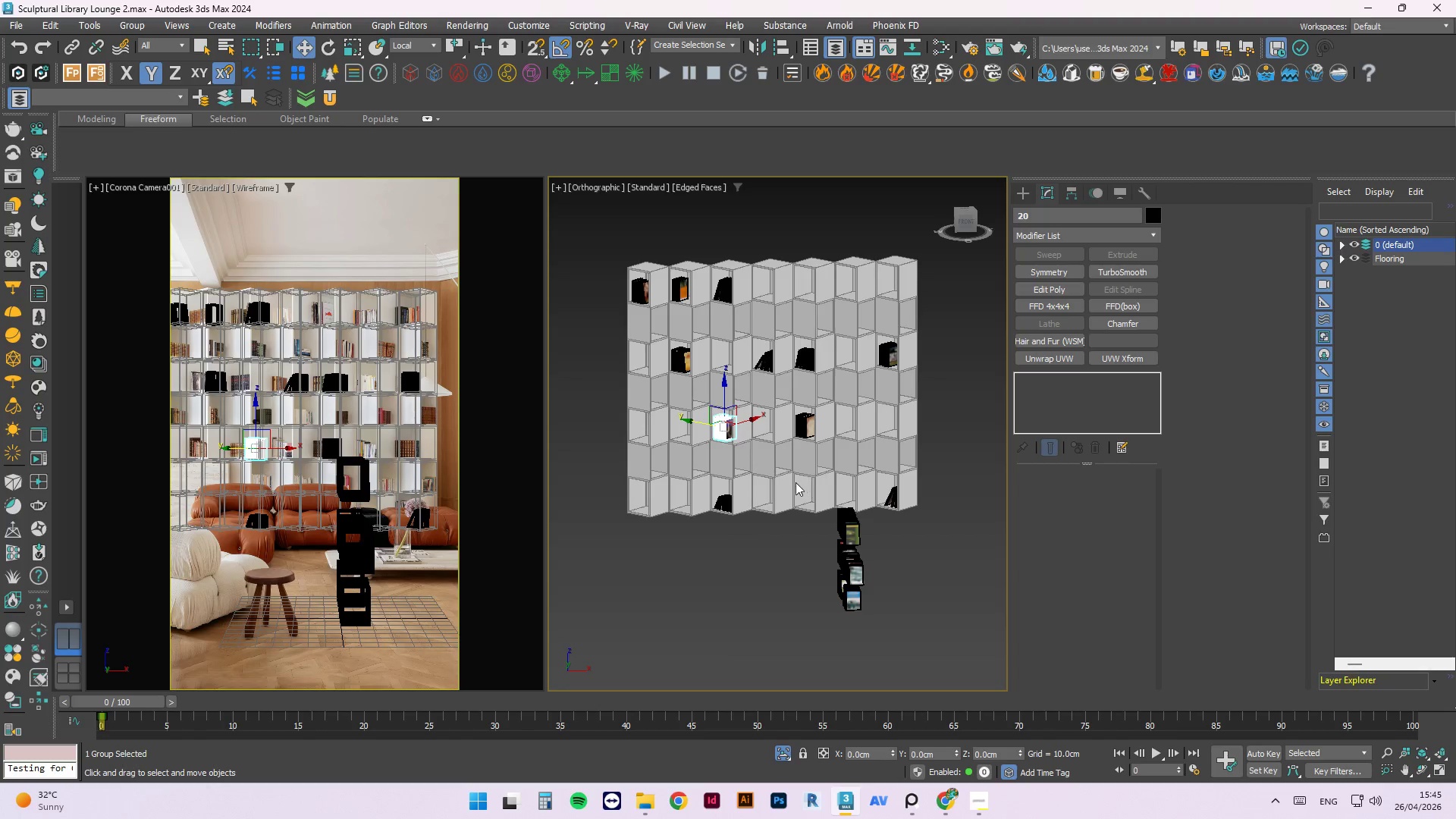 
hold_key(key=AltLeft, duration=0.67)
 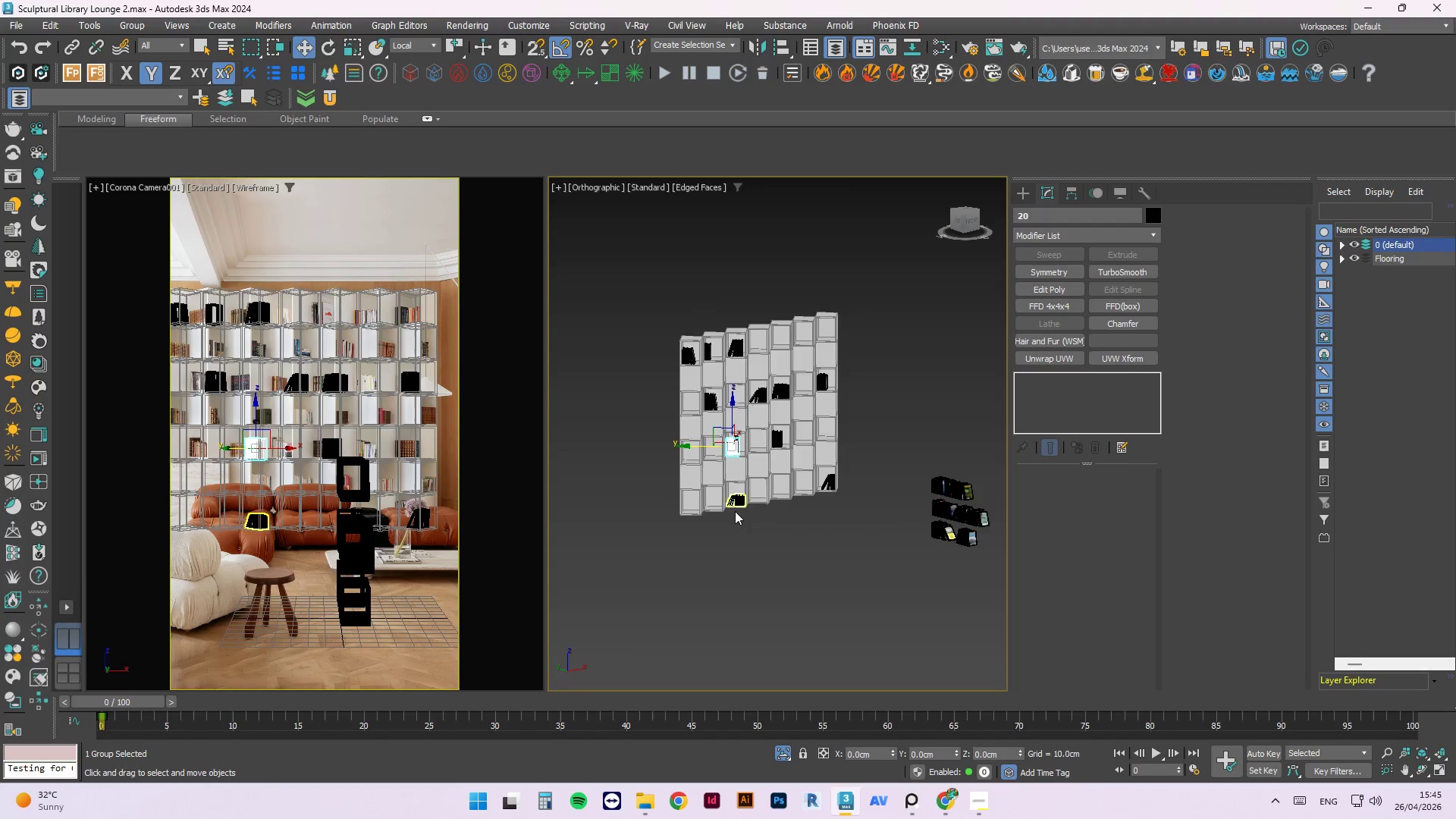 
left_click([871, 535])
 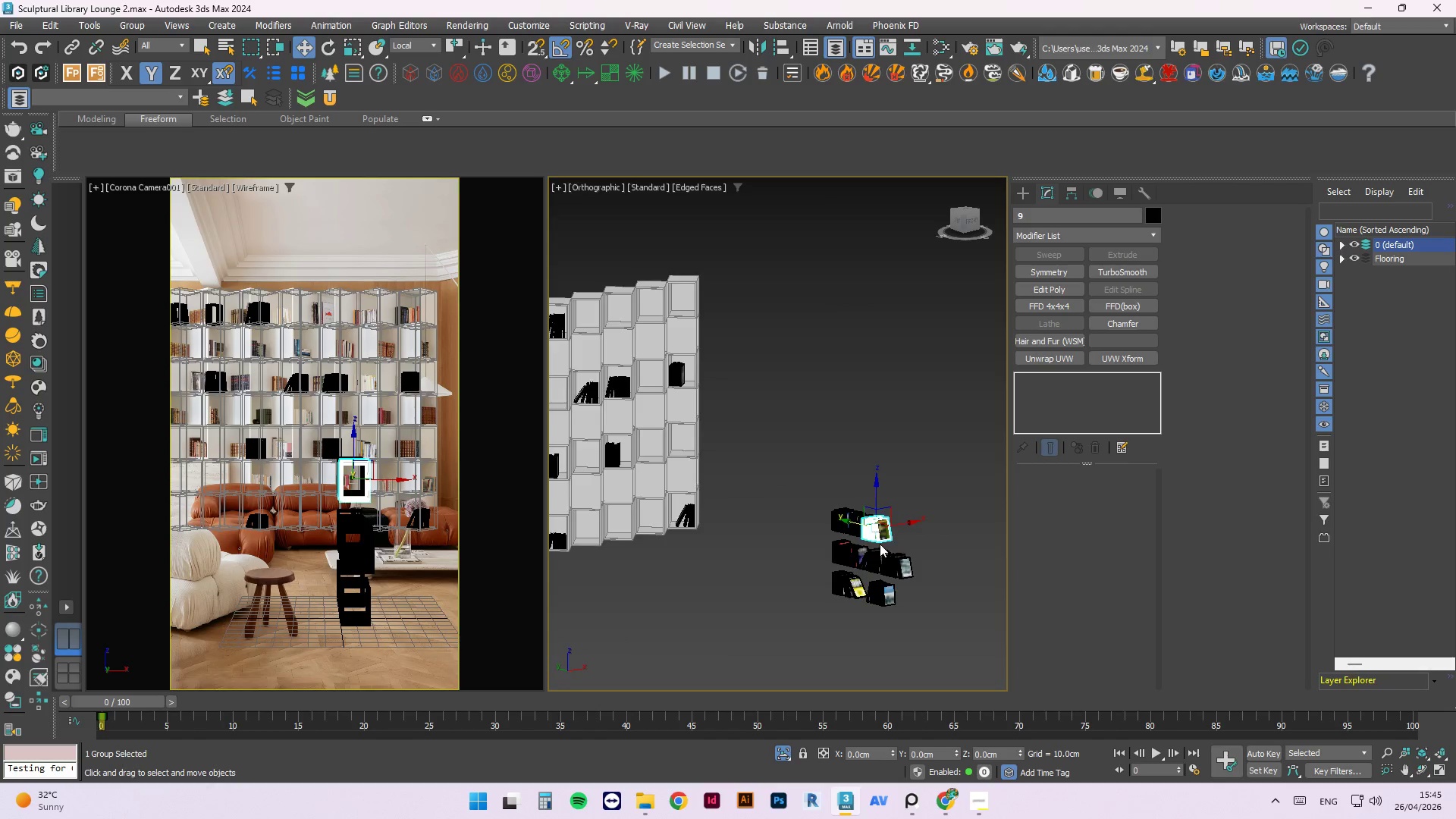 
scroll: coordinate [896, 566], scroll_direction: none, amount: 0.0
 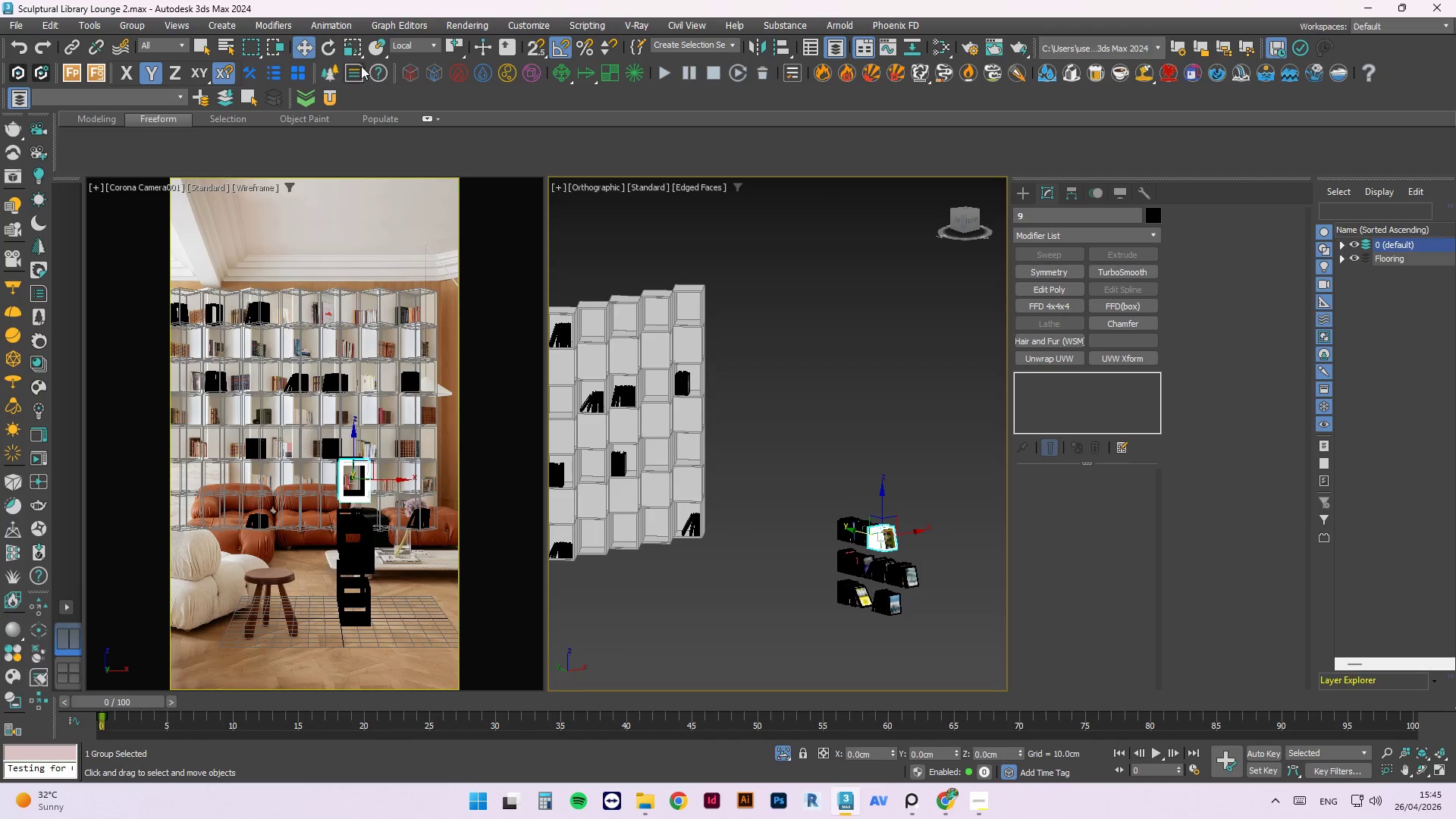 
left_click([371, 51])
 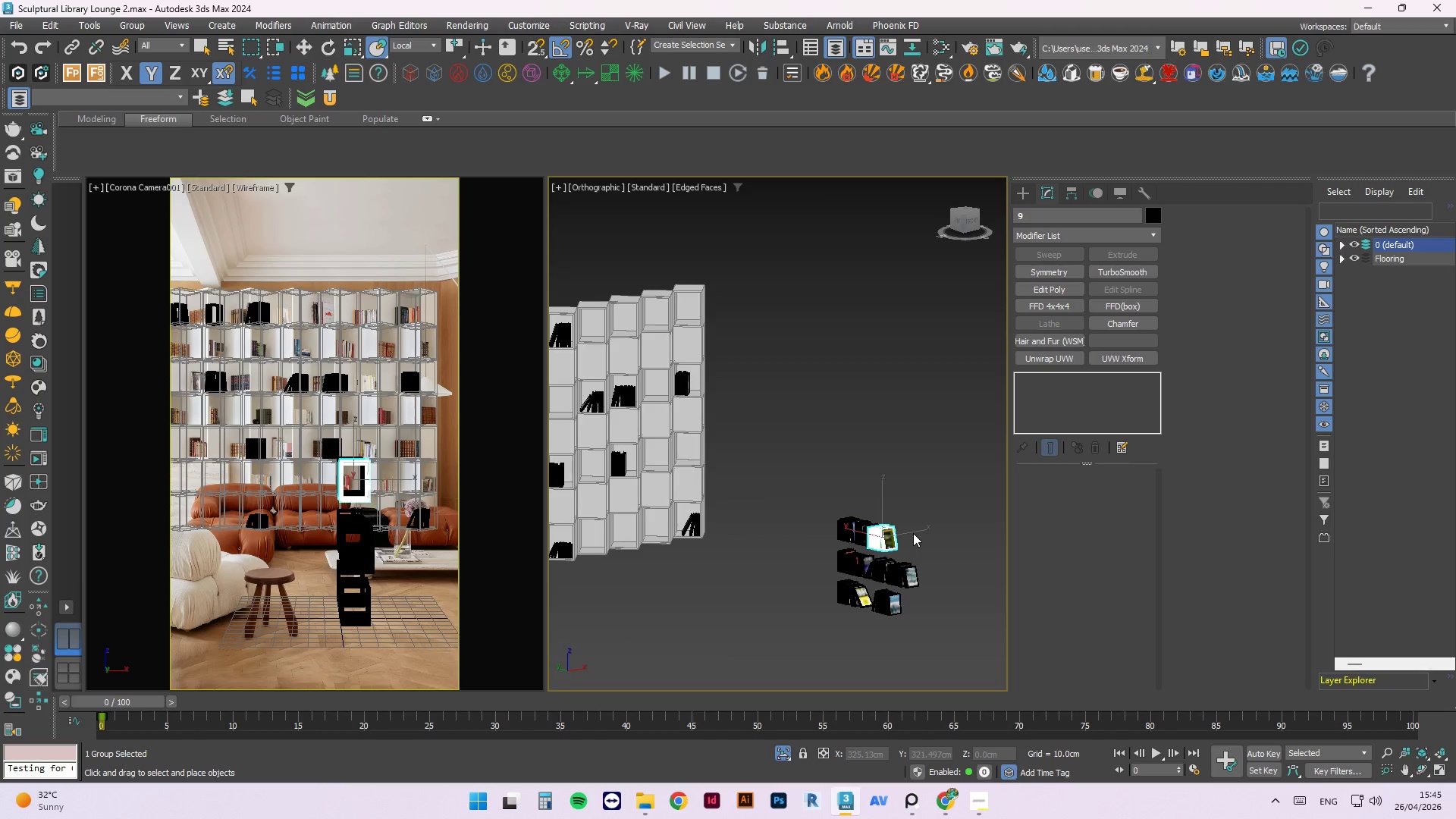 
left_click_drag(start_coordinate=[884, 544], to_coordinate=[683, 318])
 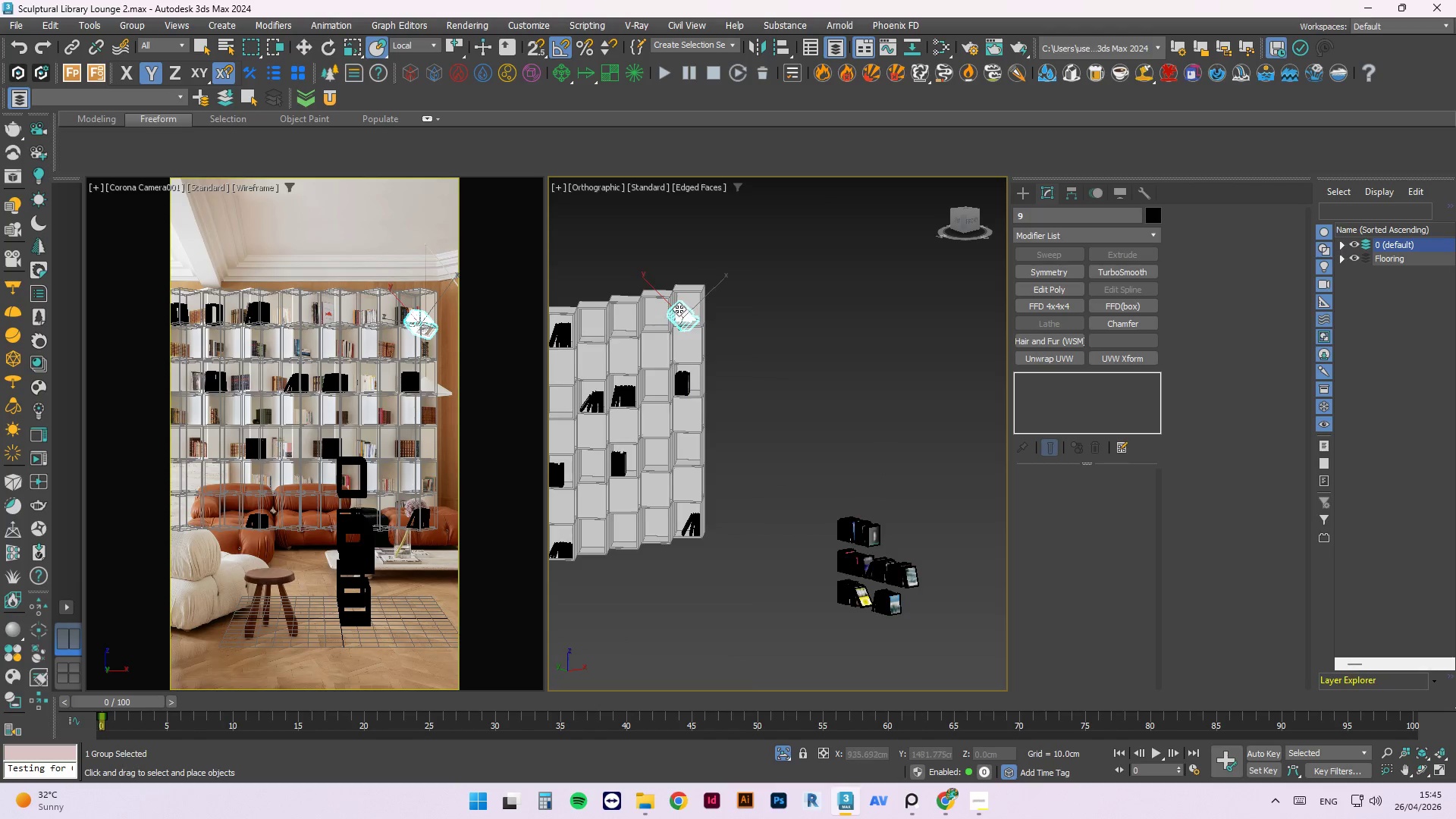 
left_click_drag(start_coordinate=[694, 319], to_coordinate=[723, 356])
 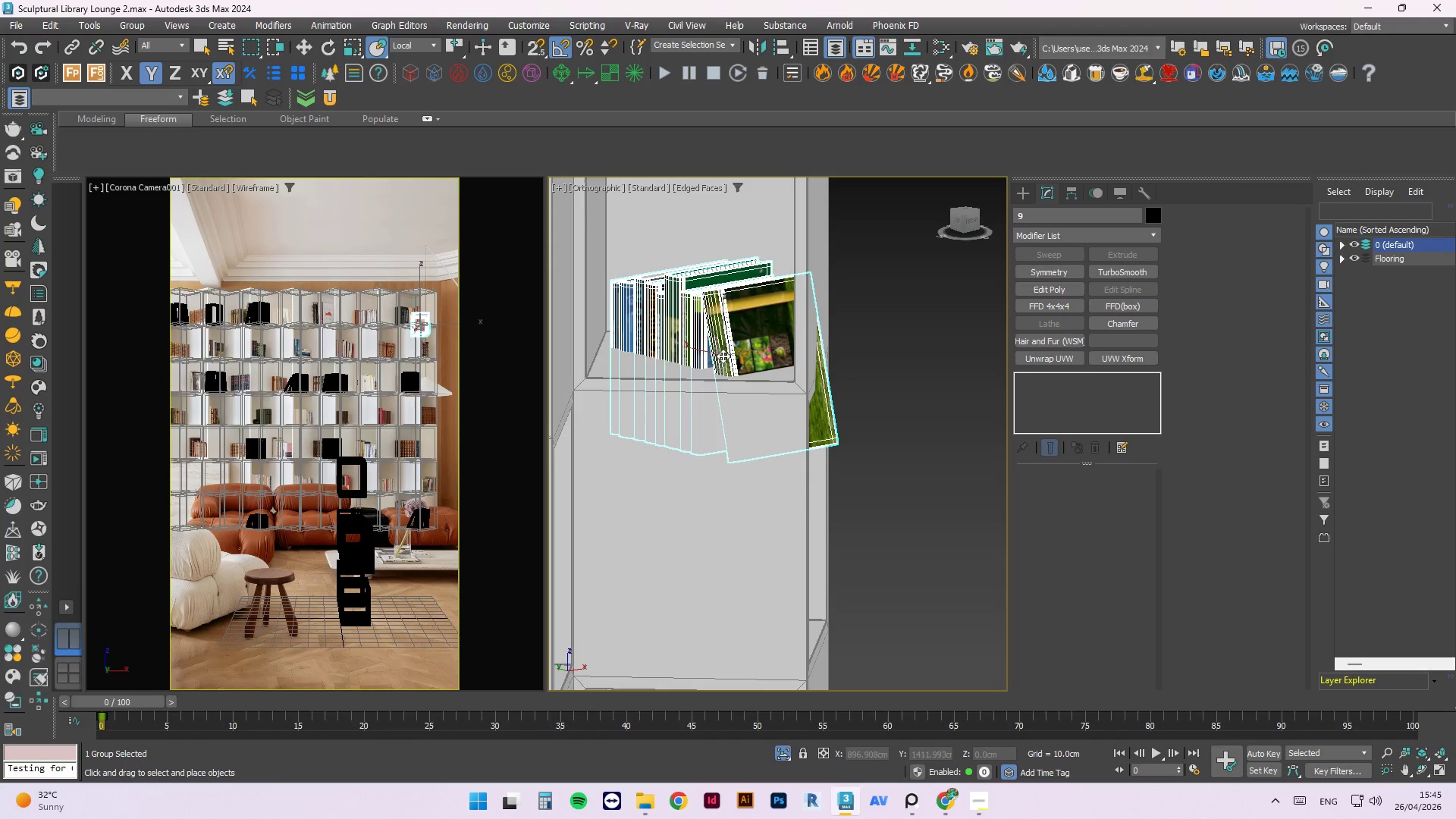 
scroll: coordinate [709, 344], scroll_direction: up, amount: 6.0
 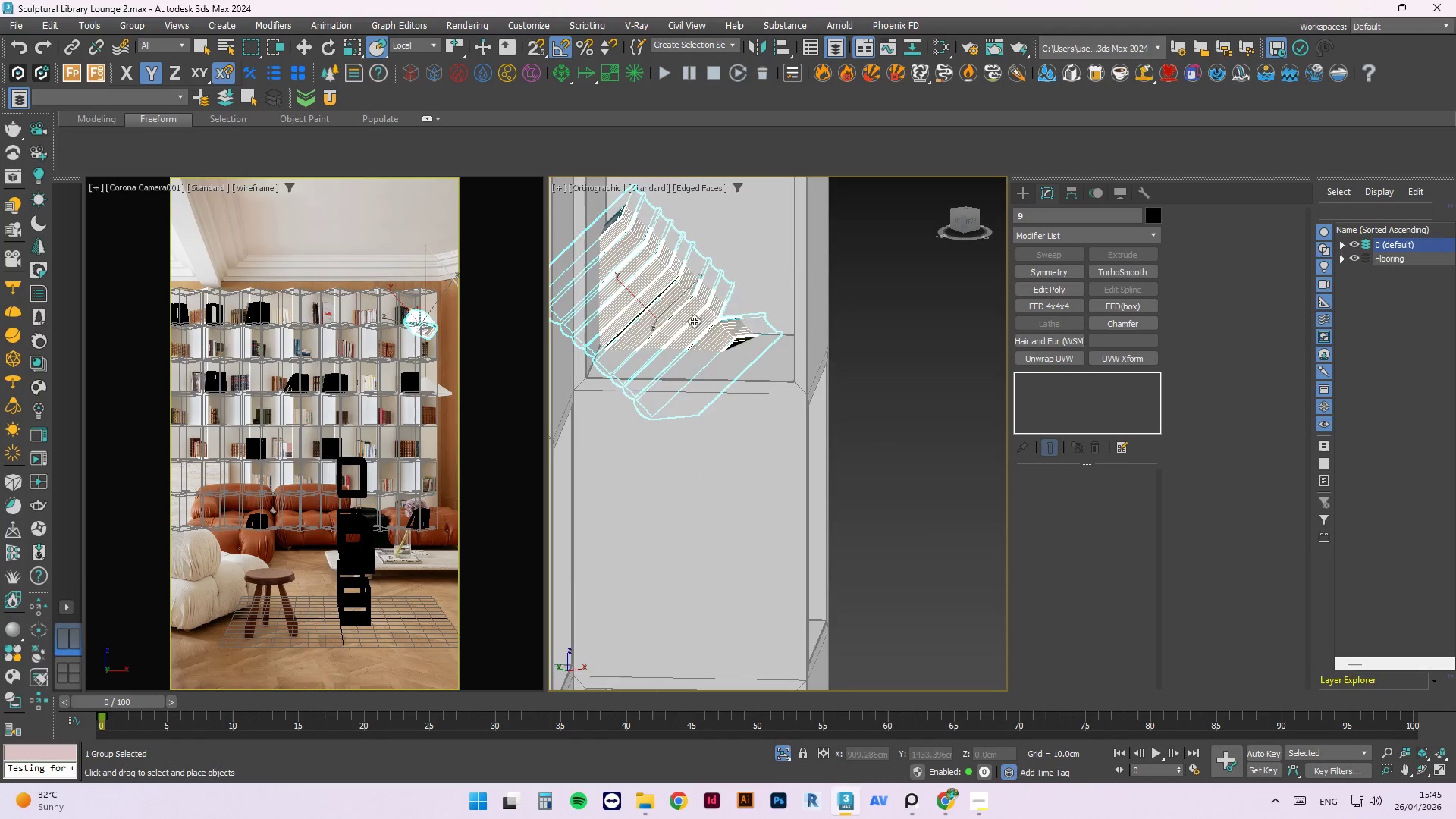 
key(E)
 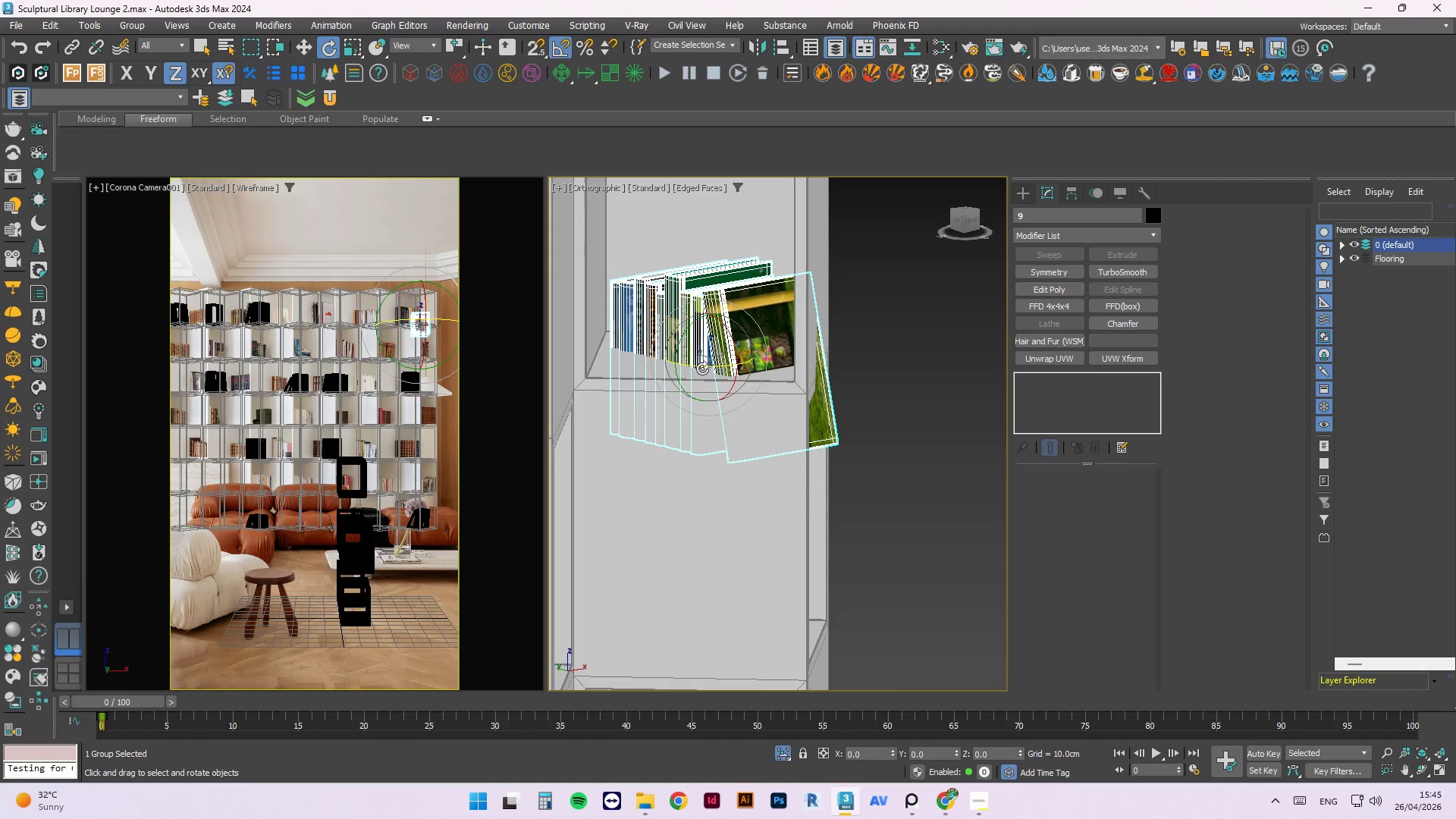 
left_click_drag(start_coordinate=[695, 365], to_coordinate=[726, 369])
 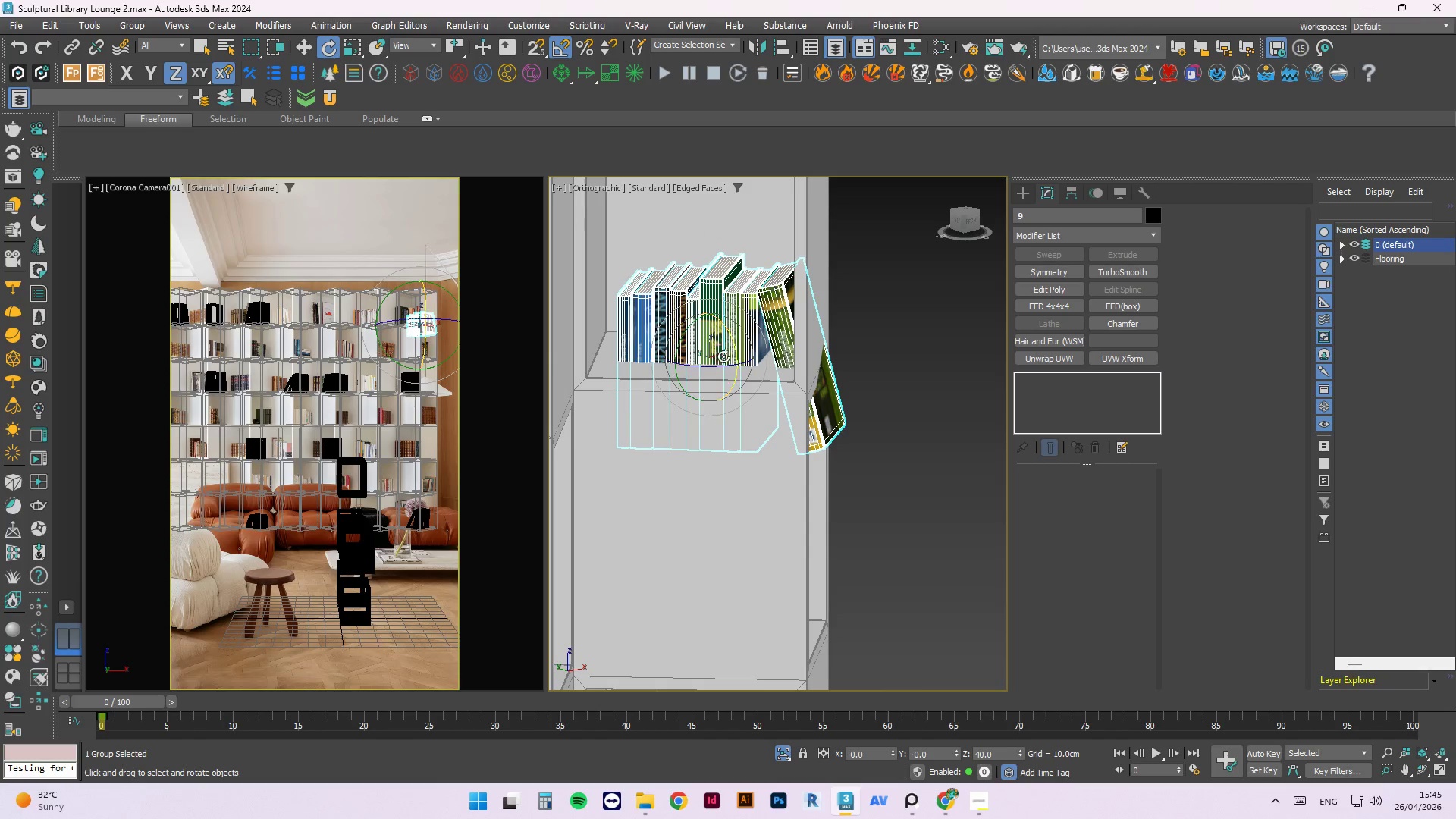 
key(W)
 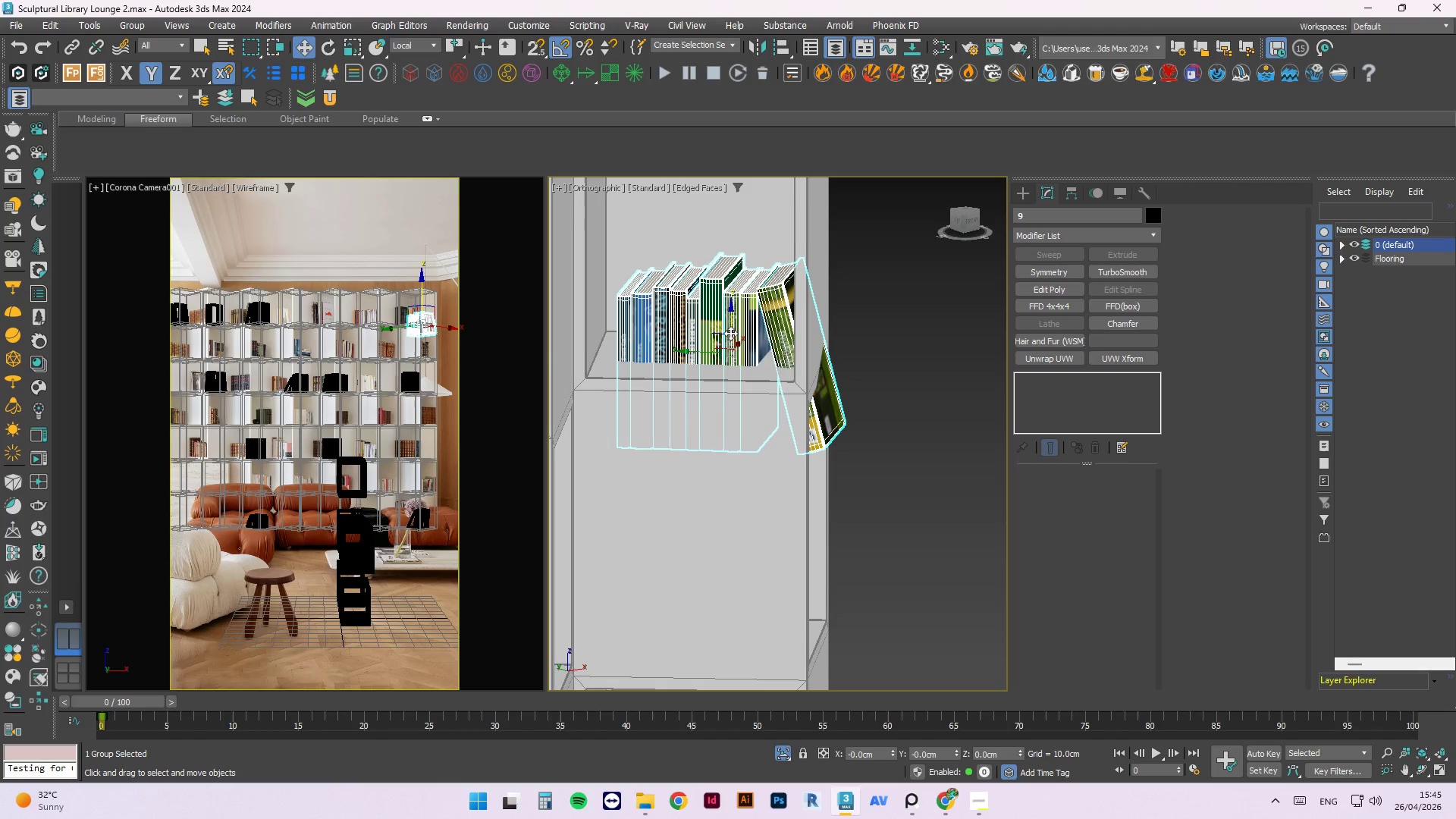 
left_click_drag(start_coordinate=[730, 331], to_coordinate=[721, 248])
 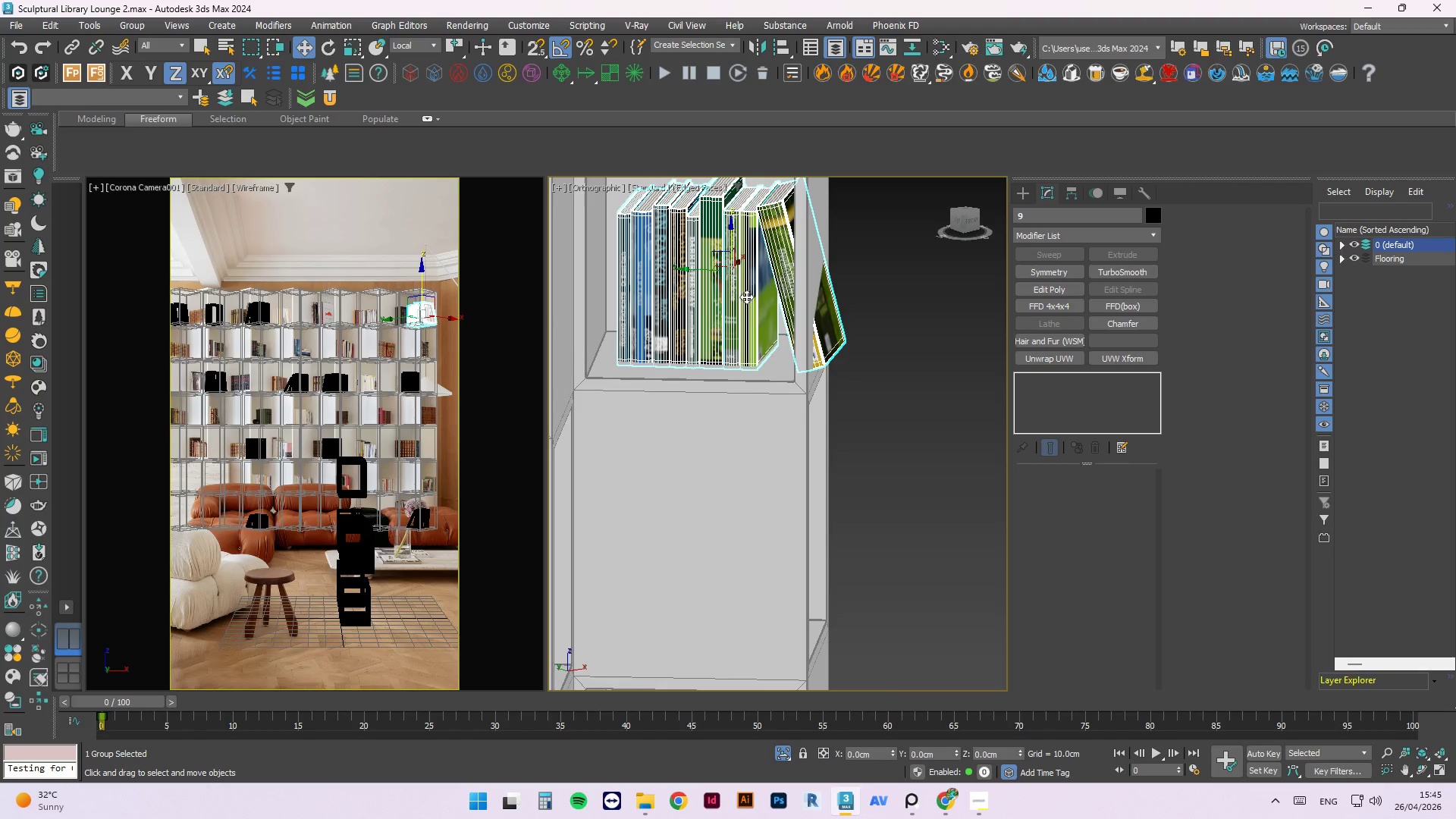 
hold_key(key=AltLeft, duration=0.94)
 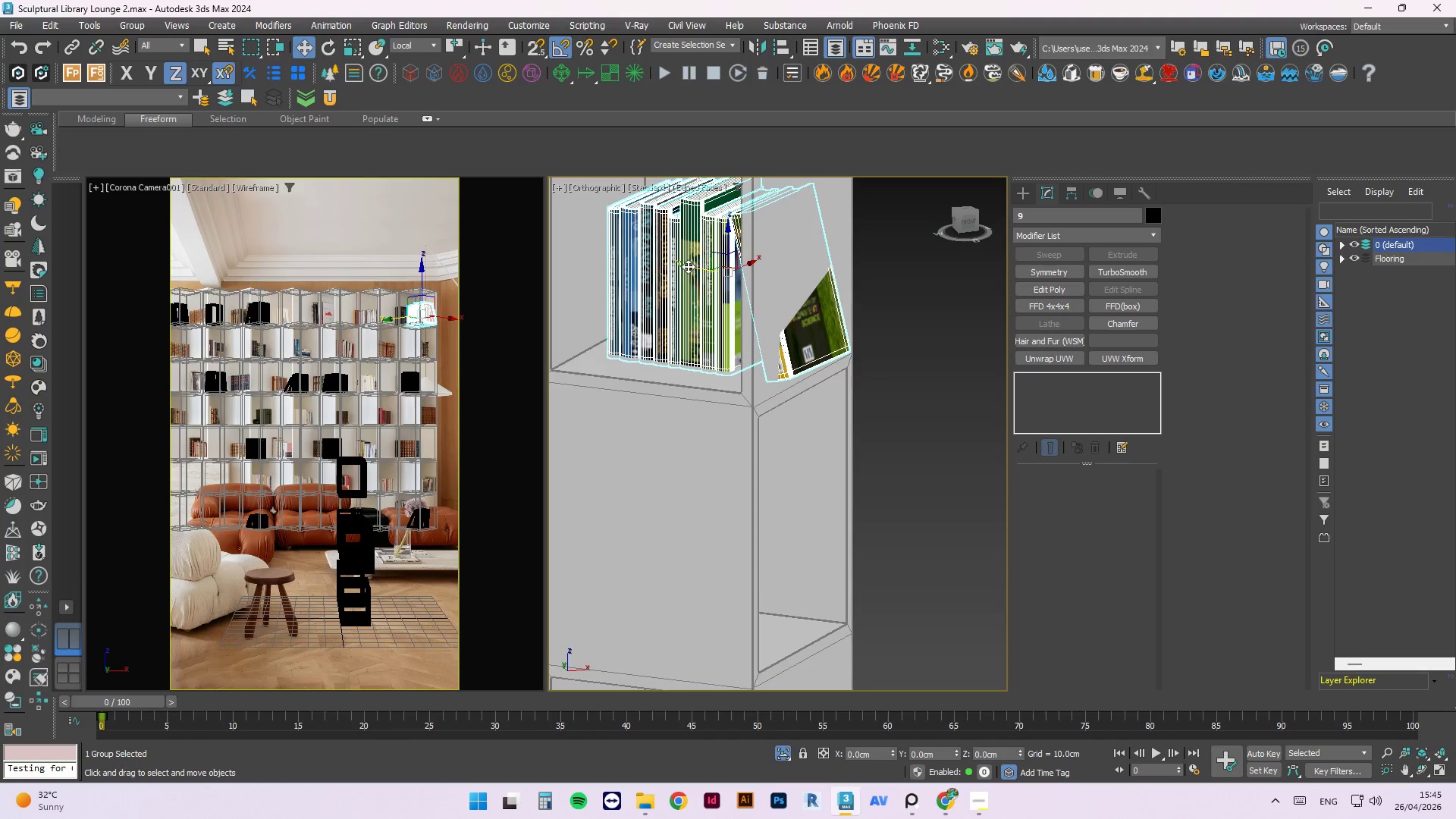 
left_click_drag(start_coordinate=[688, 266], to_coordinate=[666, 267])
 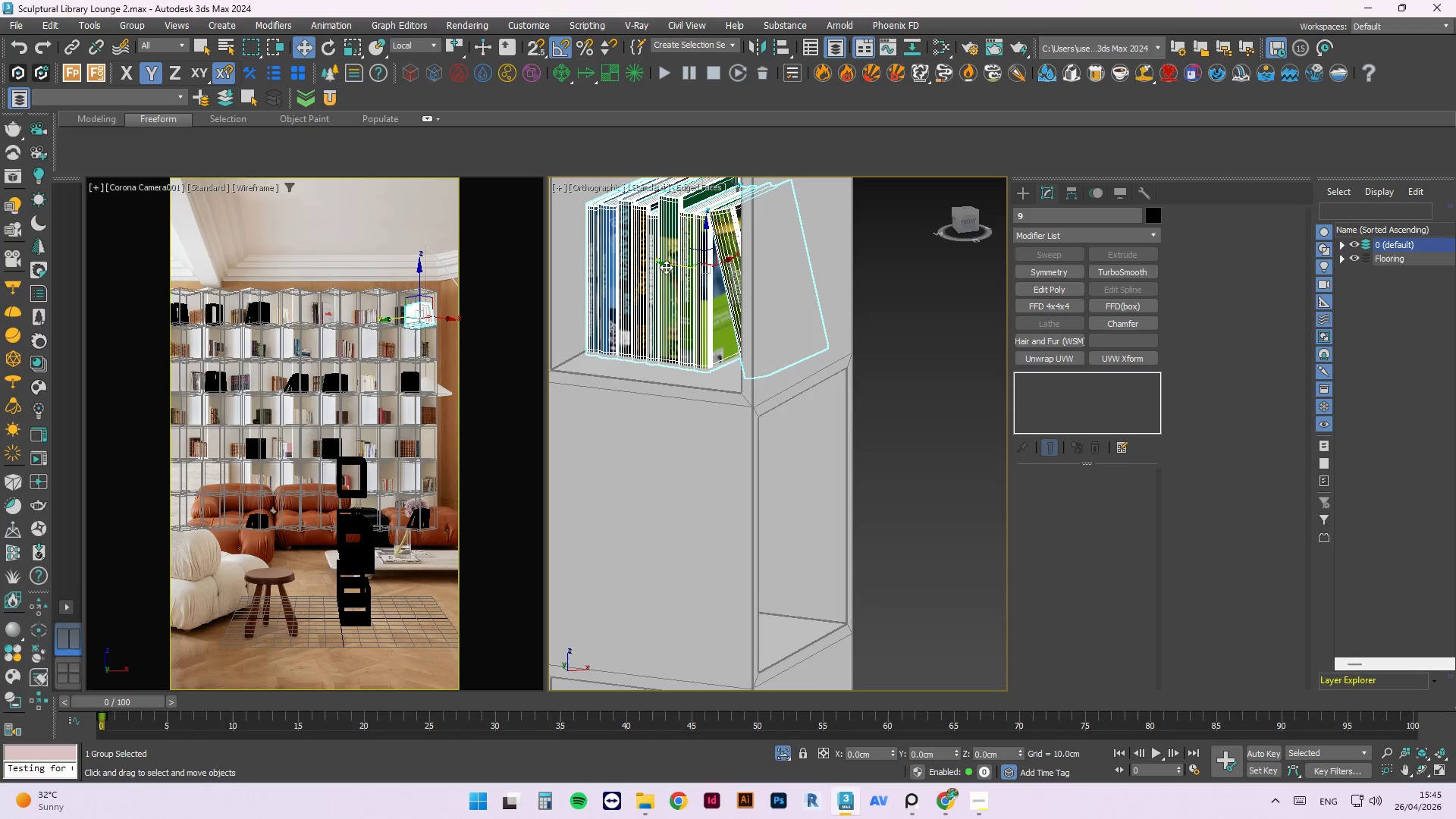 
key(R)
 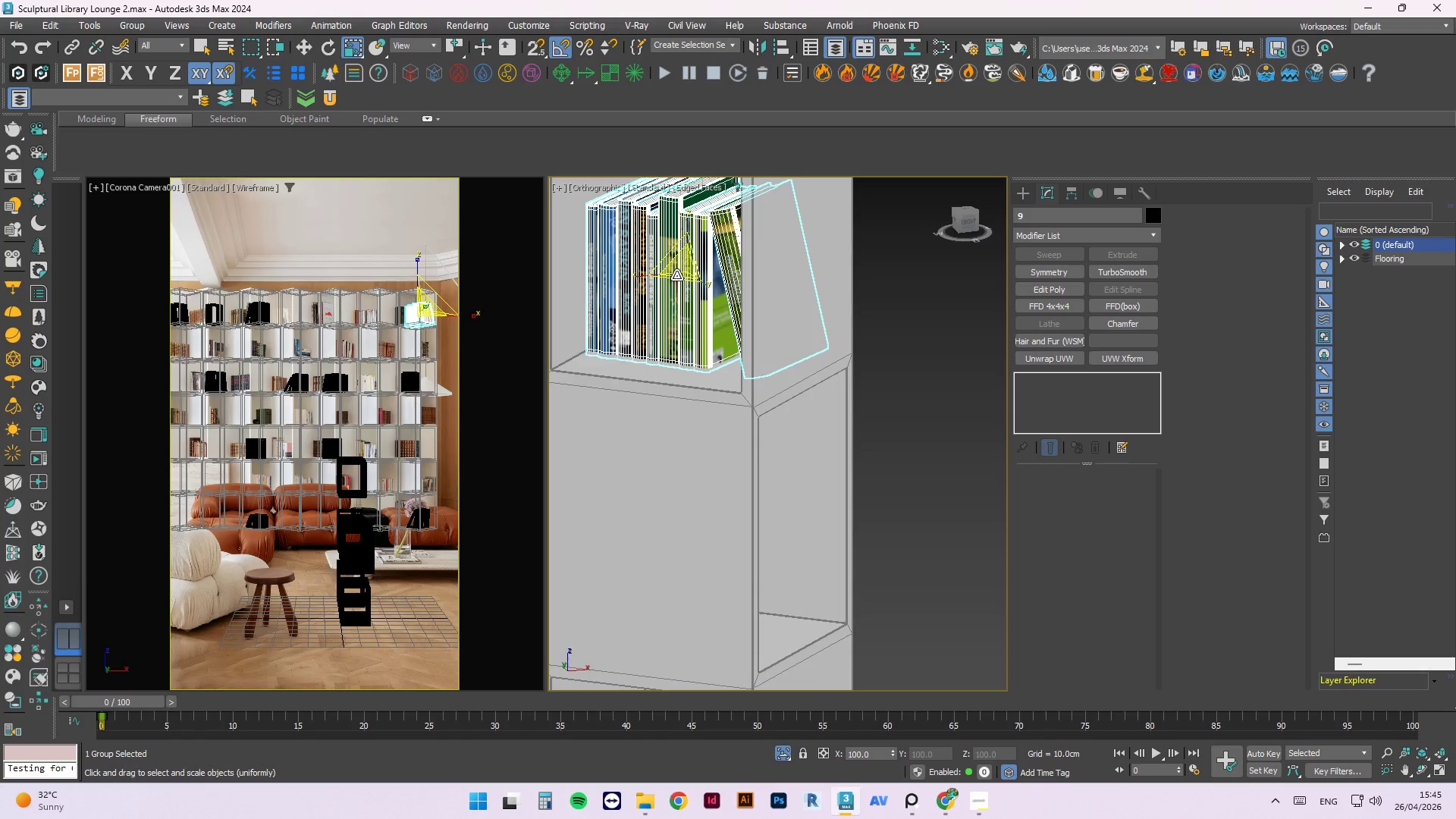 
left_click_drag(start_coordinate=[676, 275], to_coordinate=[661, 285])
 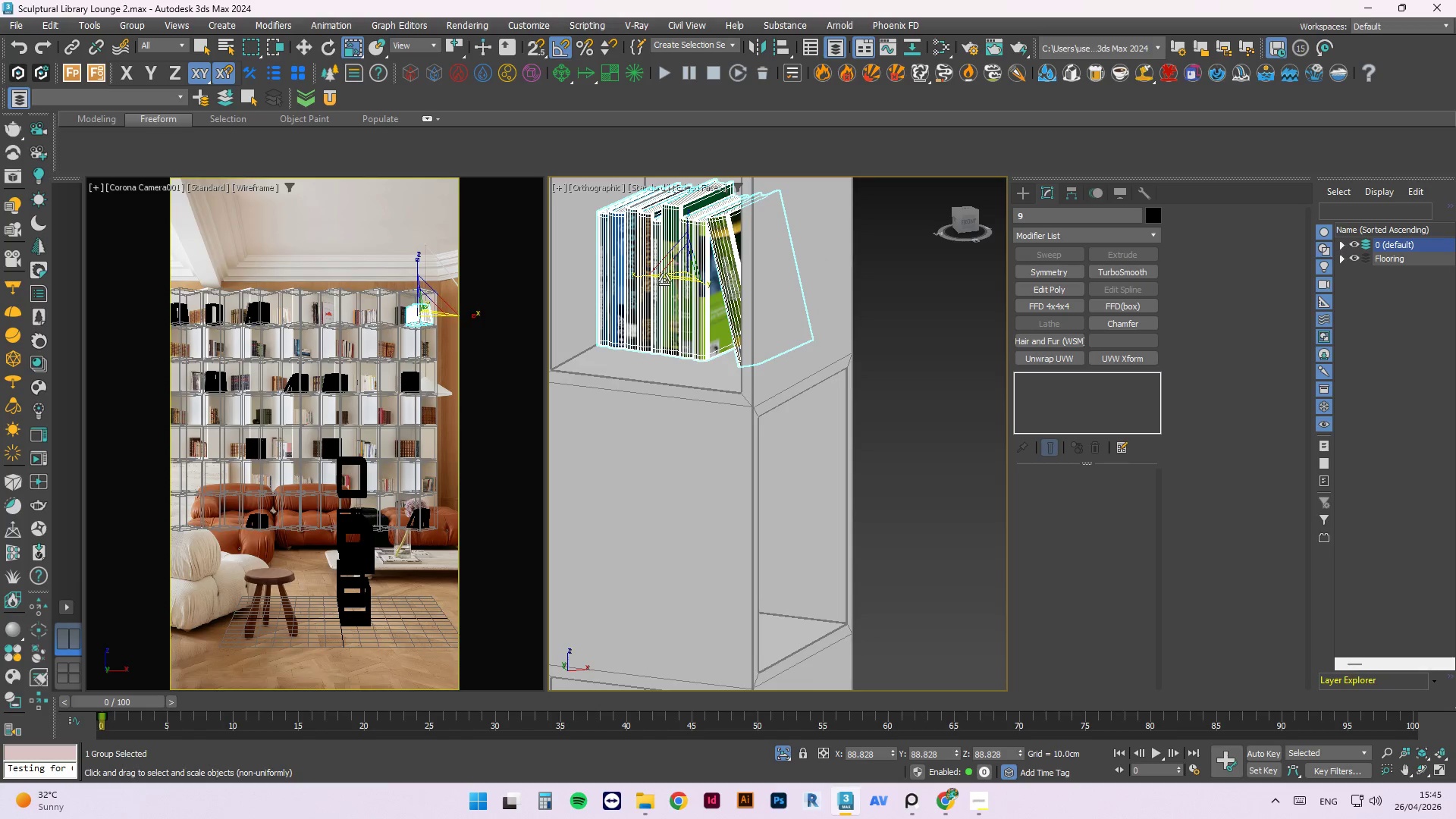 
key(W)
 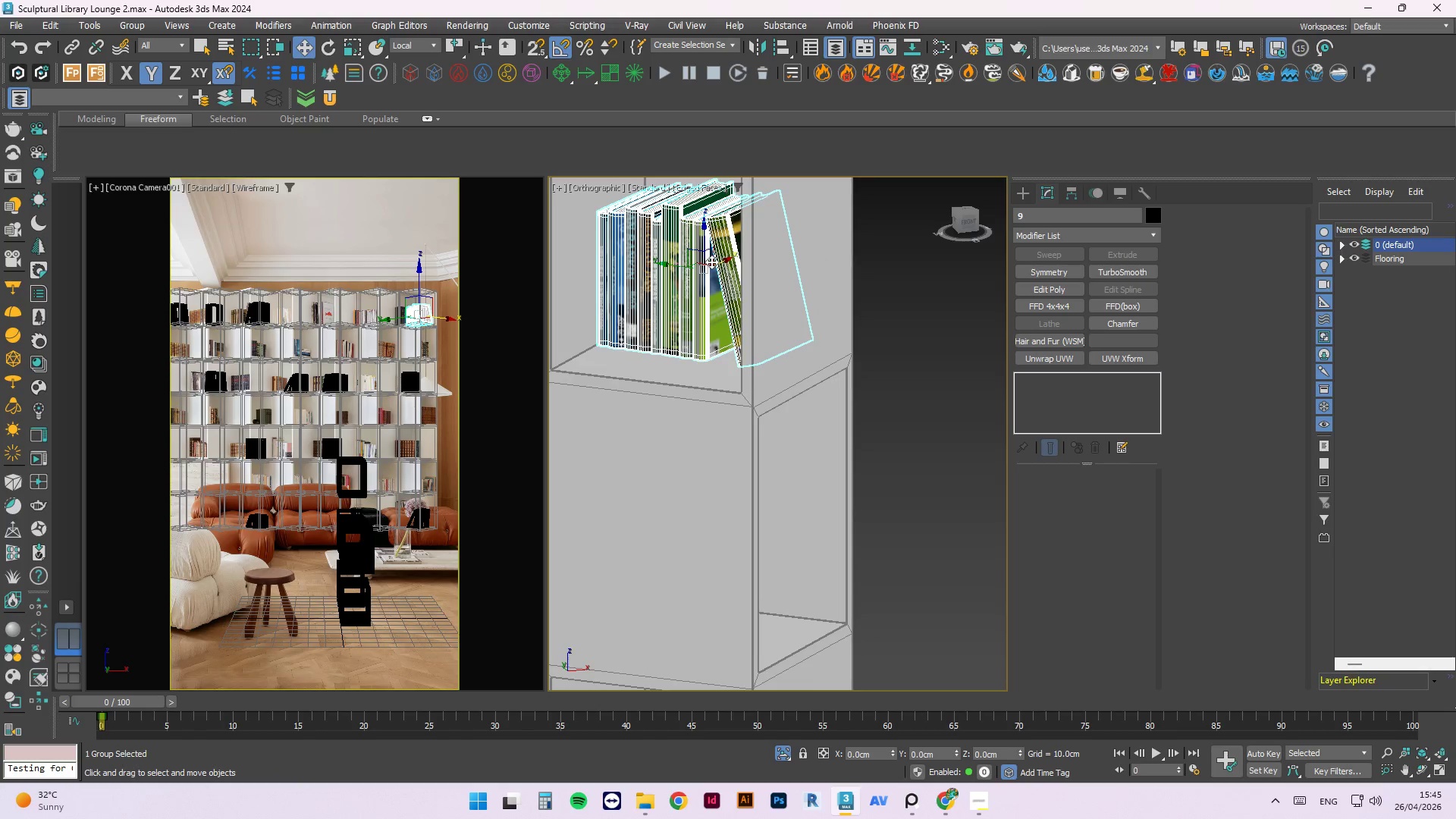 
left_click_drag(start_coordinate=[722, 258], to_coordinate=[684, 287])
 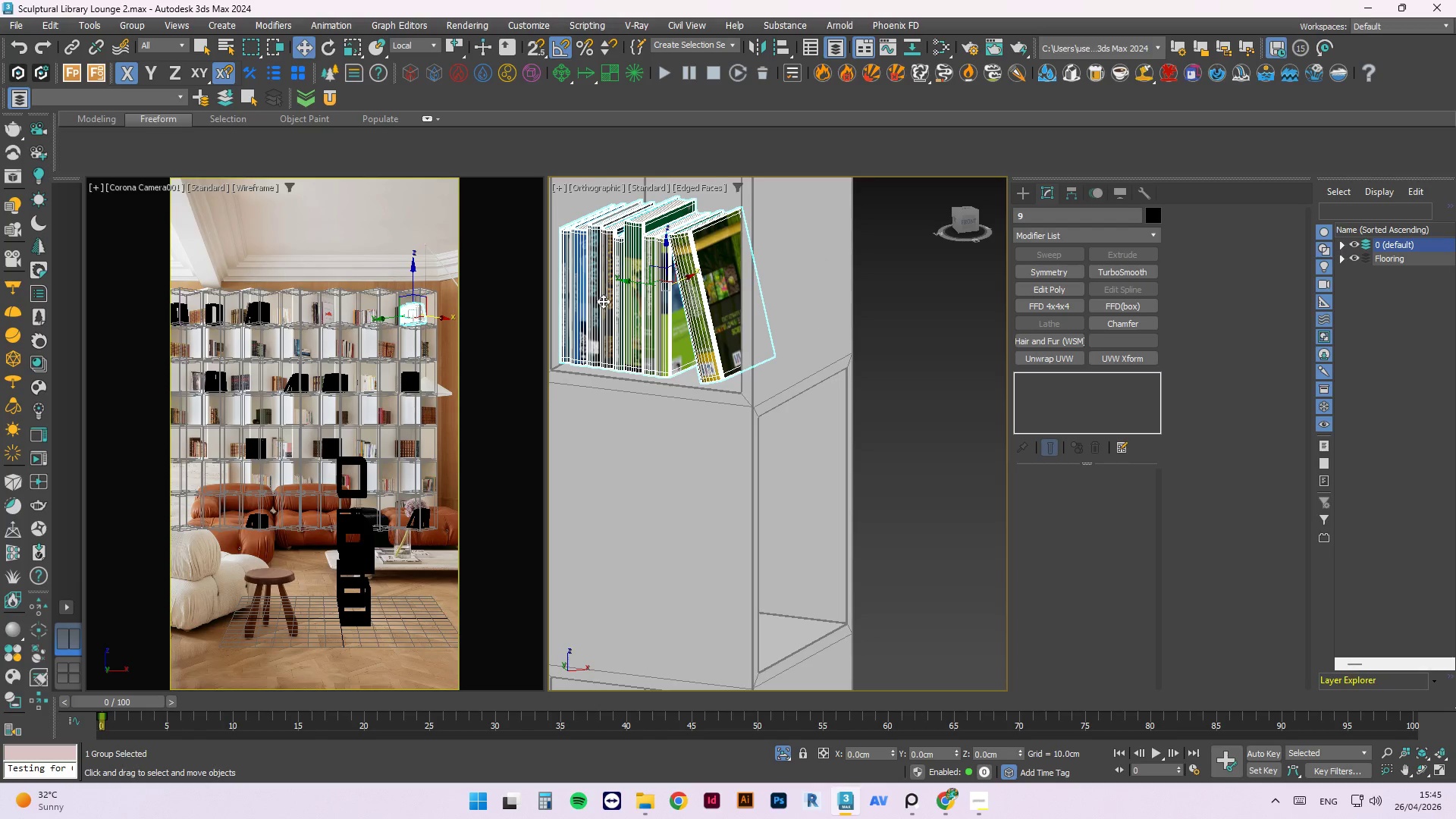 
scroll: coordinate [603, 301], scroll_direction: up, amount: 1.0
 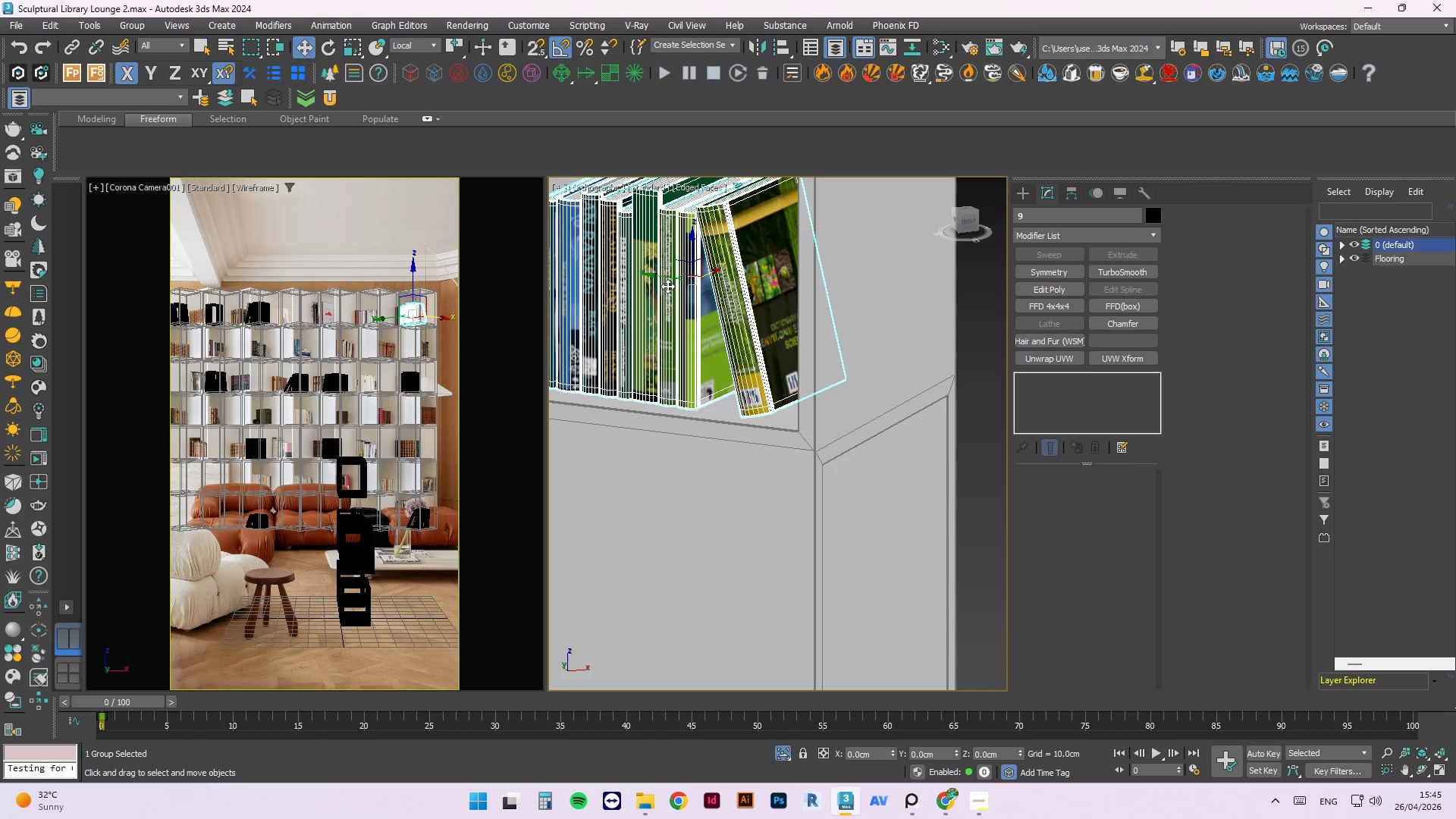 
key(E)
 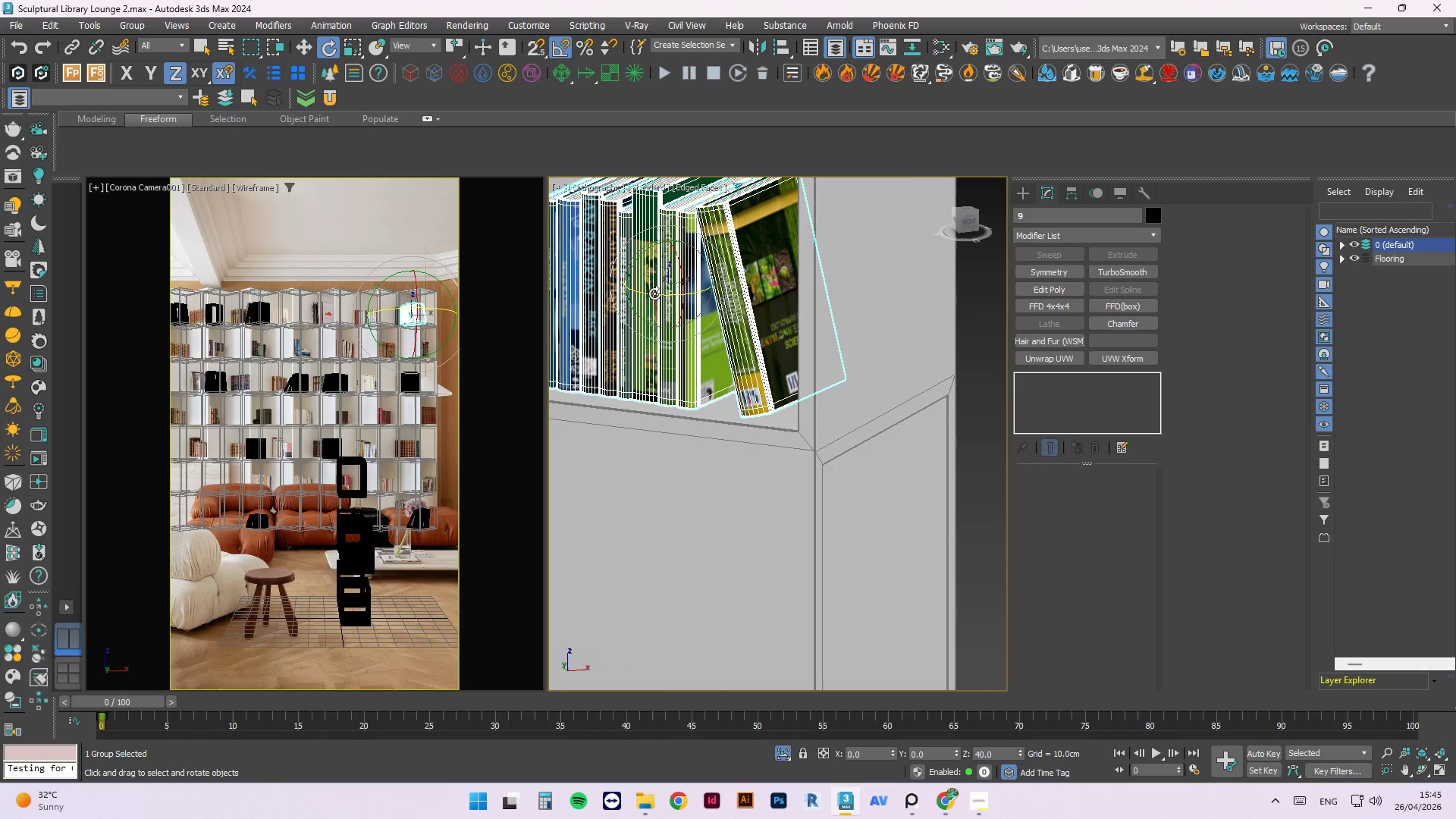 
left_click_drag(start_coordinate=[654, 293], to_coordinate=[658, 293])
 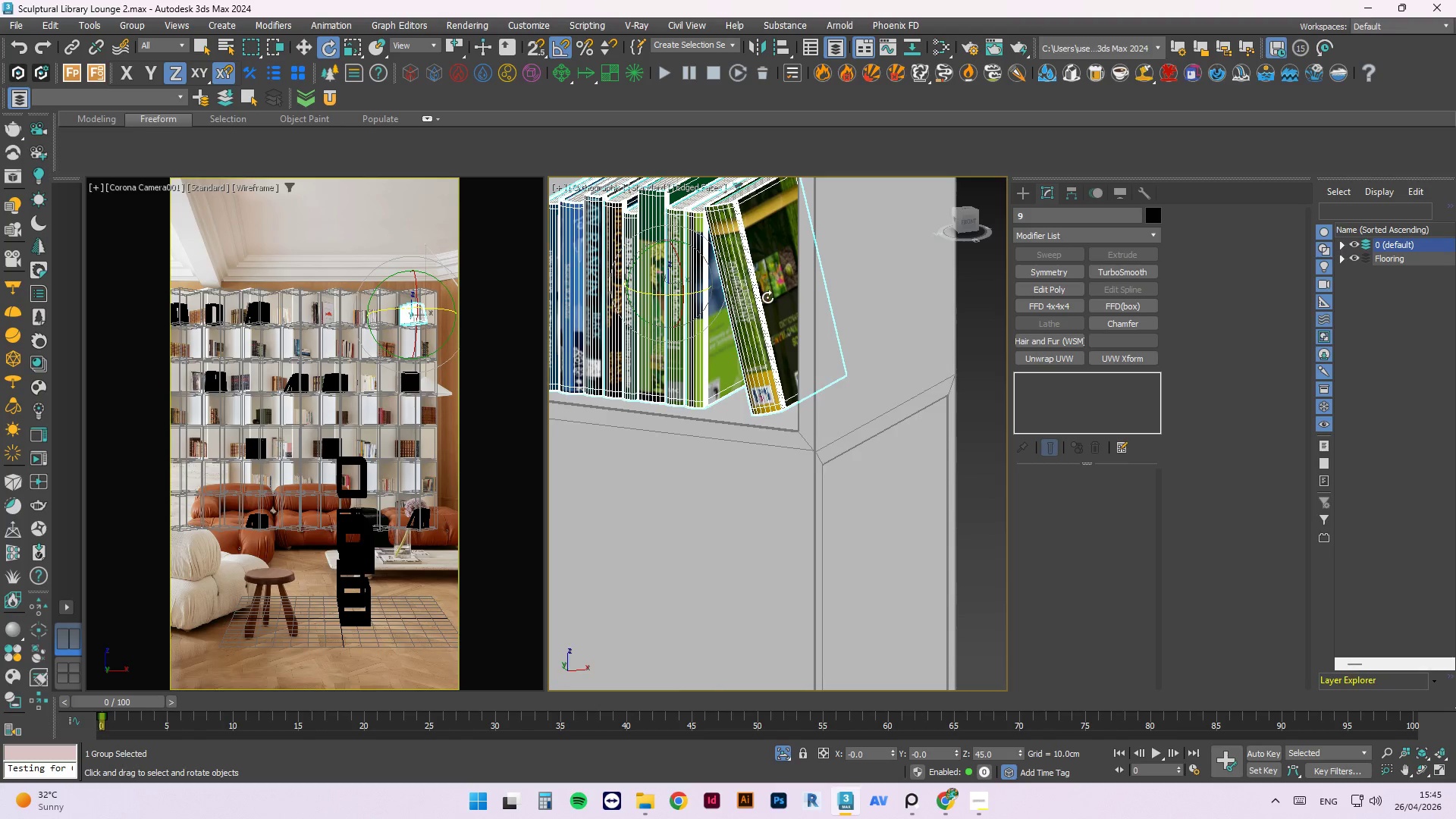 
key(W)
 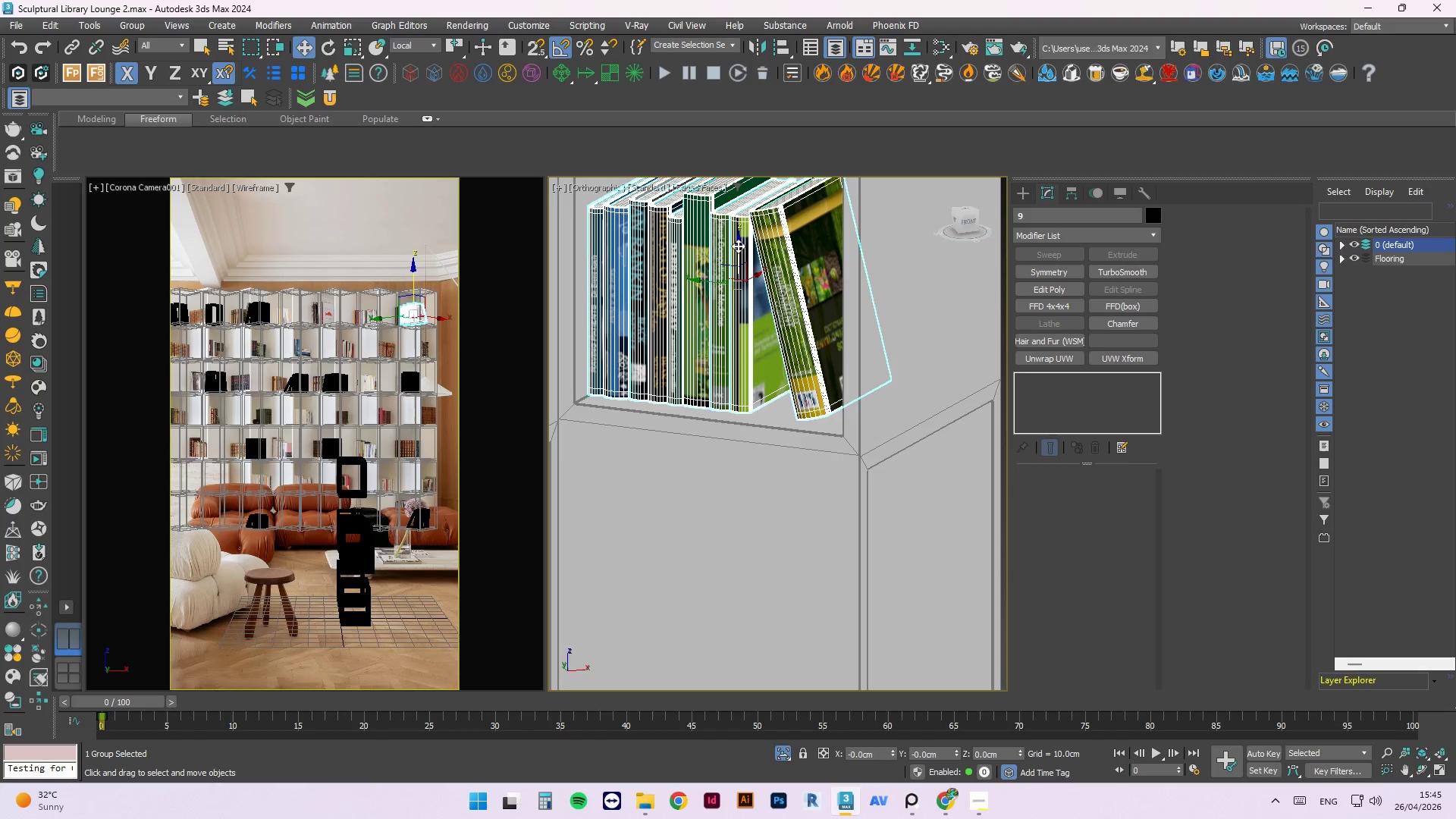 
scroll: coordinate [659, 287], scroll_direction: none, amount: 0.0
 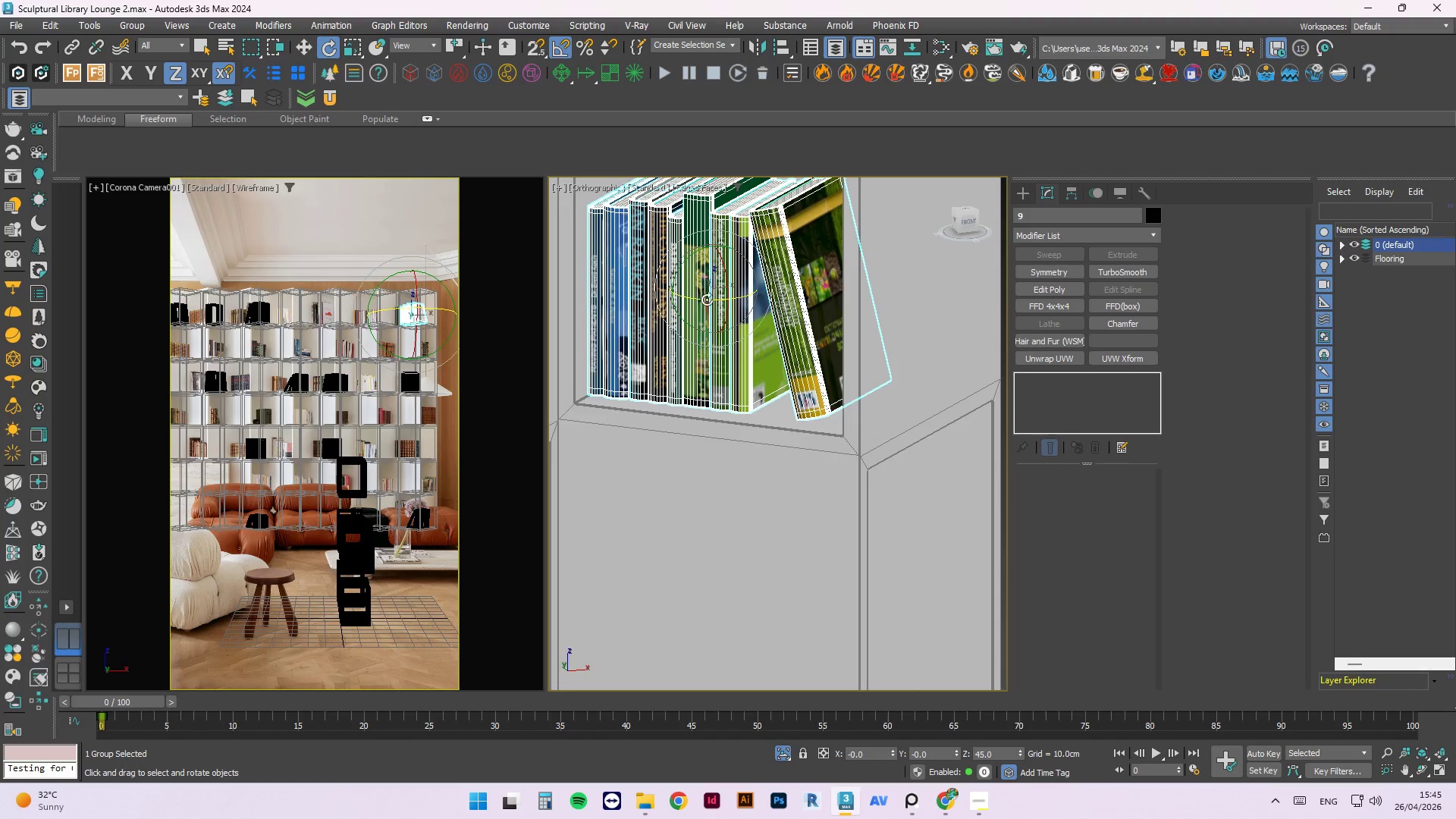 
left_click_drag(start_coordinate=[738, 246], to_coordinate=[736, 255])
 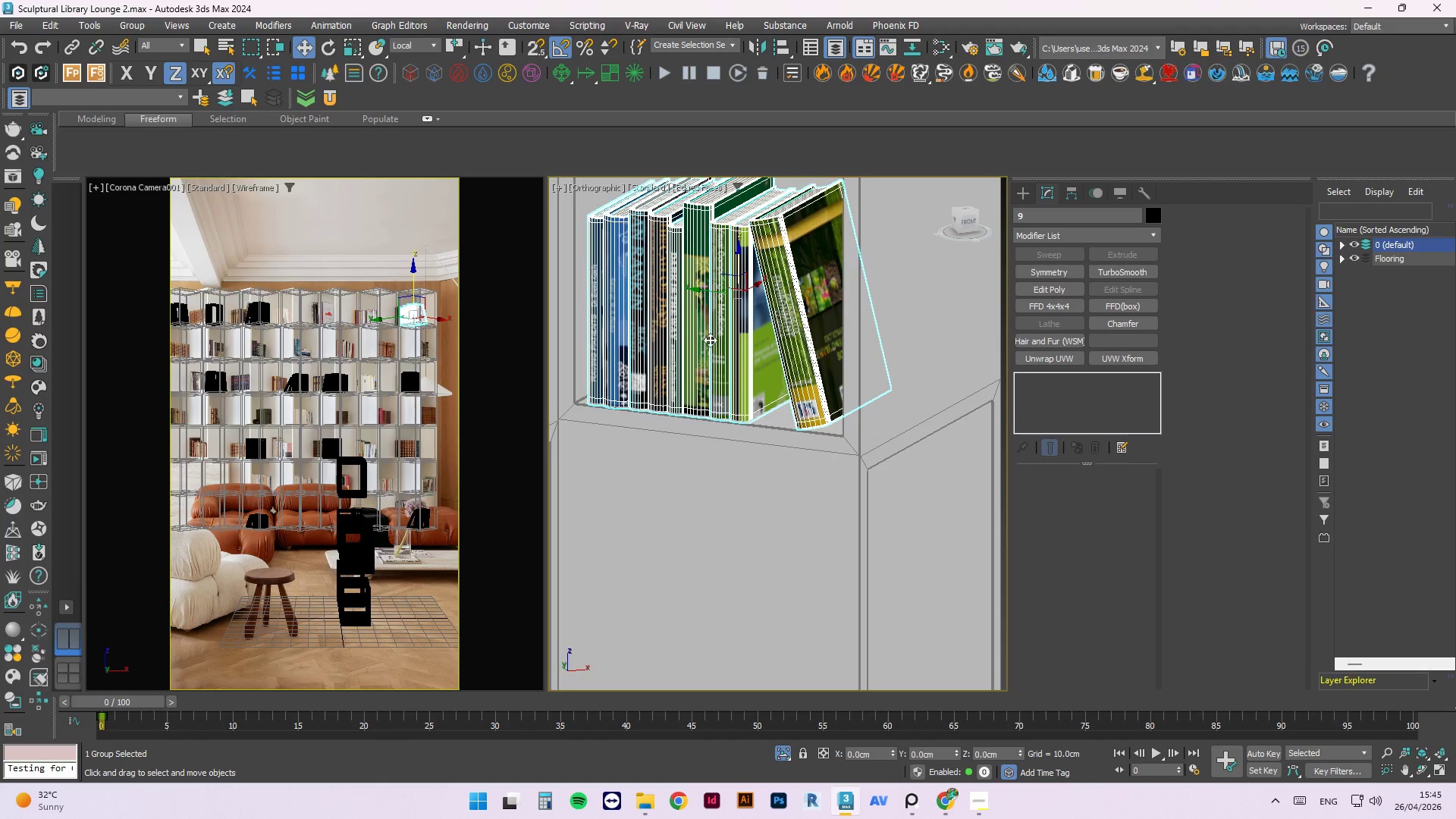 
scroll: coordinate [733, 306], scroll_direction: up, amount: 1.0
 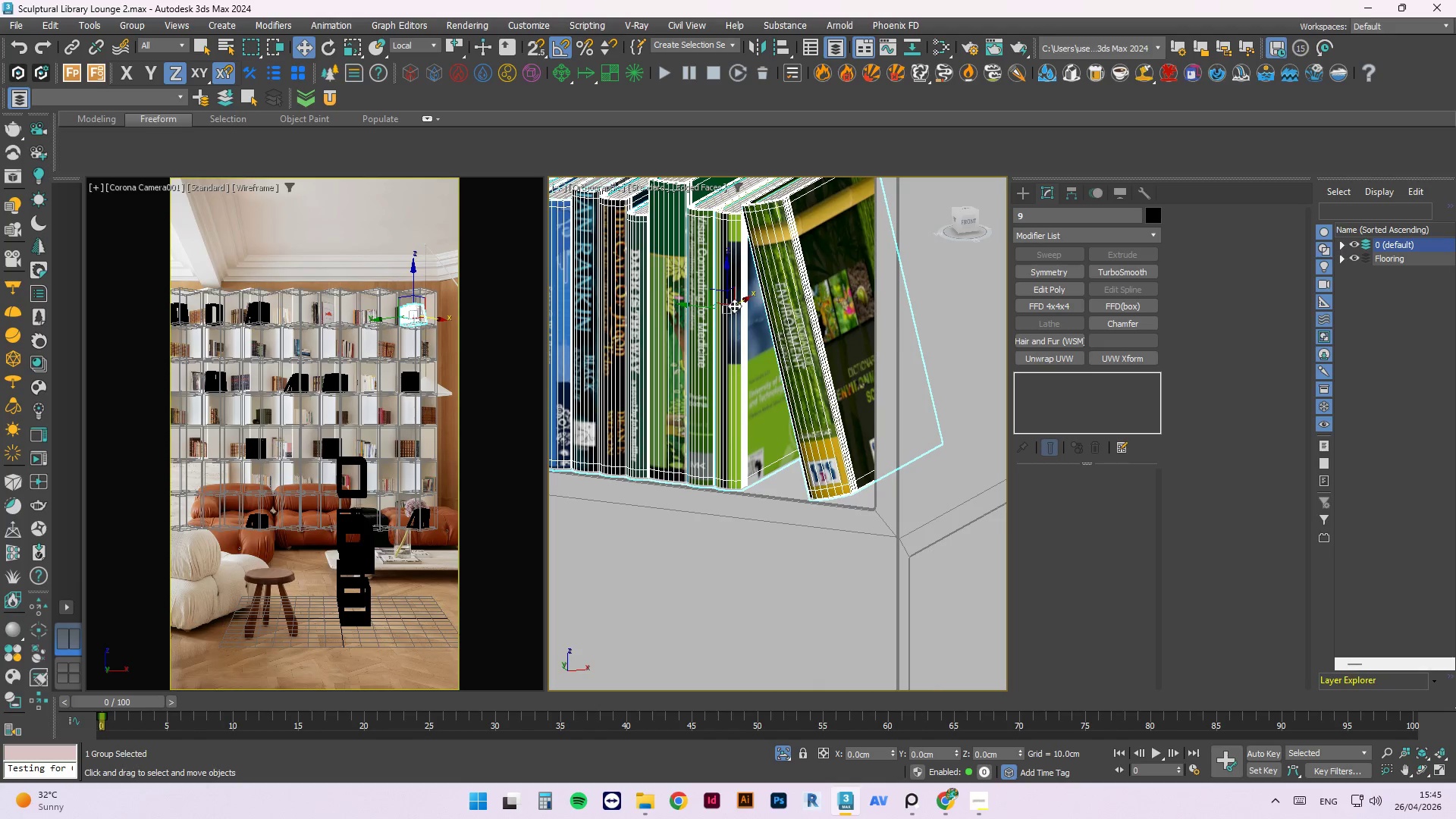 
left_click_drag(start_coordinate=[738, 303], to_coordinate=[743, 292])
 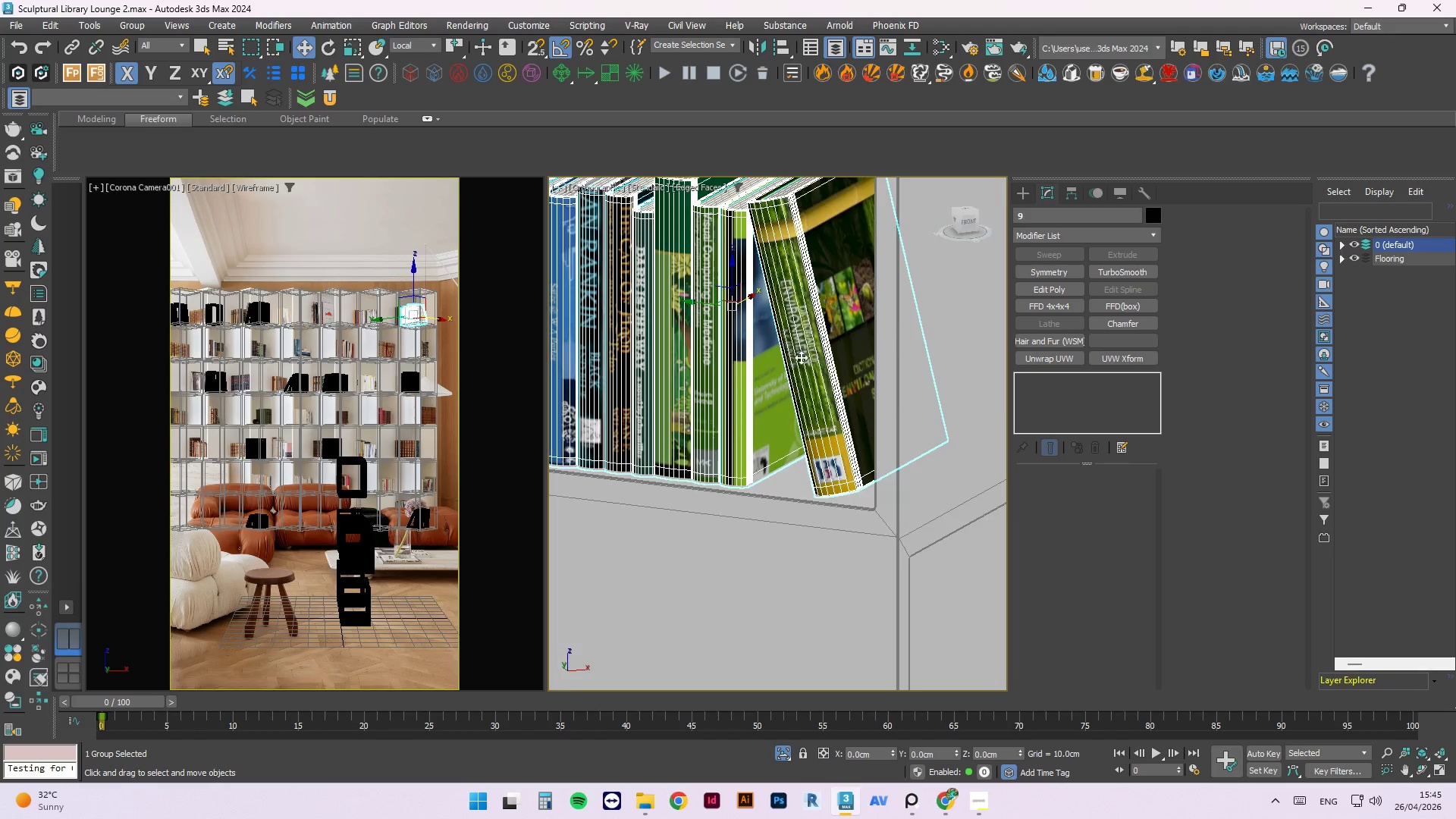 
scroll: coordinate [824, 347], scroll_direction: down, amount: 8.0
 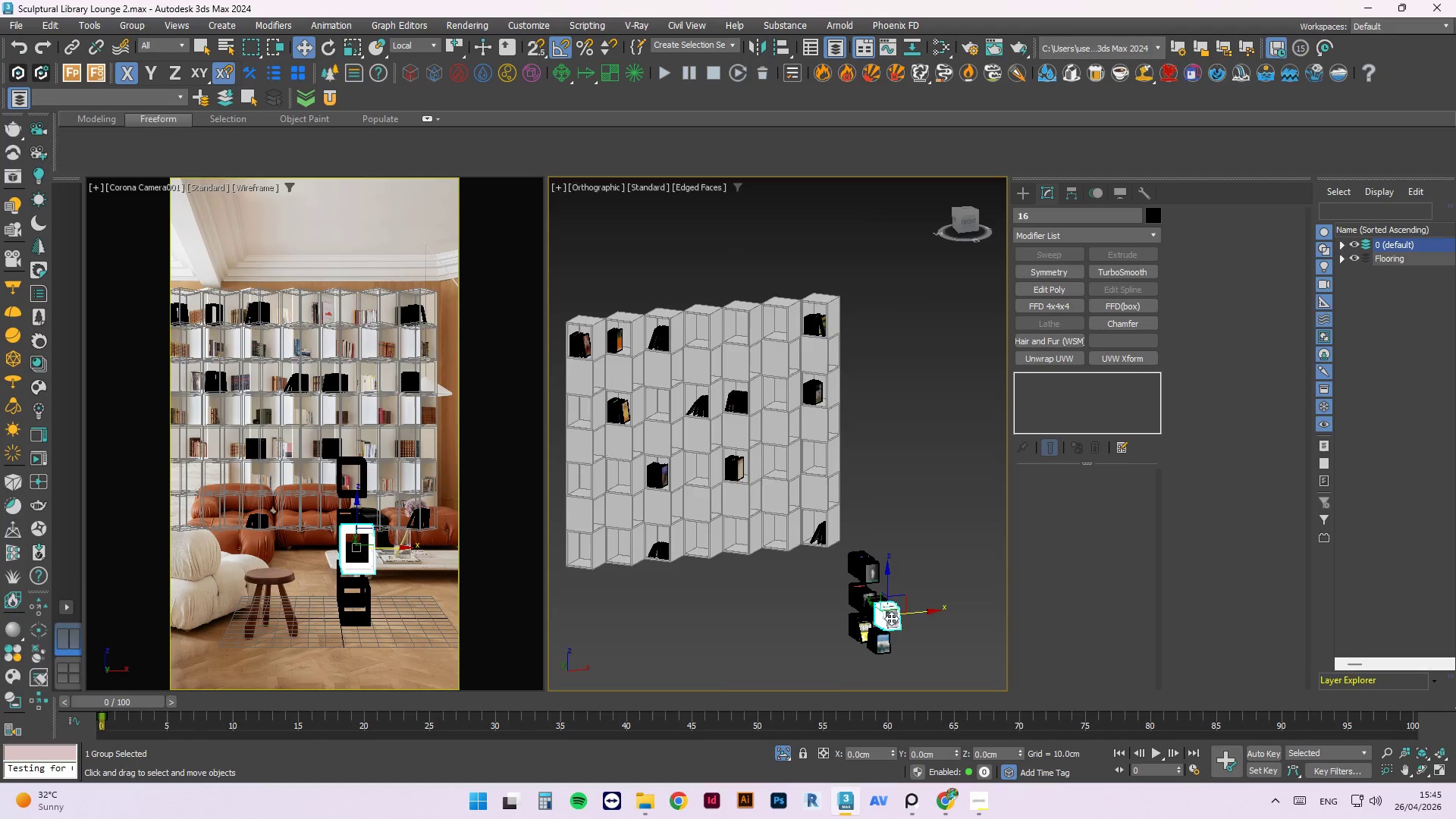 
left_click_drag(start_coordinate=[891, 620], to_coordinate=[728, 541])
 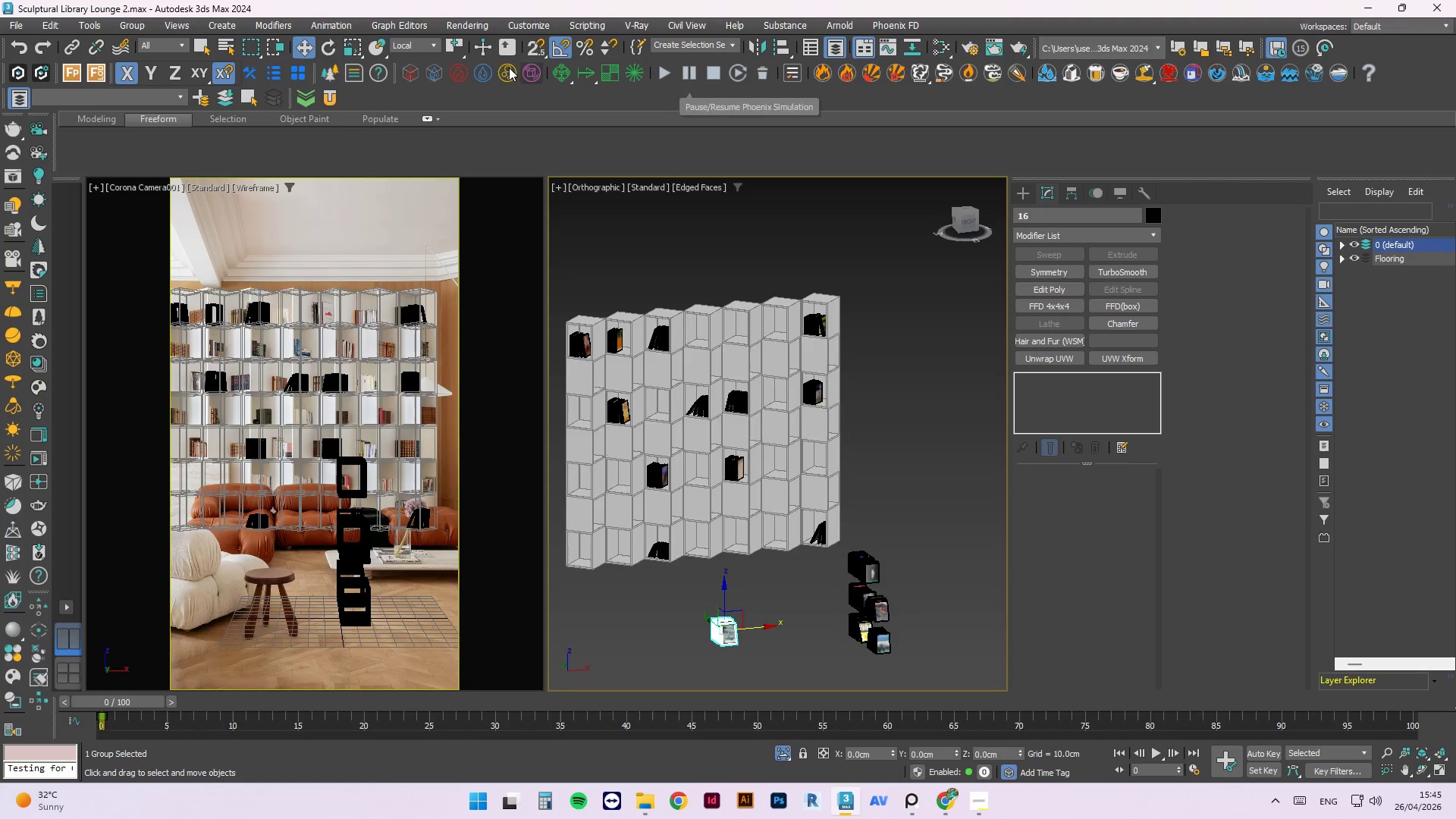 
left_click([374, 49])
 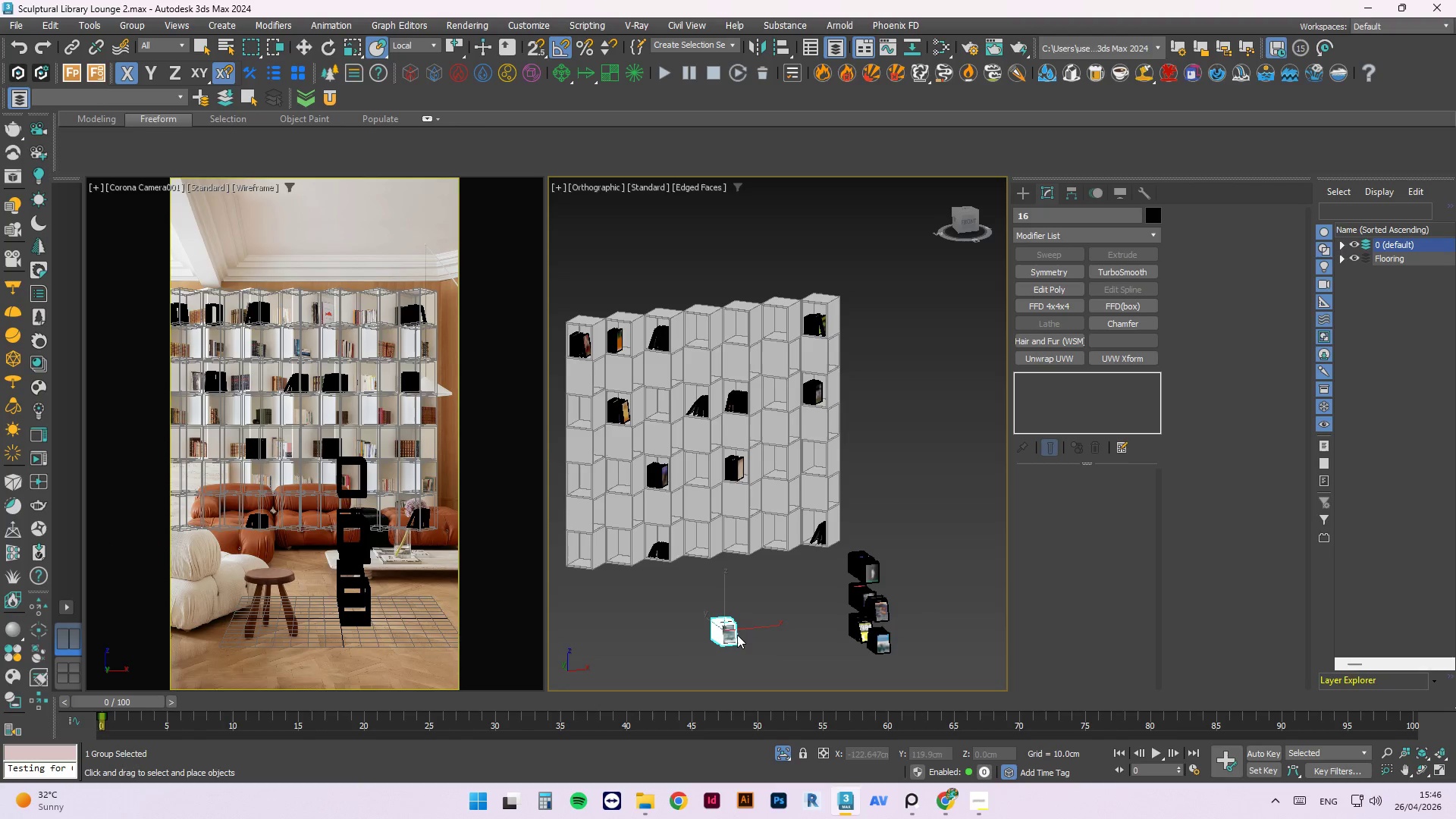 
left_click_drag(start_coordinate=[732, 634], to_coordinate=[883, 643])
 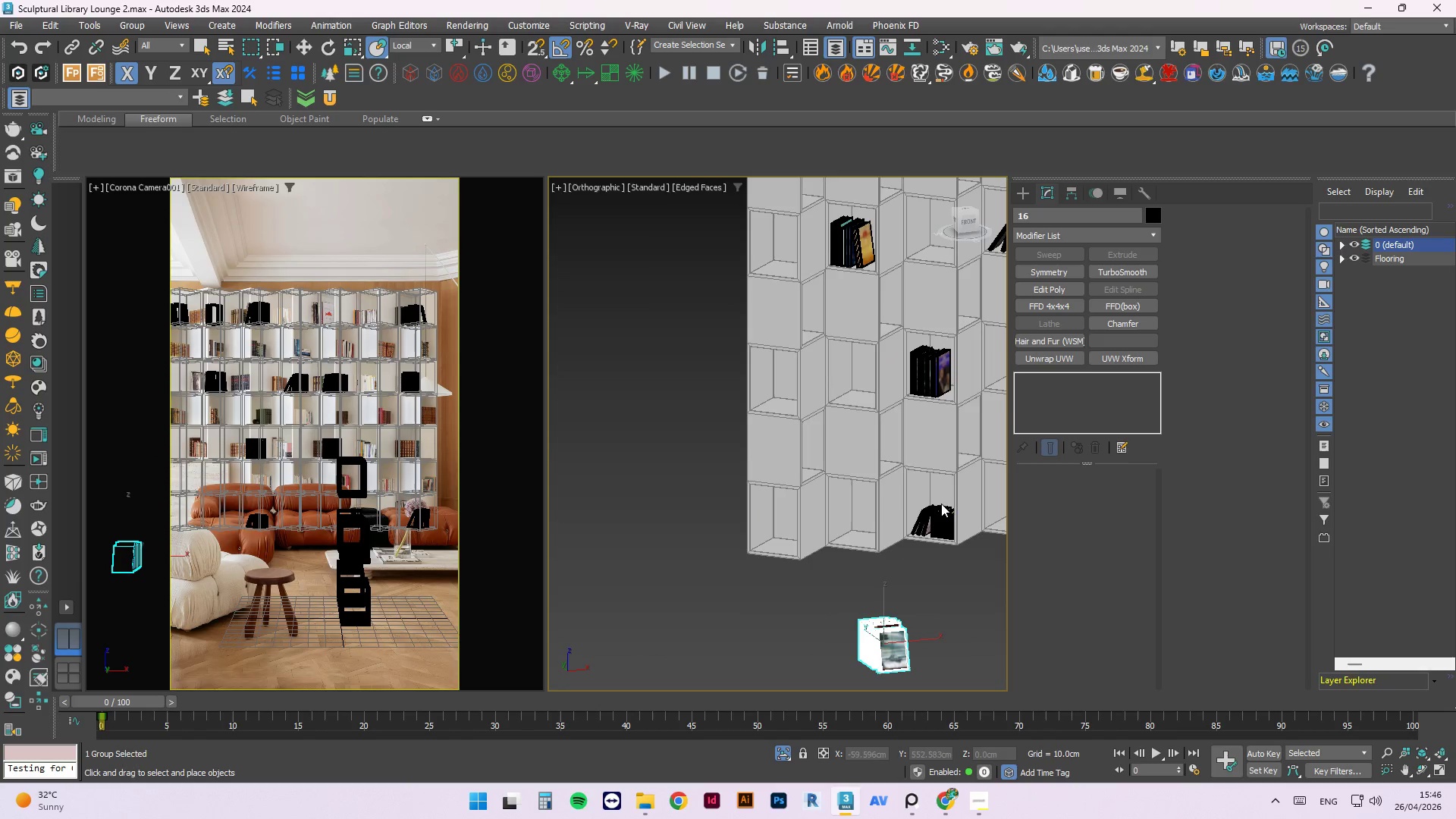 
scroll: coordinate [833, 285], scroll_direction: none, amount: 0.0
 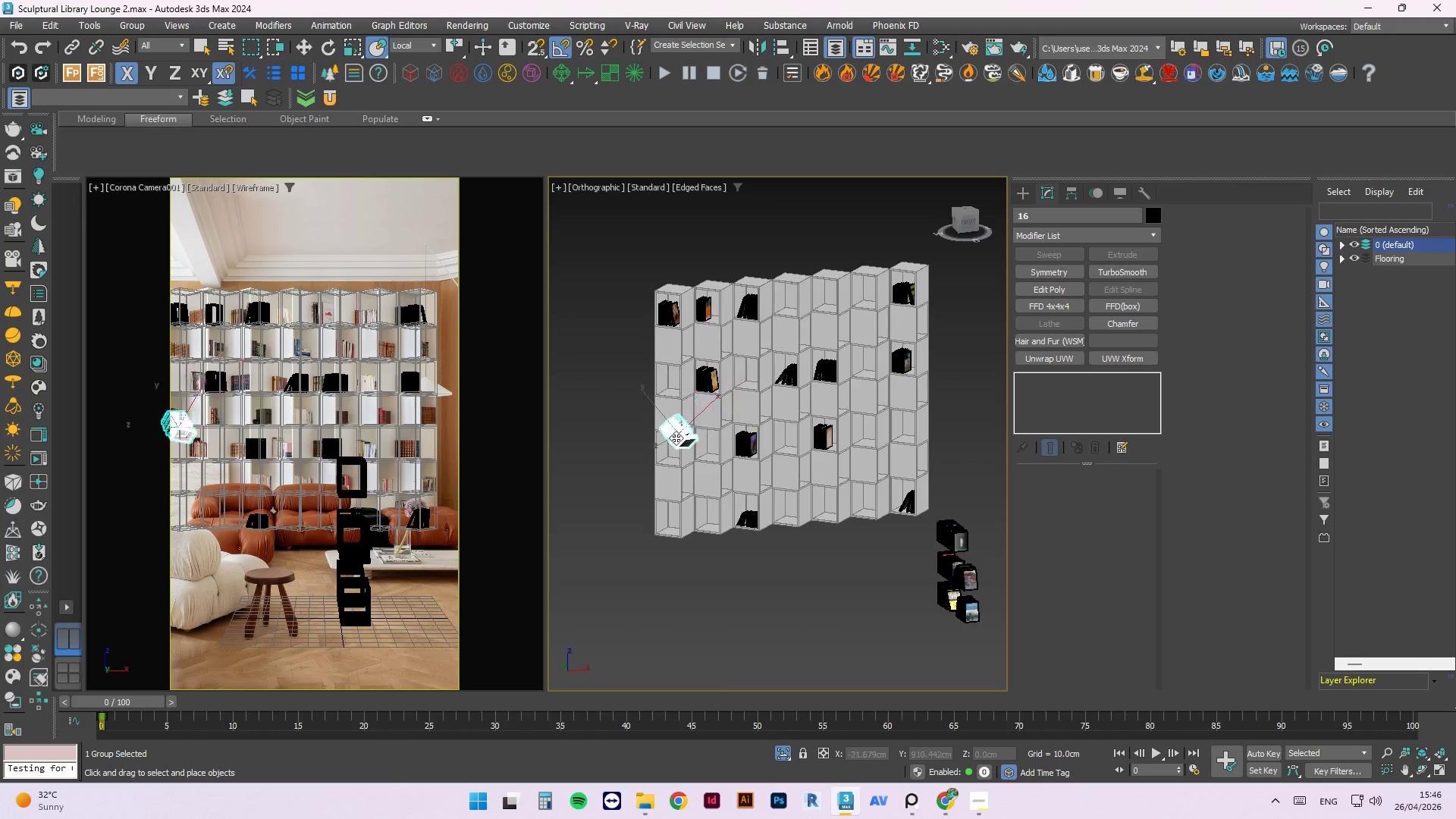 
scroll: coordinate [720, 401], scroll_direction: up, amount: 6.0
 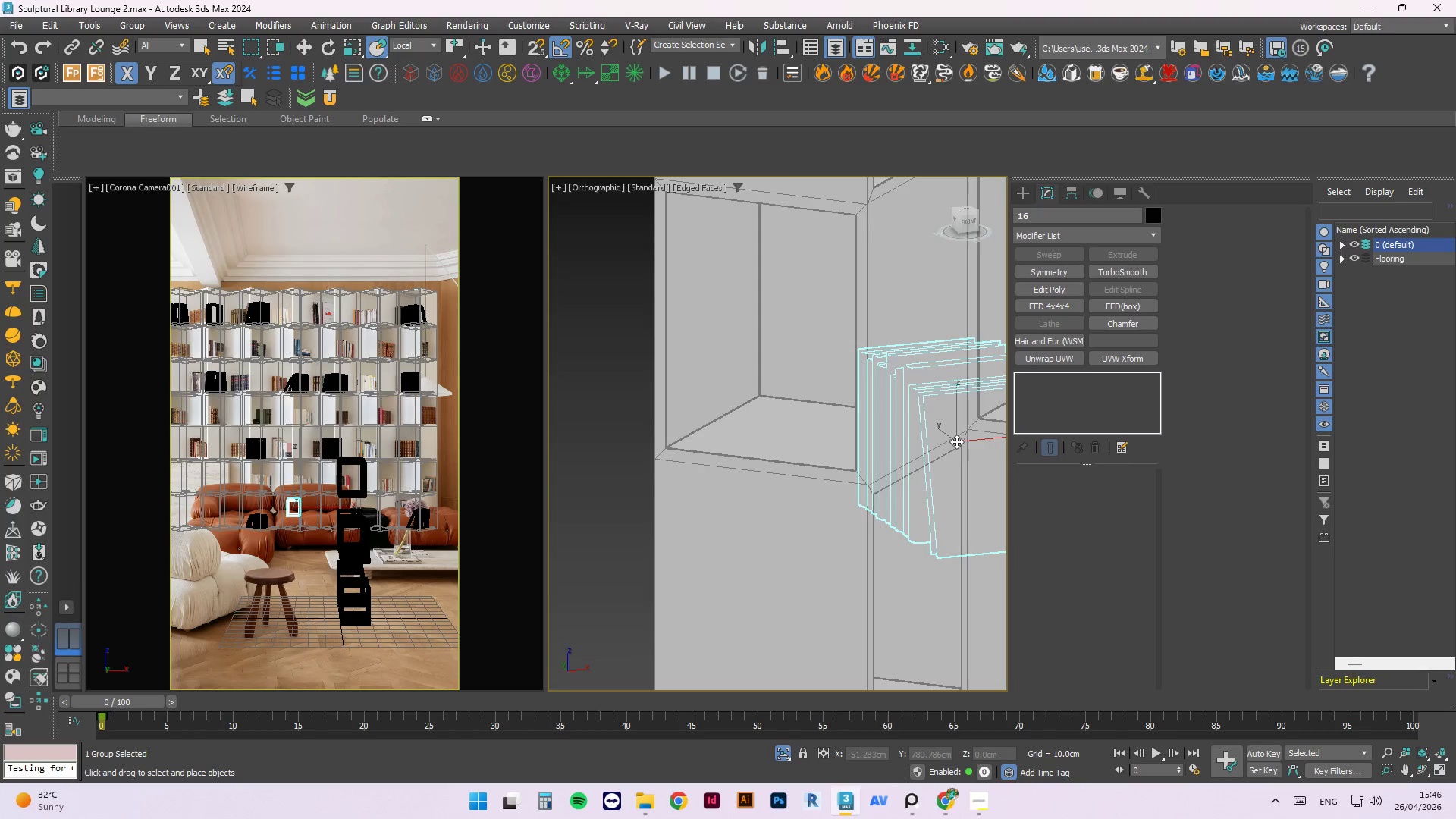 
scroll: coordinate [777, 399], scroll_direction: down, amount: 4.0
 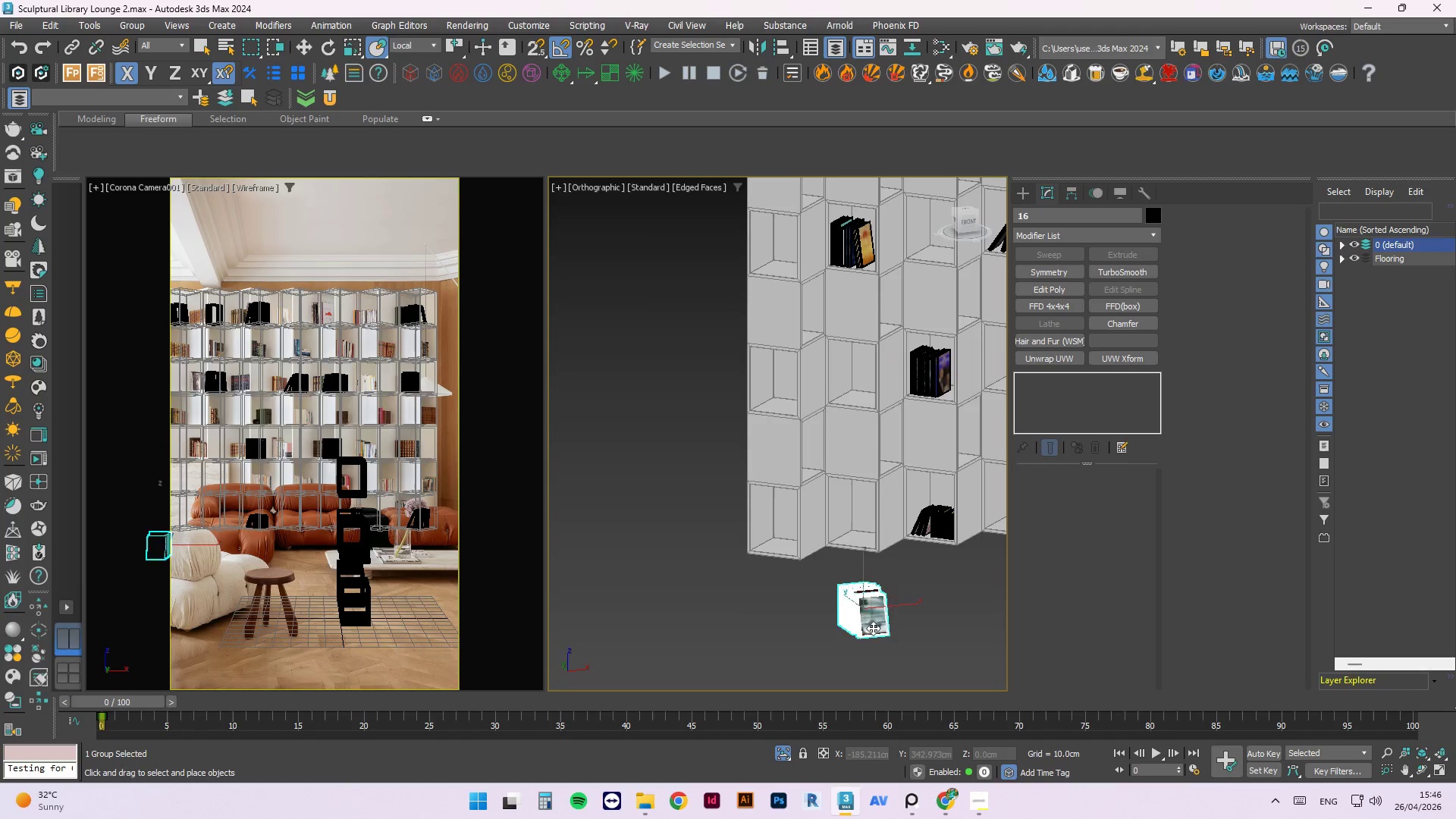 
left_click([941, 514])
 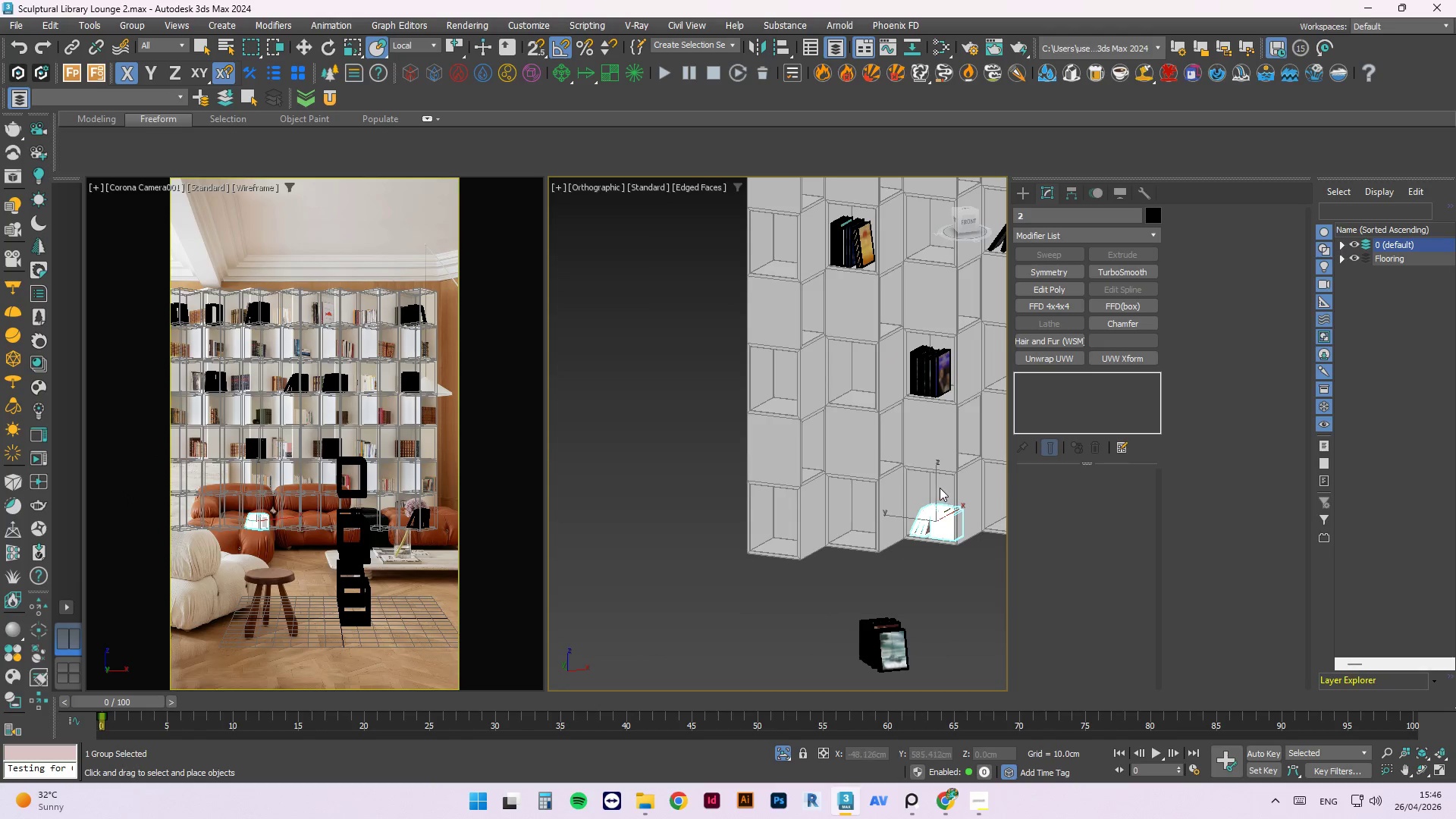 
key(W)
 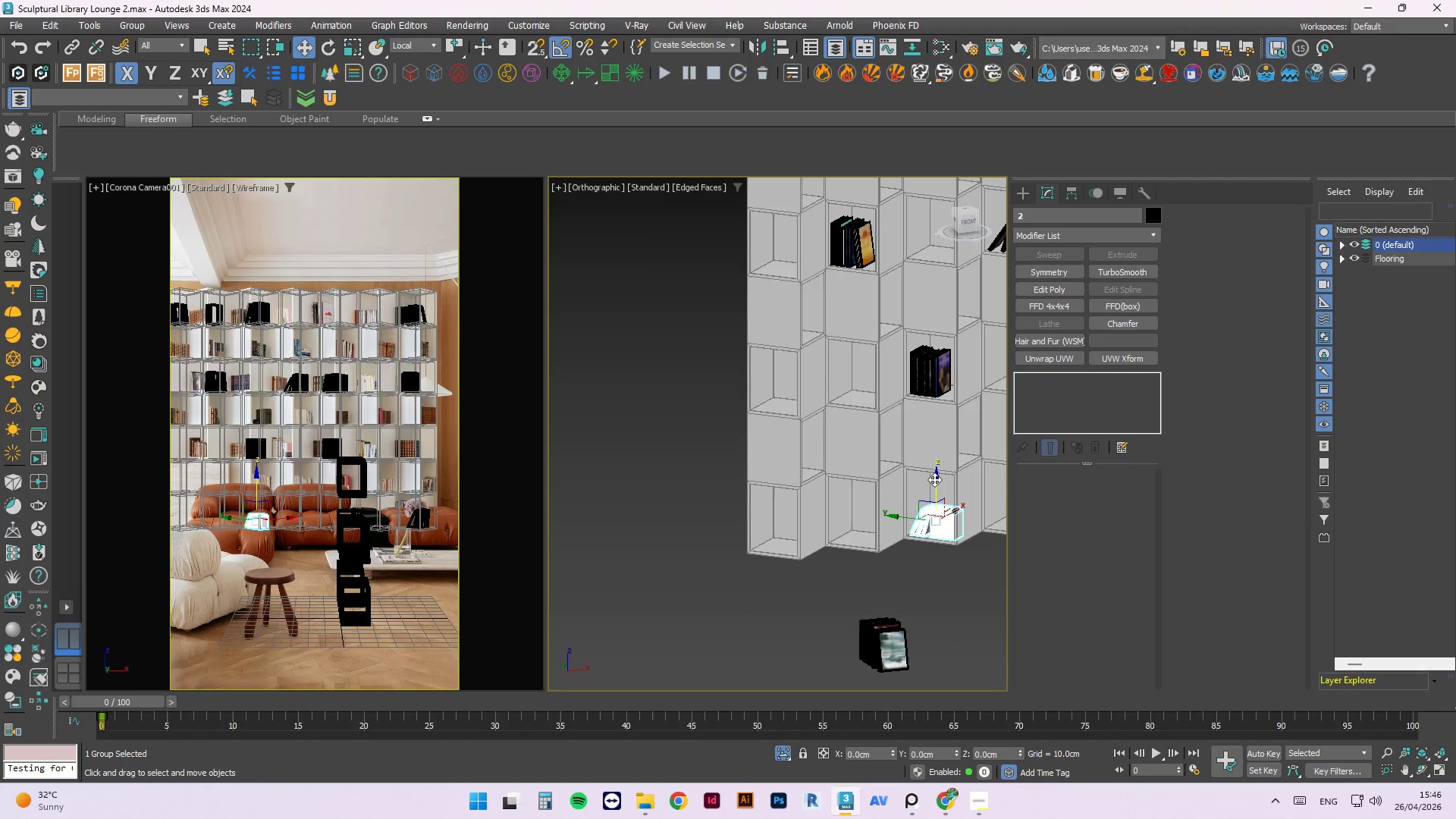 
left_click_drag(start_coordinate=[934, 479], to_coordinate=[918, 202])
 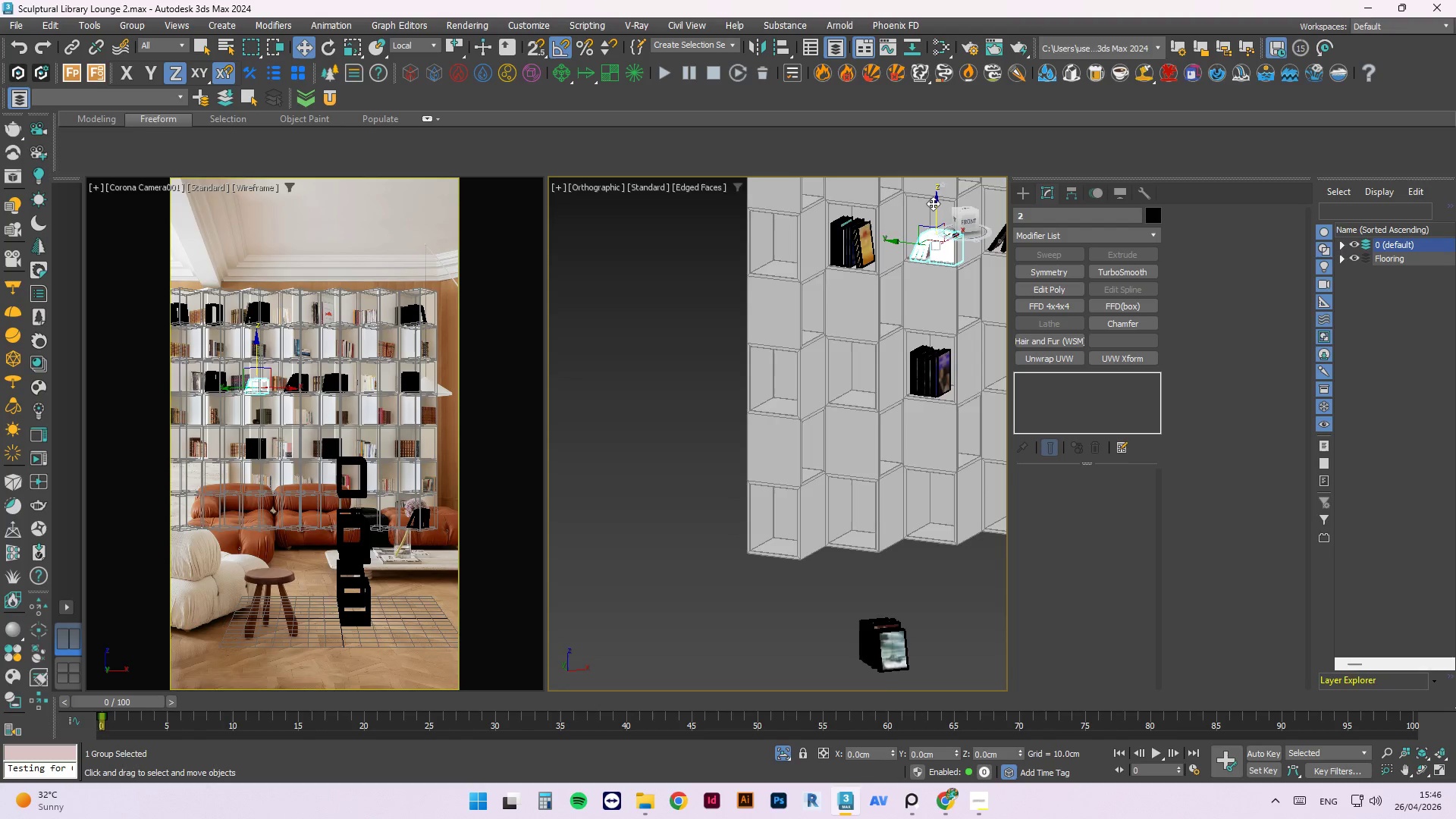 
scroll: coordinate [957, 361], scroll_direction: up, amount: 5.0
 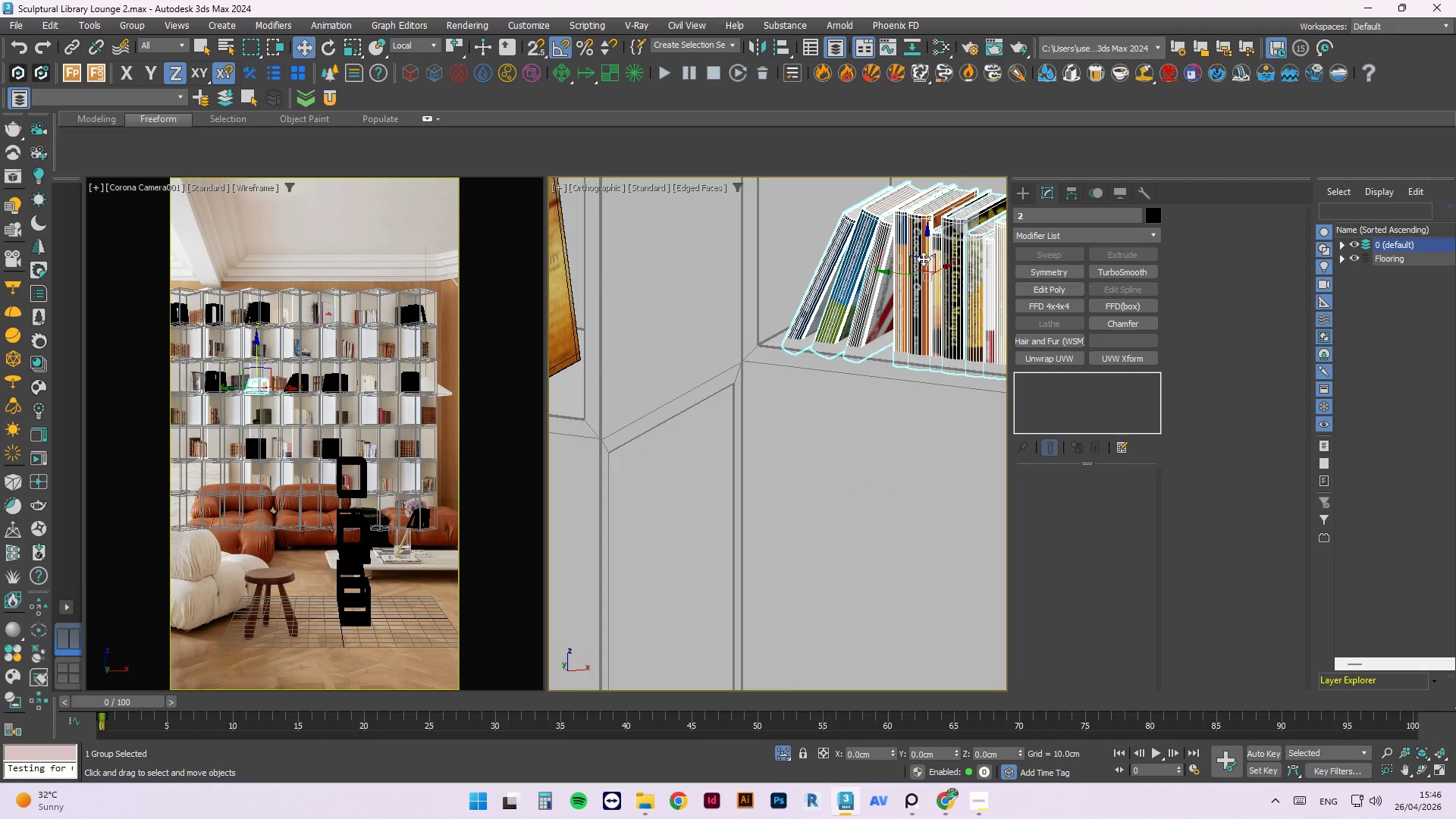 
left_click_drag(start_coordinate=[928, 249], to_coordinate=[931, 236])
 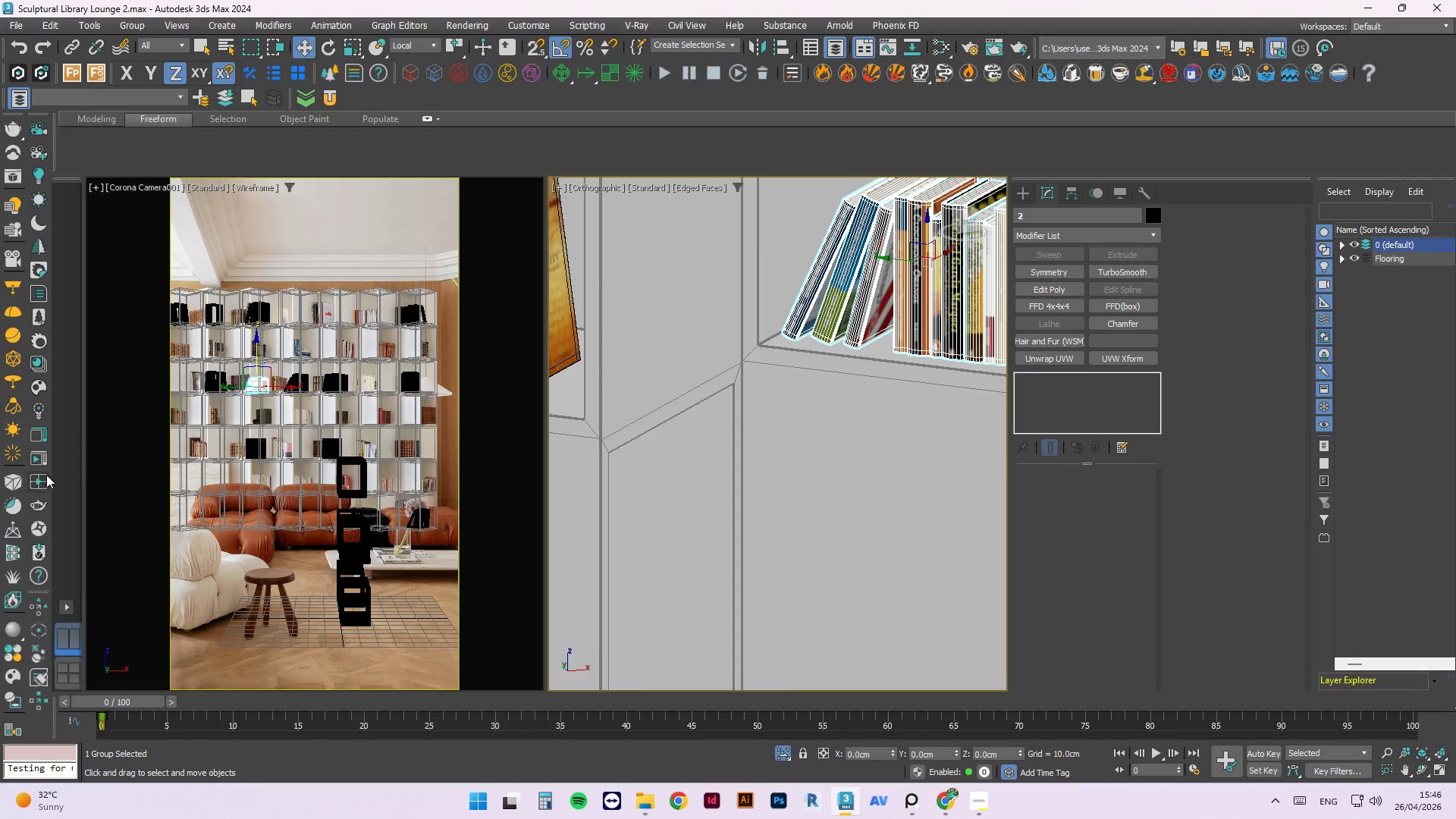 
left_click([42, 479])
 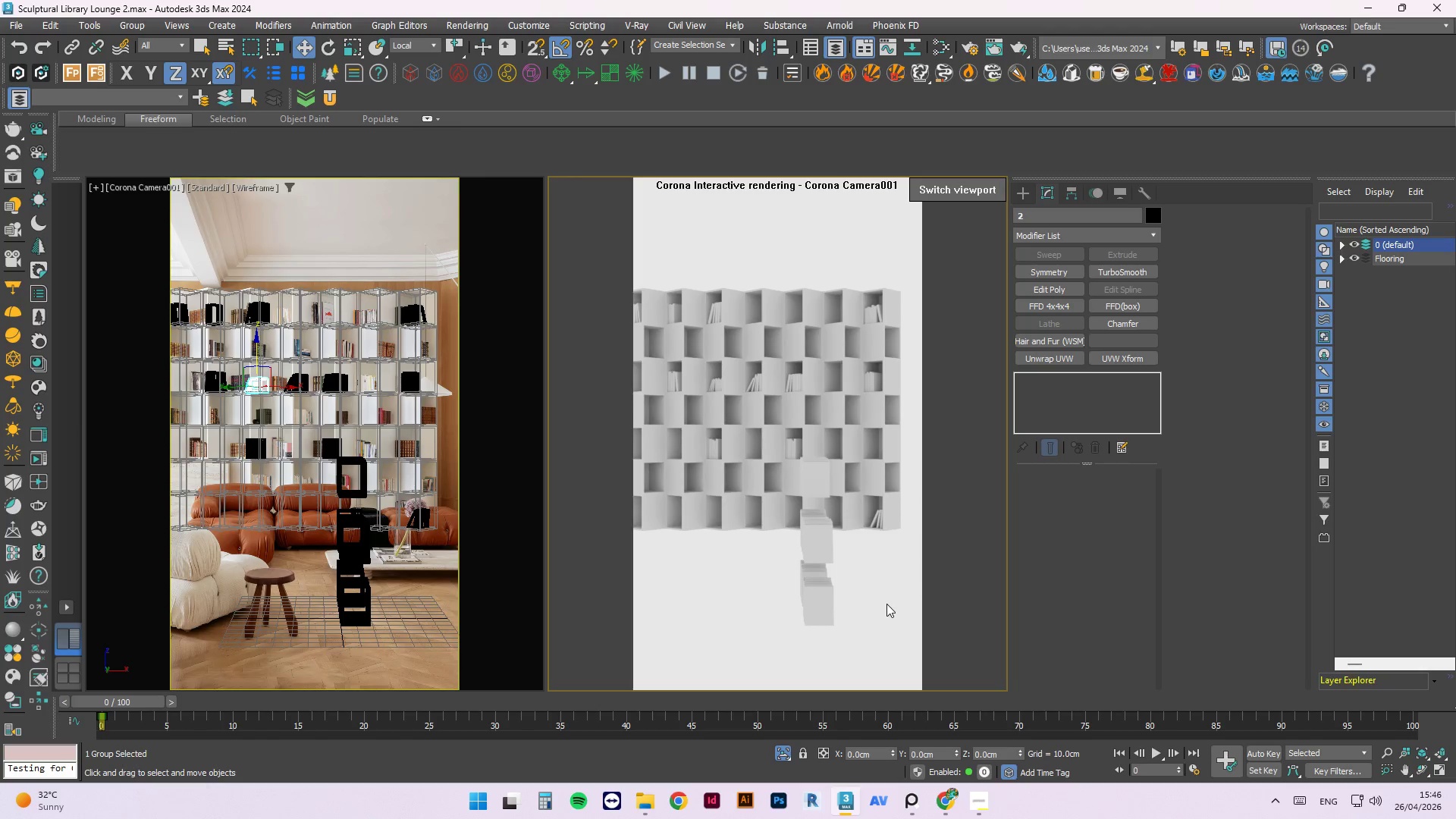 
wait(9.25)
 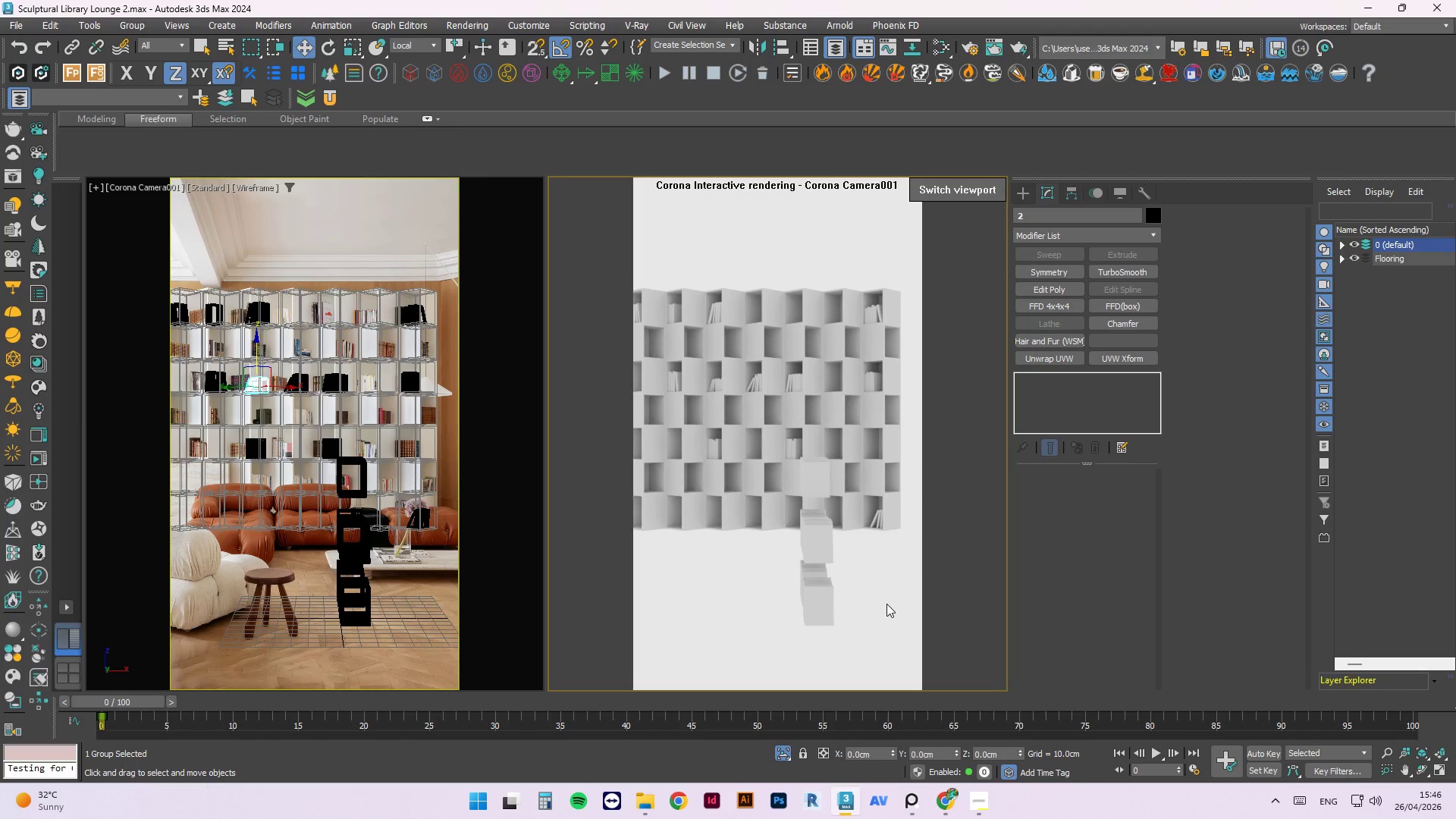 
left_click([940, 183])
 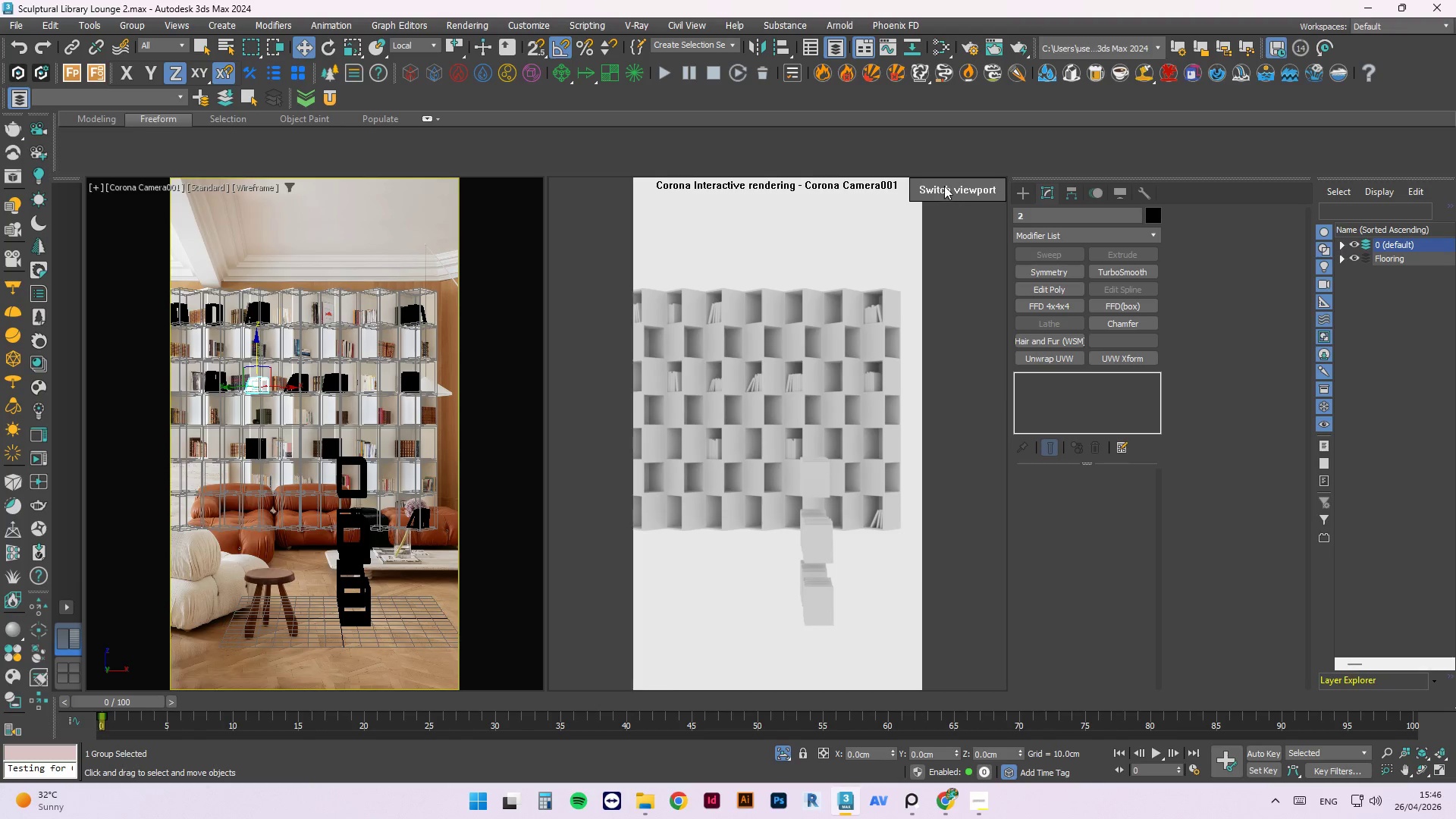 
left_click([944, 185])
 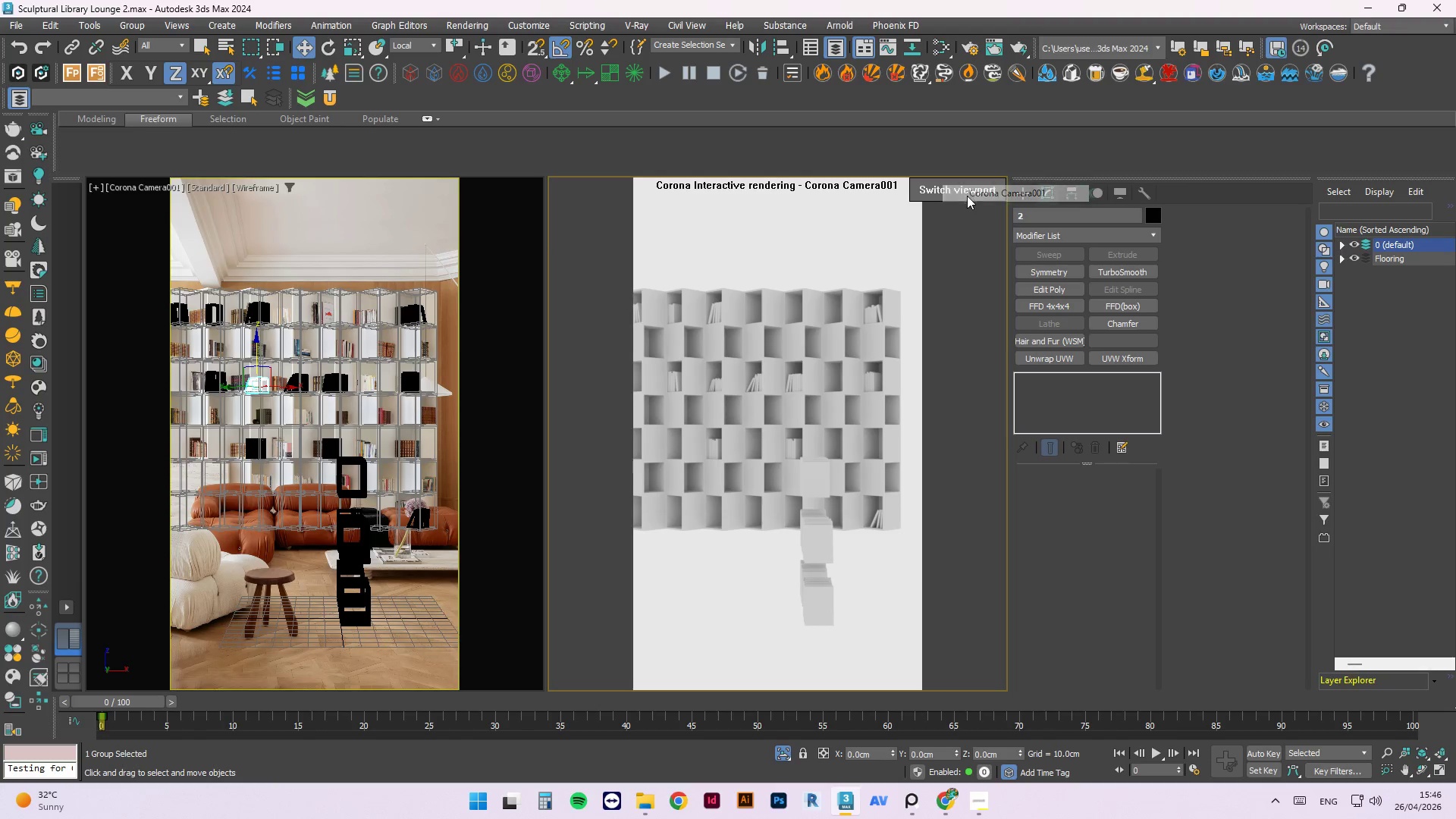 
left_click([968, 189])
 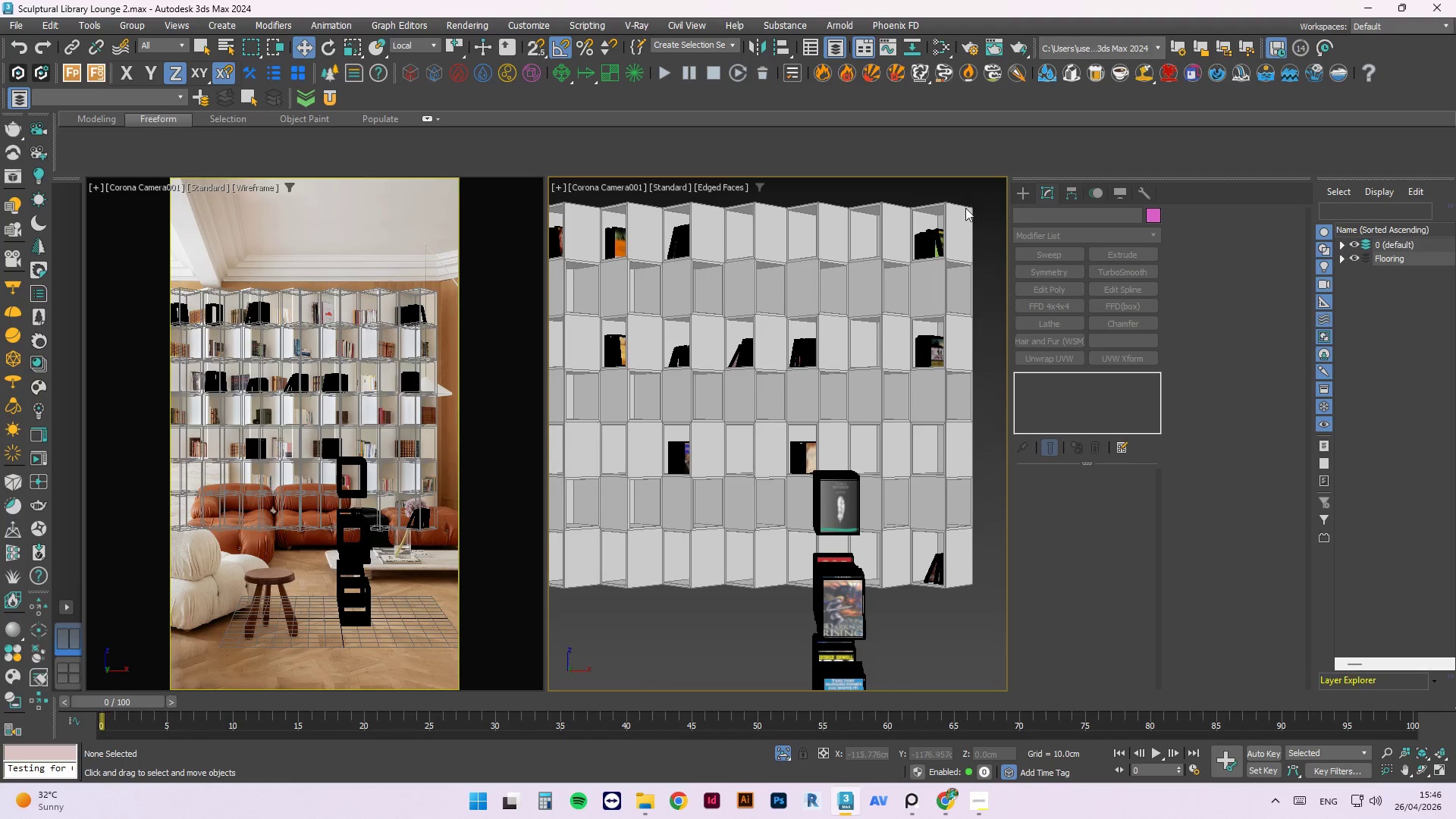 
scroll: coordinate [894, 312], scroll_direction: down, amount: 2.0
 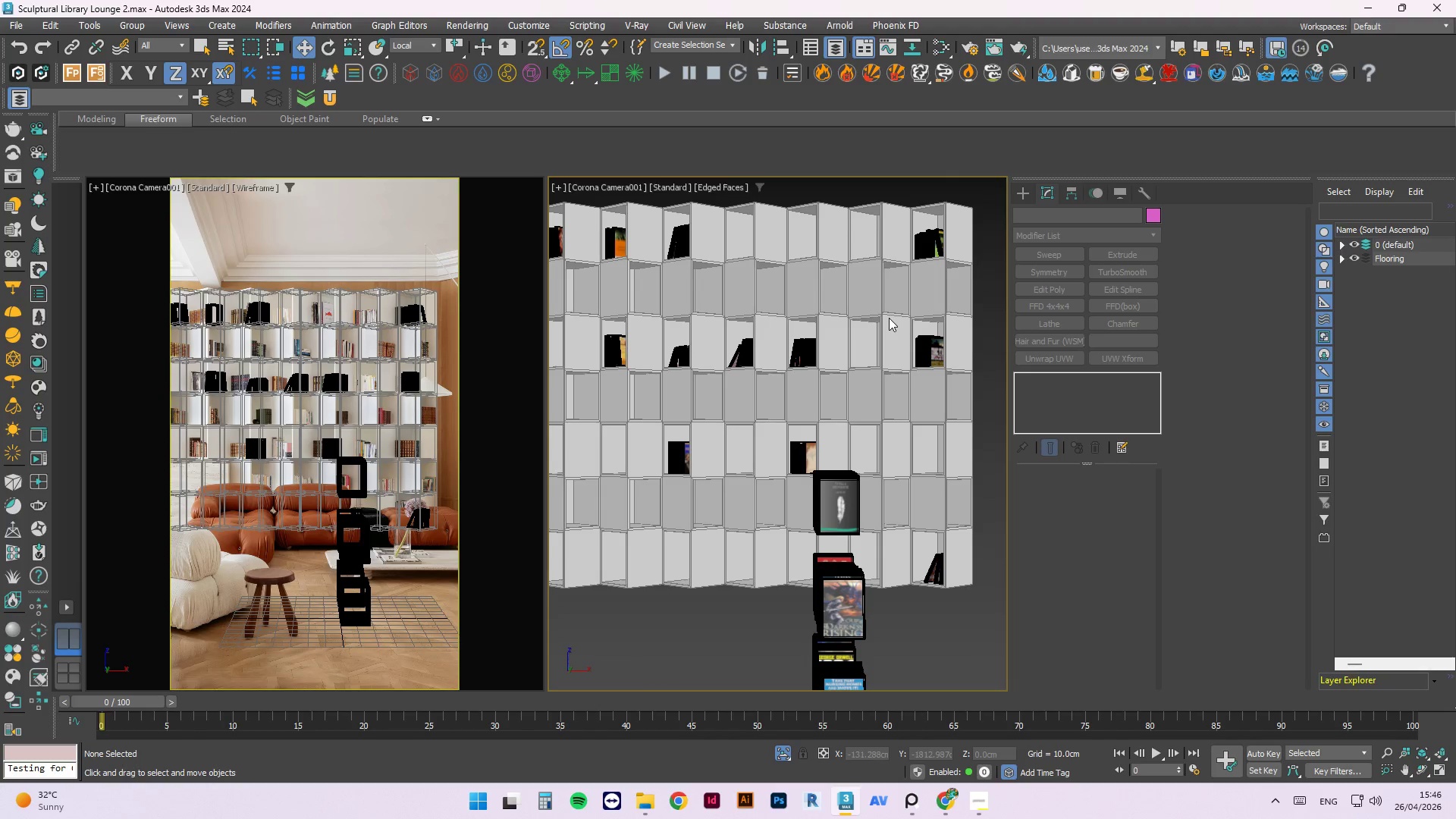 
key(F)
 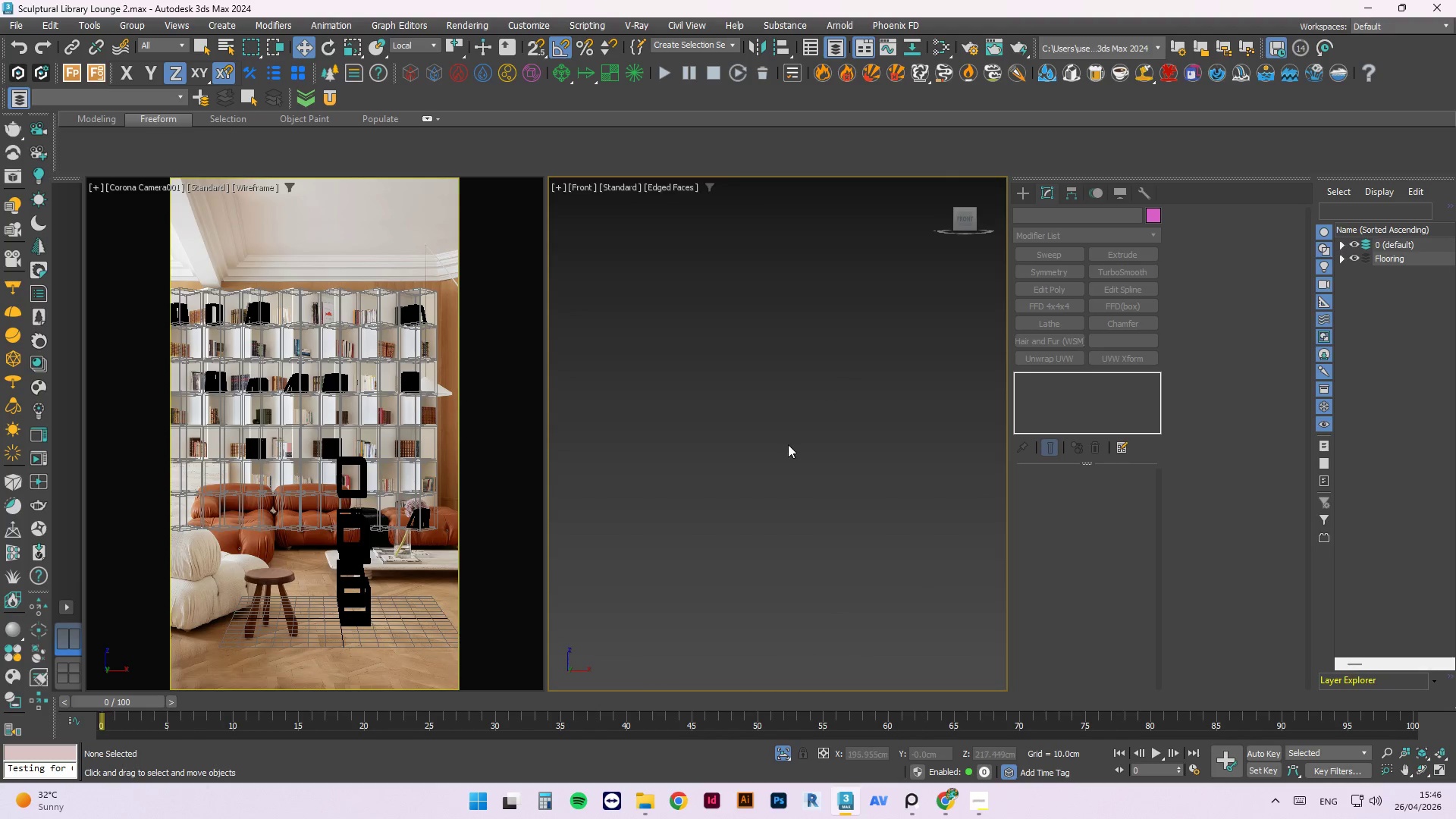 
scroll: coordinate [780, 452], scroll_direction: down, amount: 8.0
 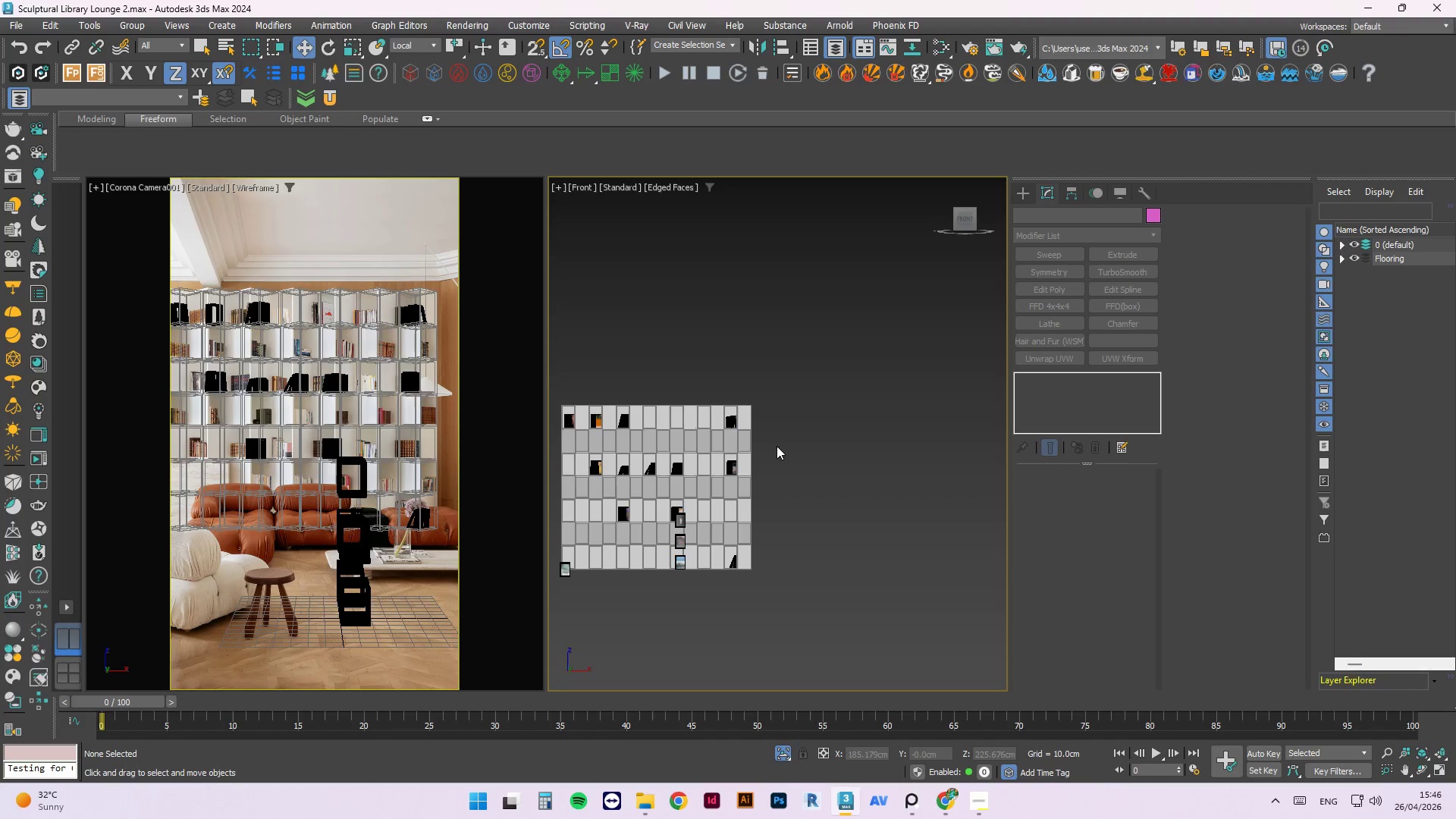 
key(P)
 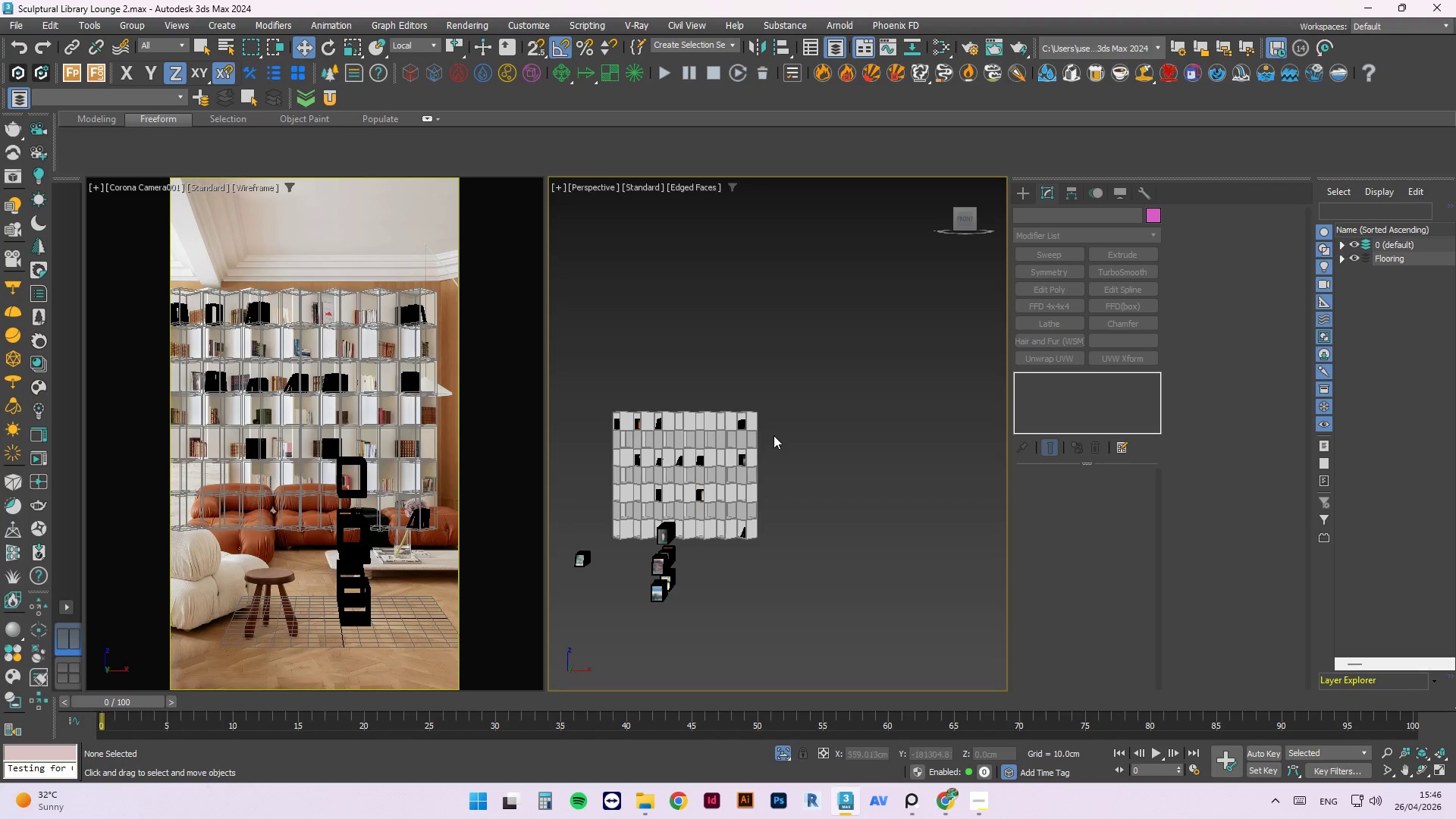 
hold_key(key=AltLeft, duration=2.94)
 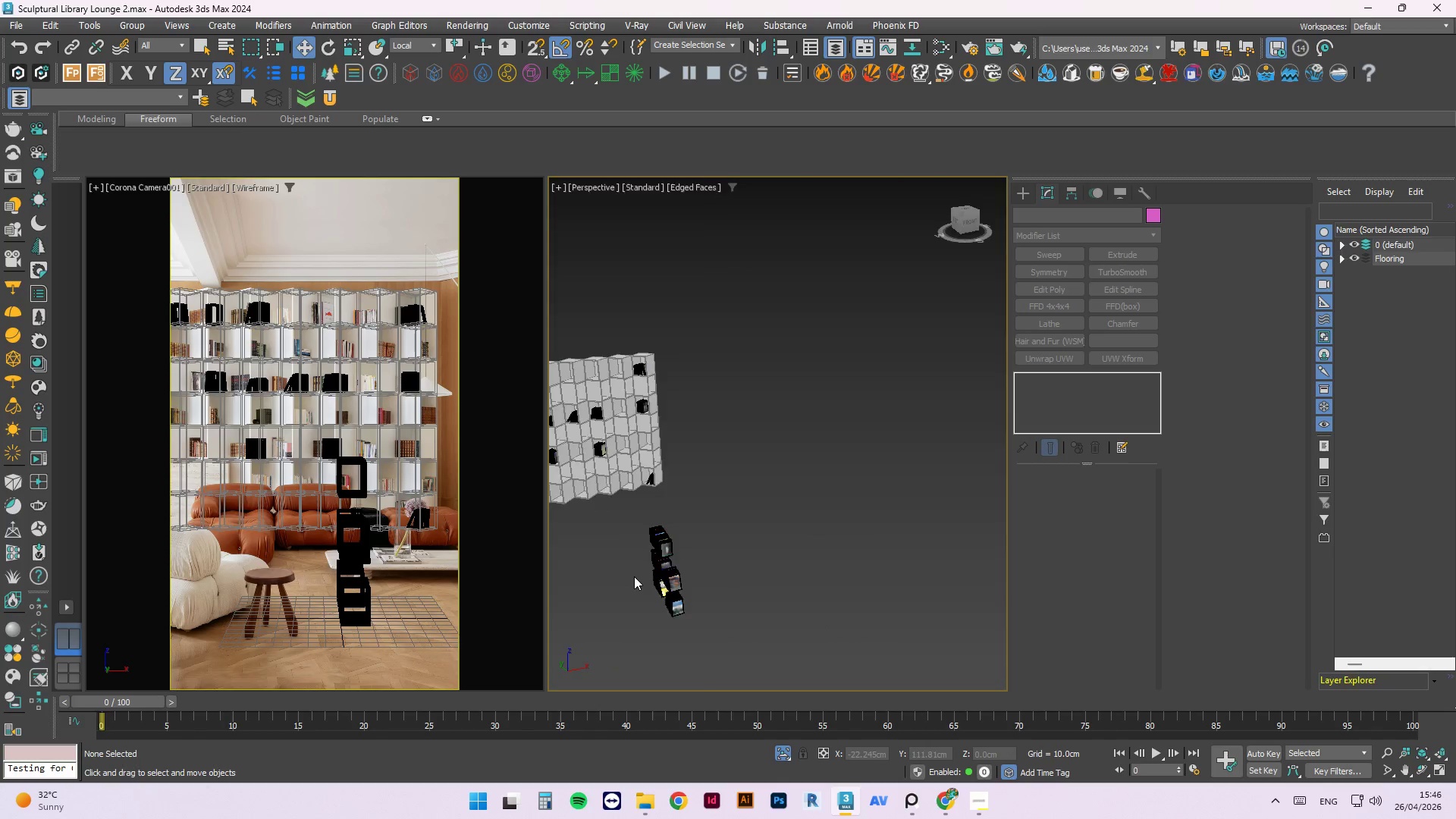 
scroll: coordinate [825, 535], scroll_direction: none, amount: 0.0
 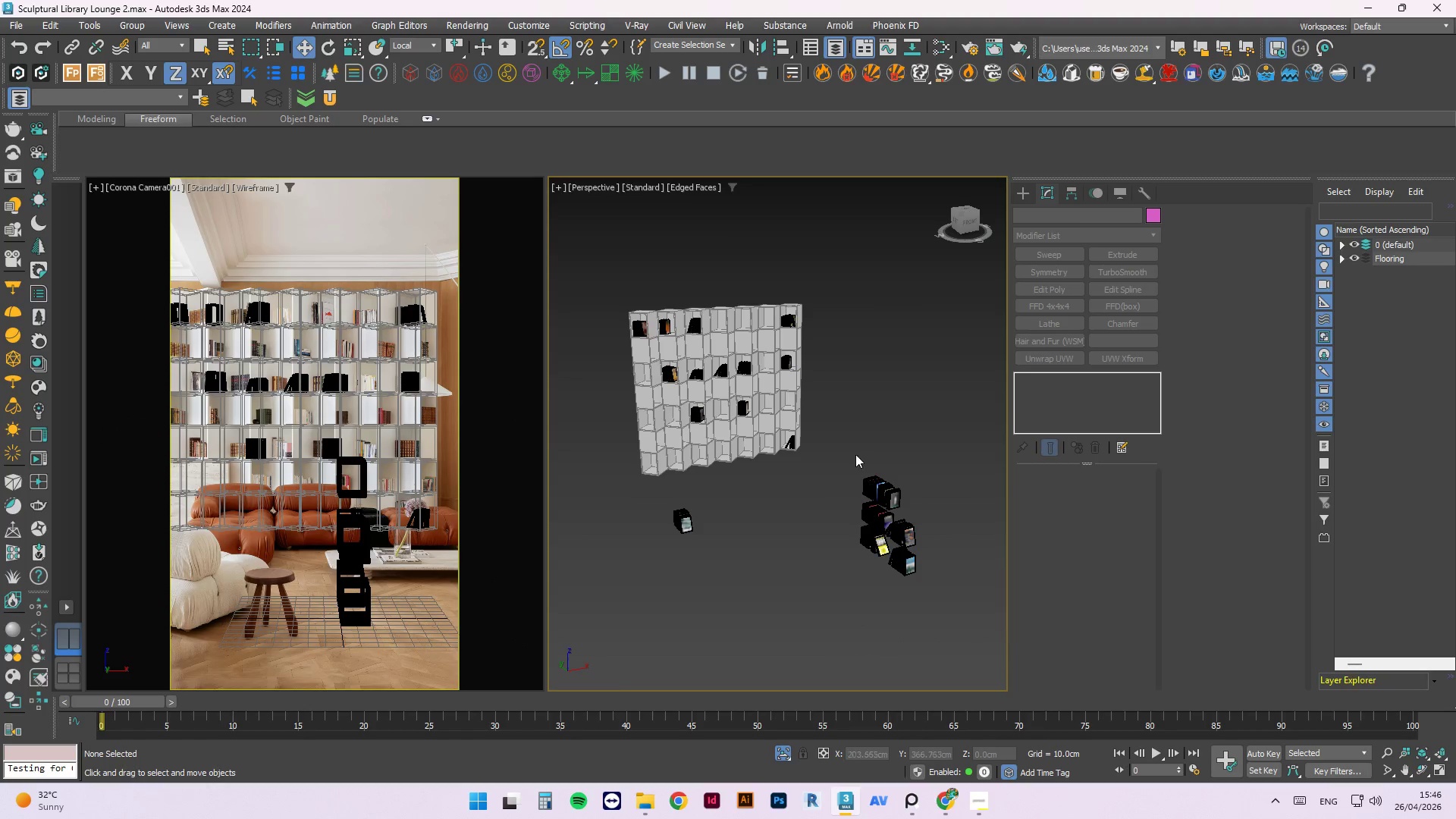 
key(Control+S)
 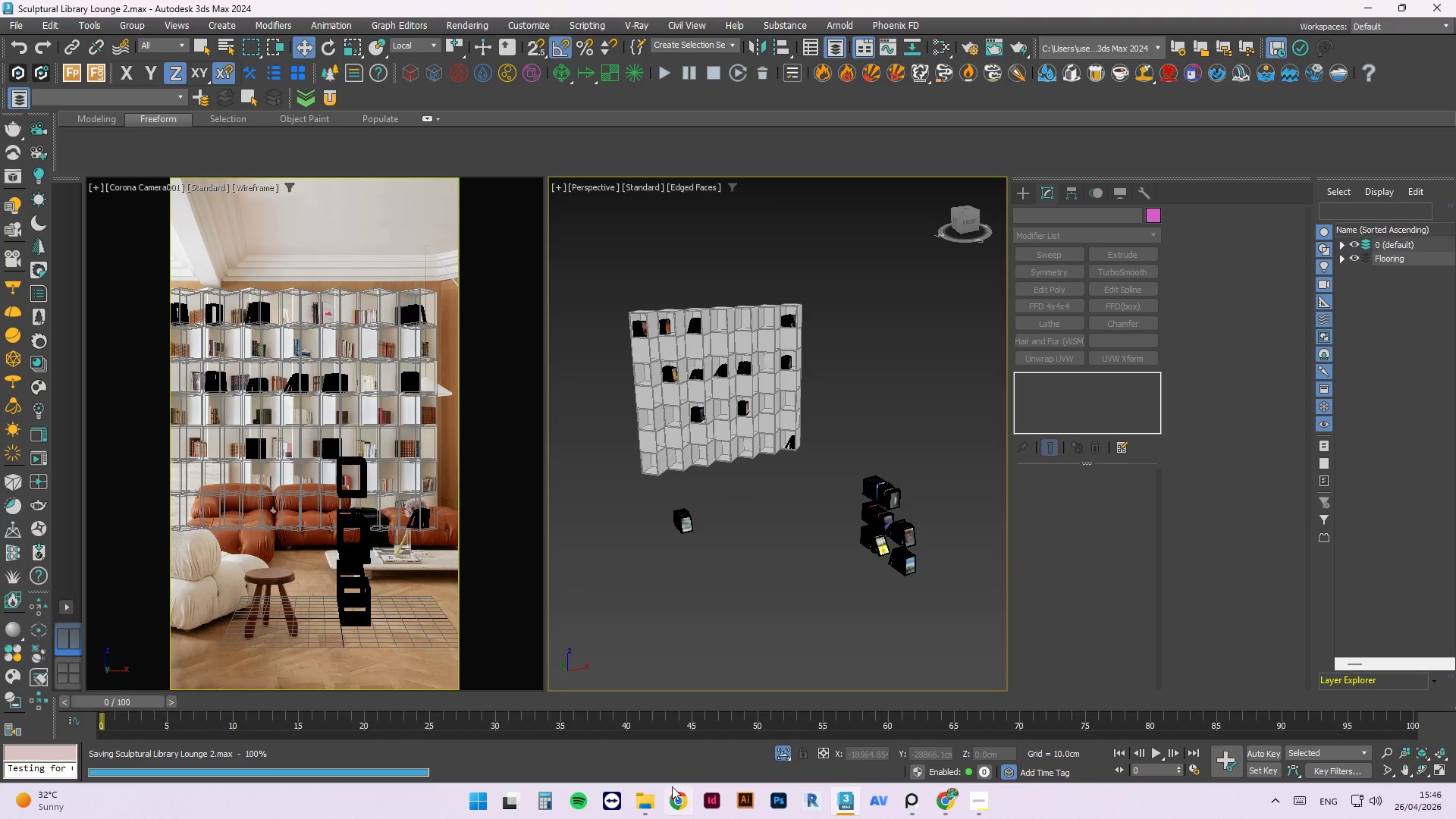 
left_click([649, 799])
 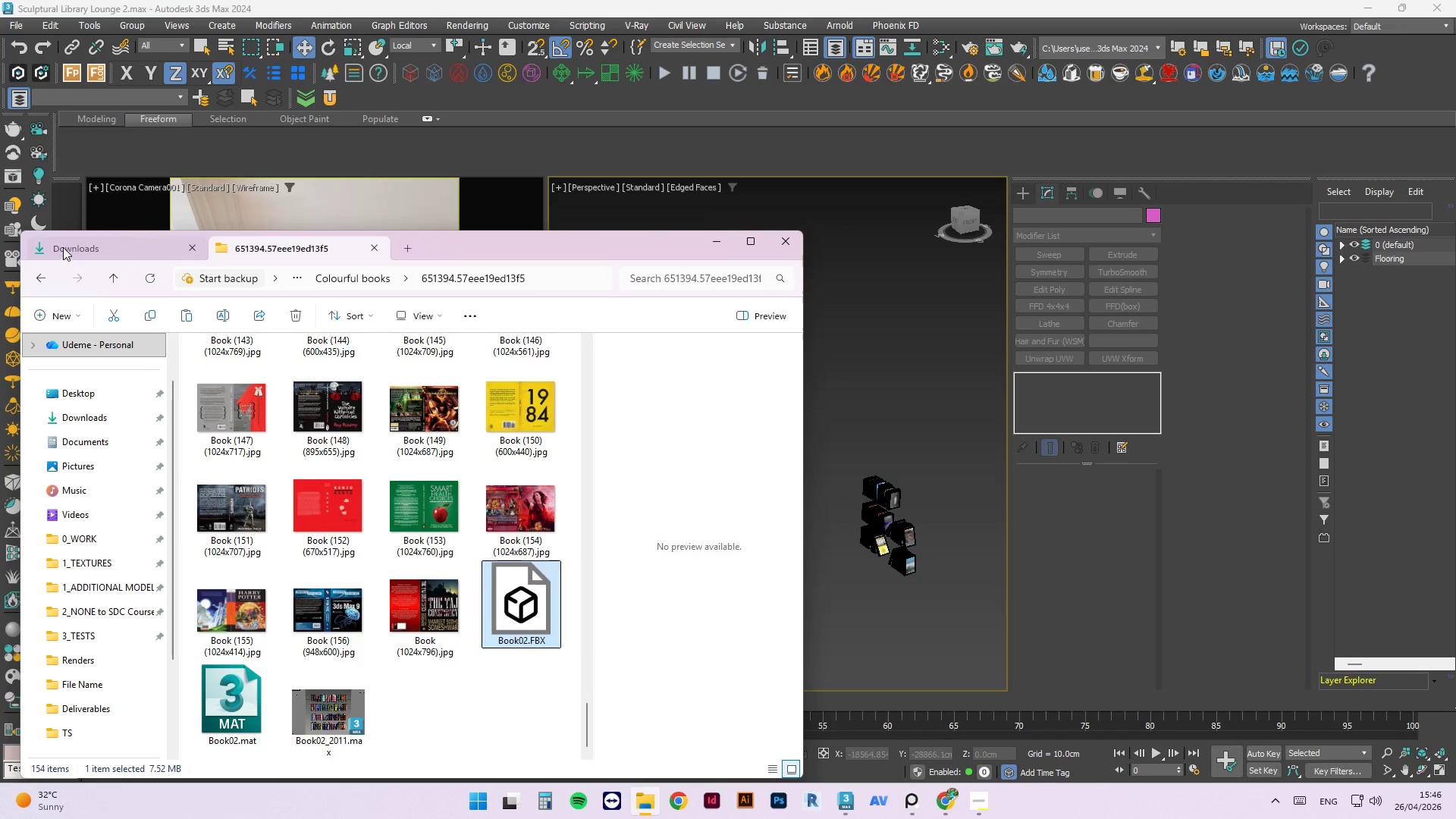 
left_click([118, 279])
 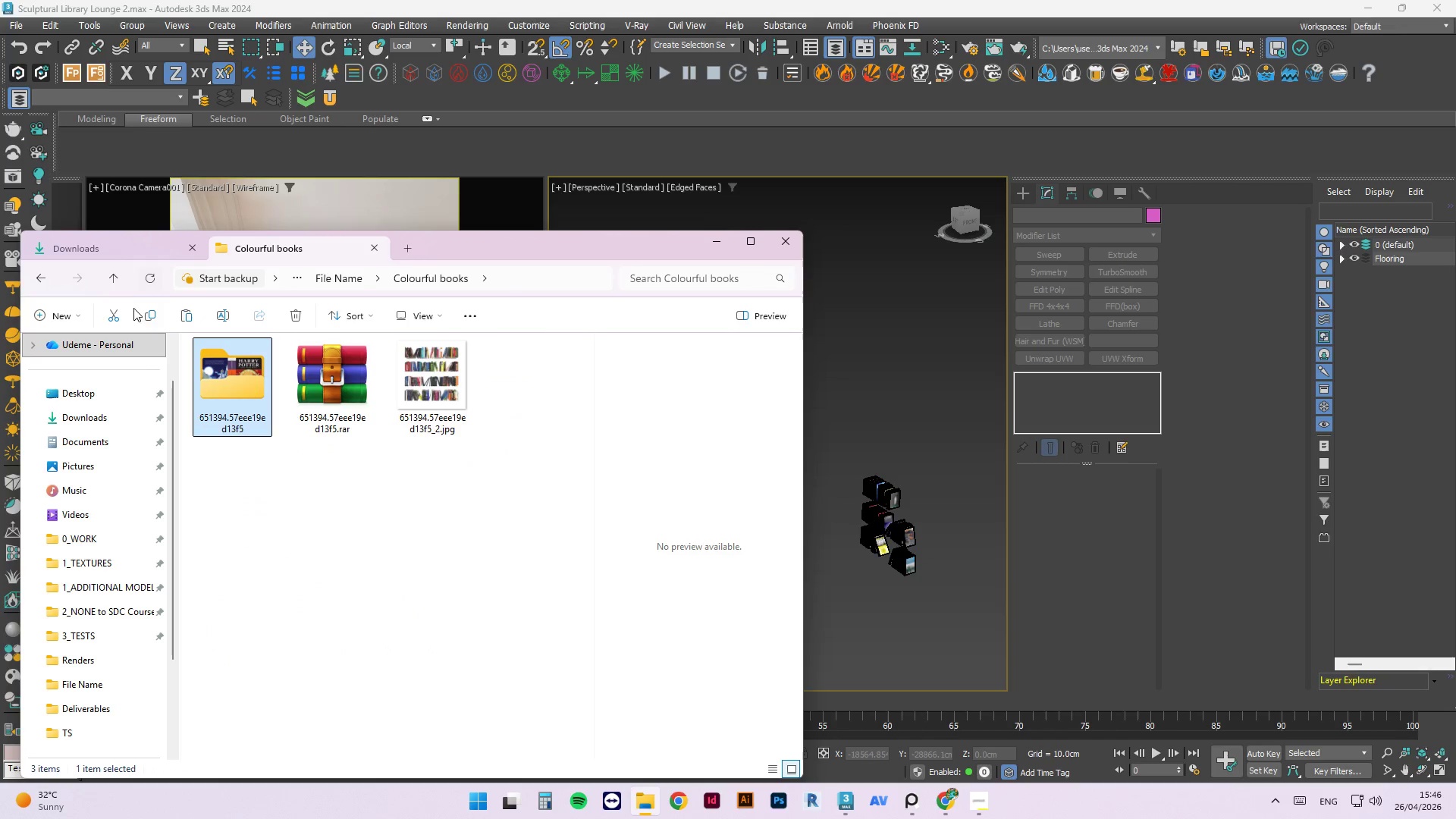 
left_click([114, 281])
 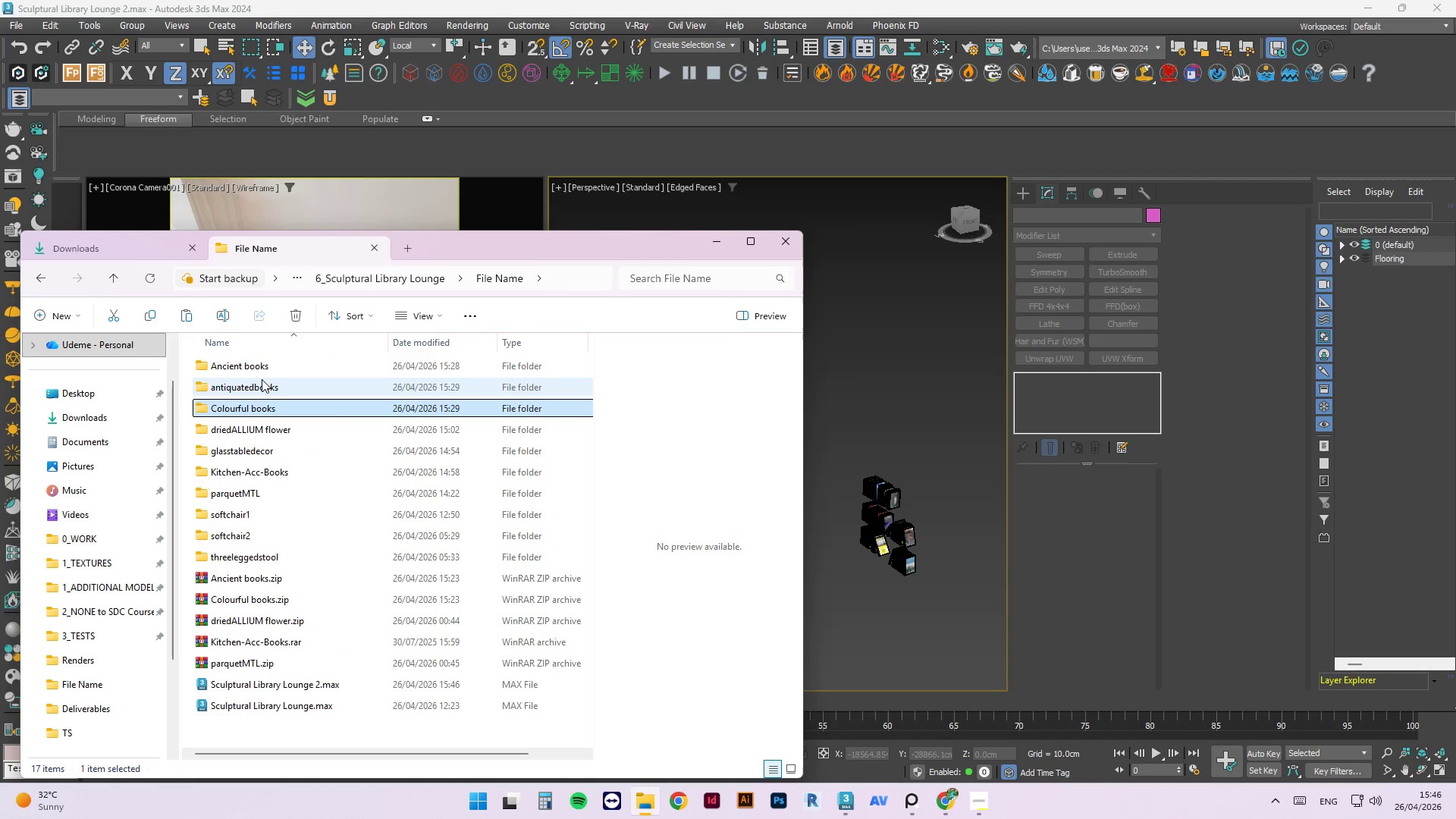 
double_click([262, 379])
 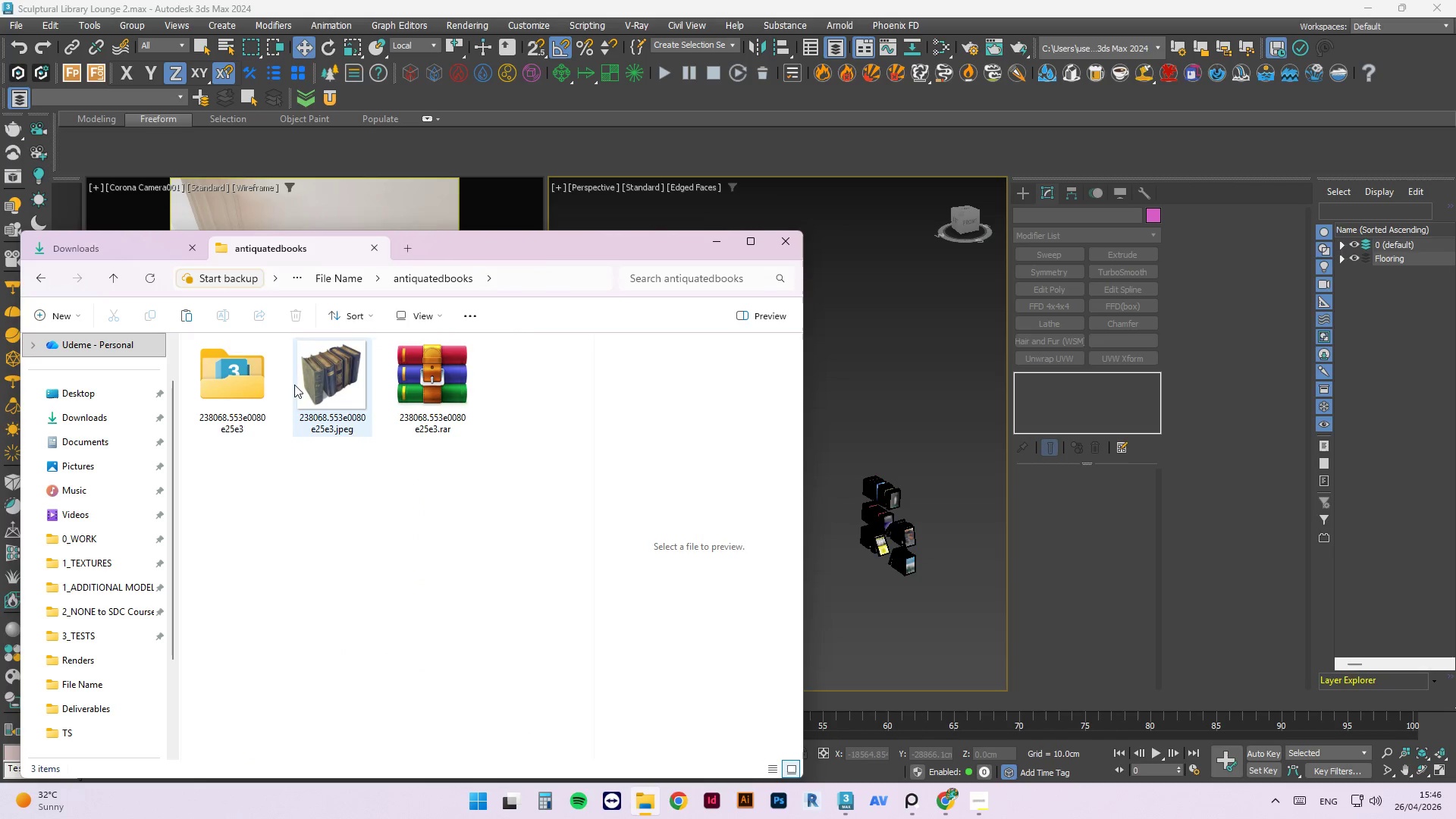 
double_click([253, 385])
 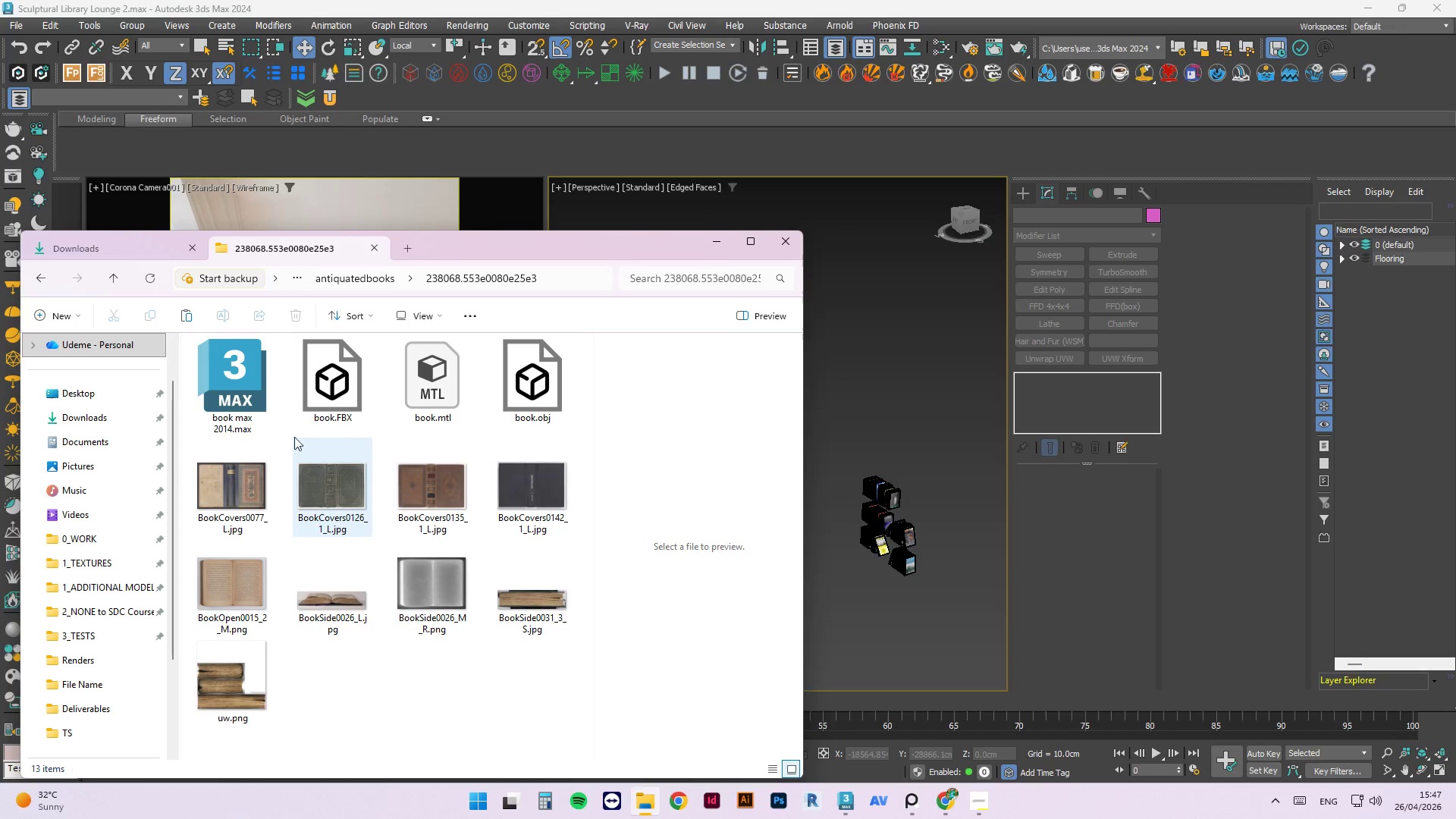 
left_click_drag(start_coordinate=[242, 402], to_coordinate=[902, 415])
 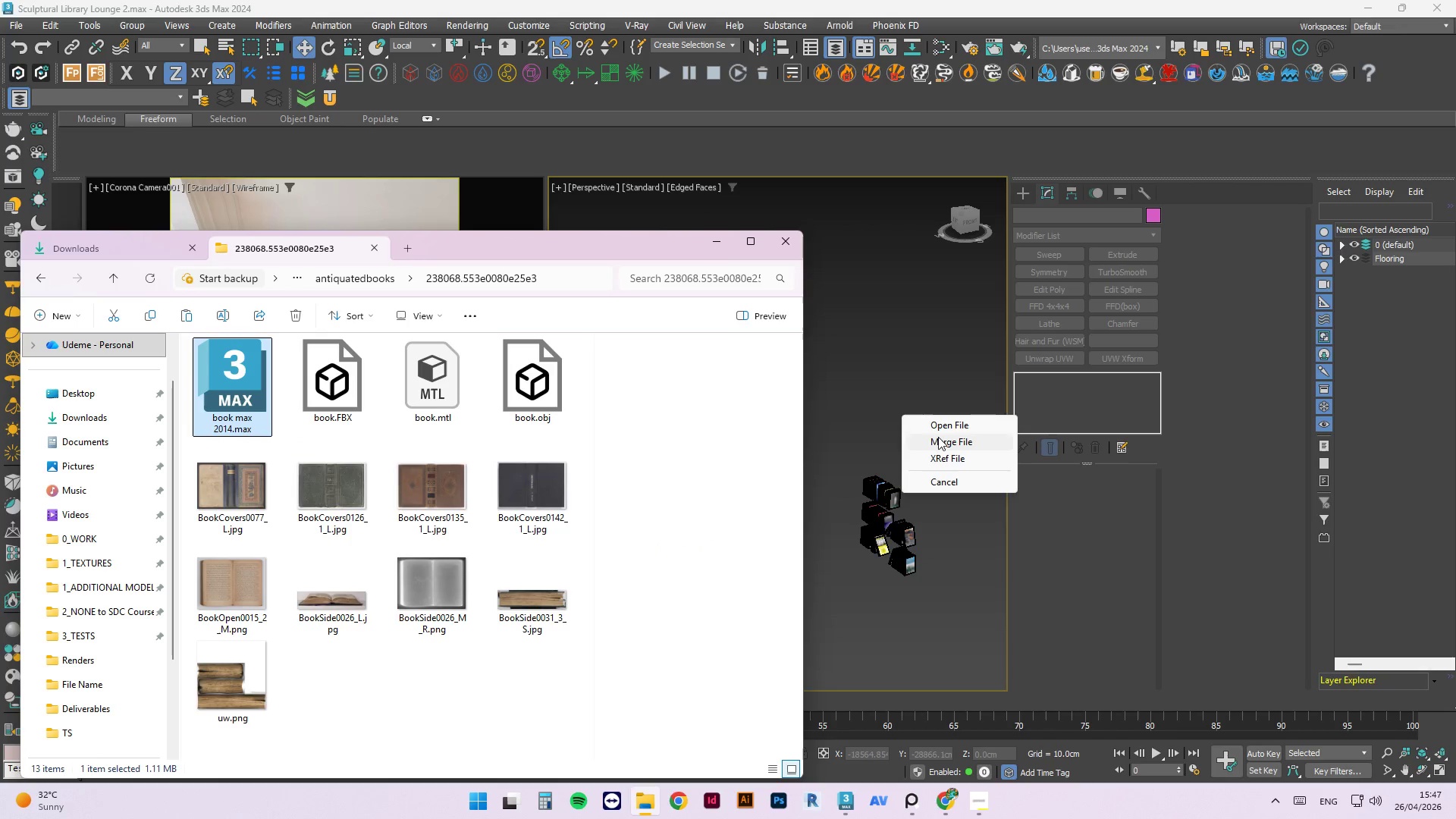 
left_click([941, 443])
 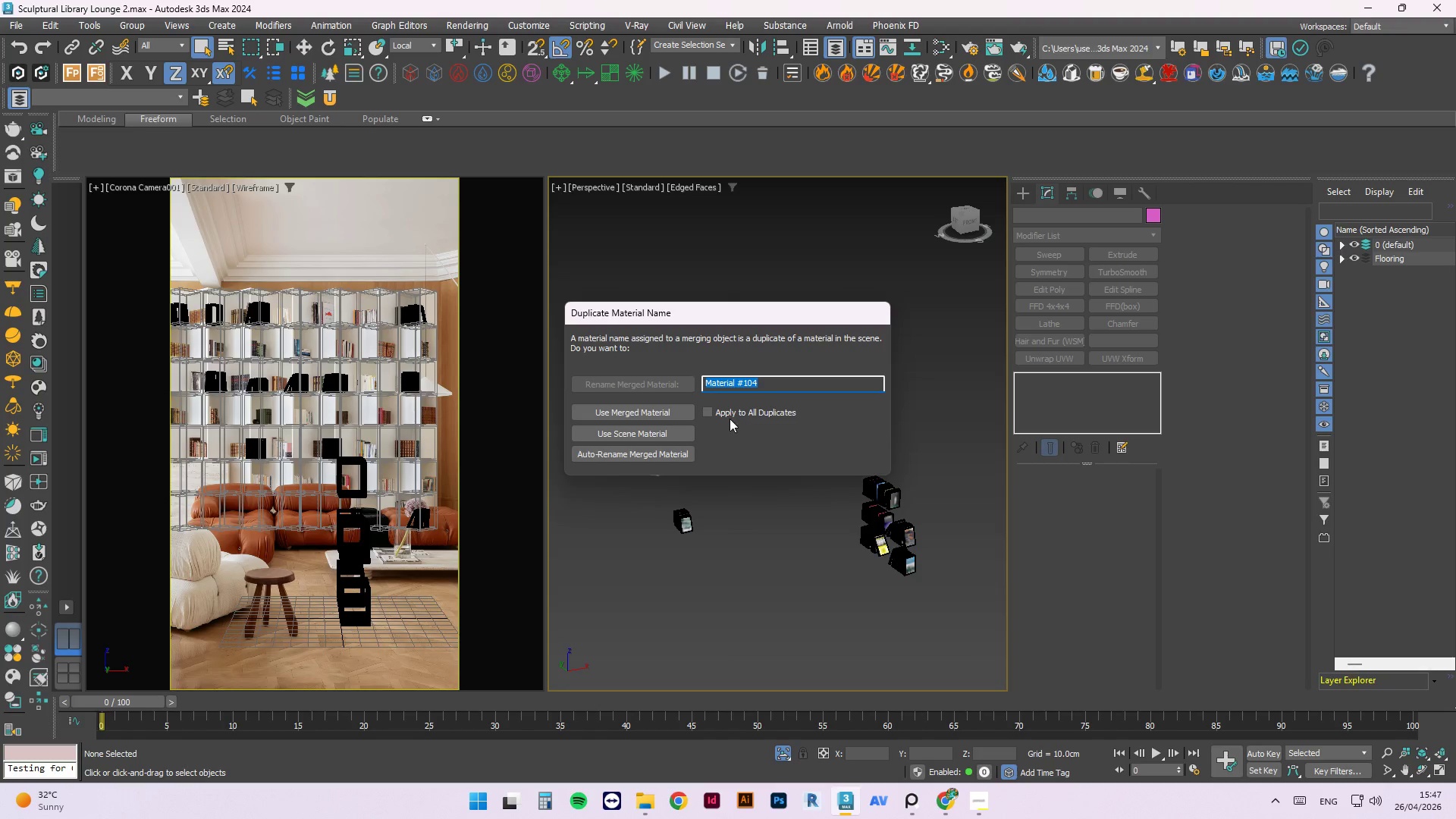 
left_click([716, 411])
 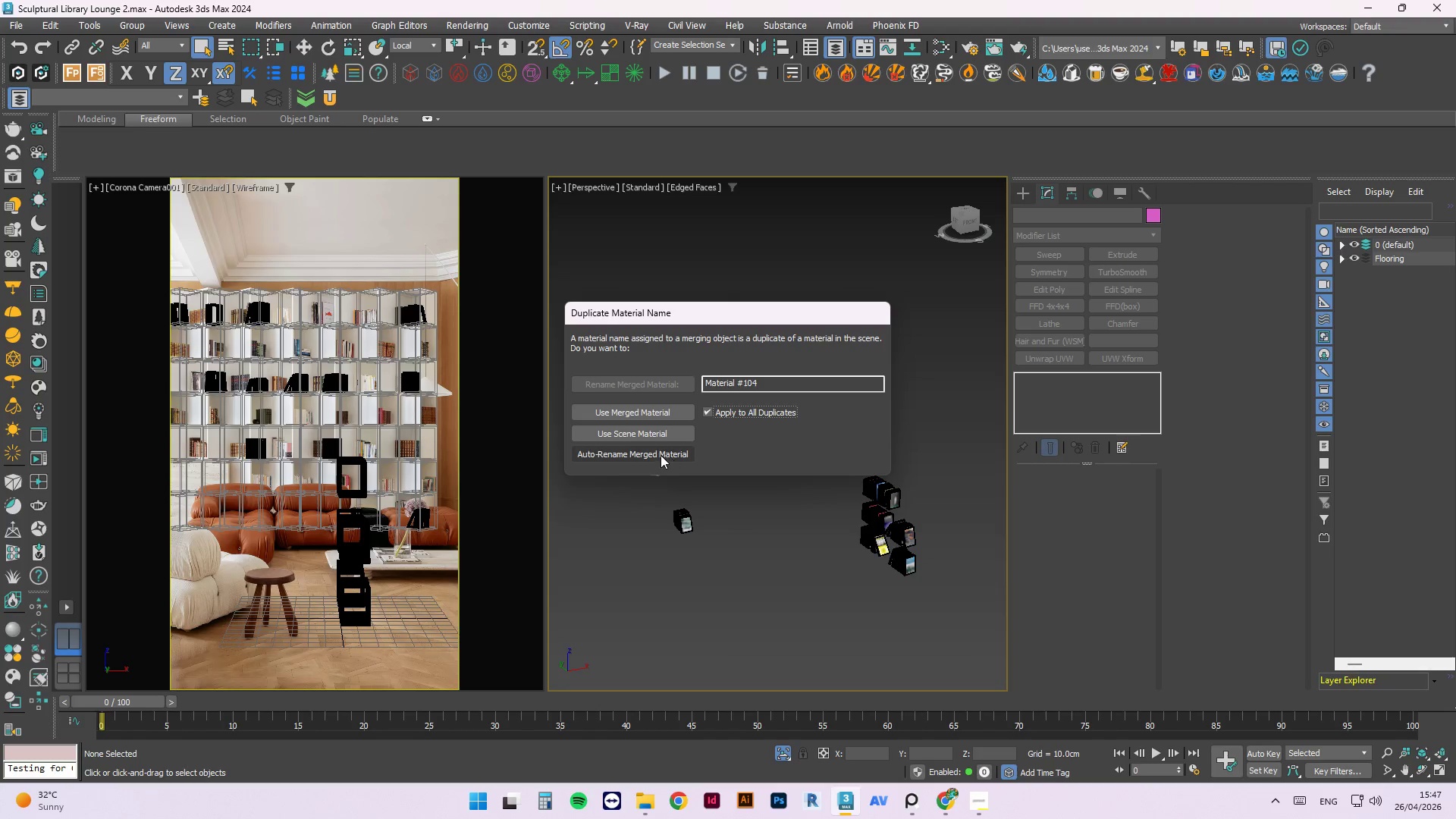 
left_click([658, 453])
 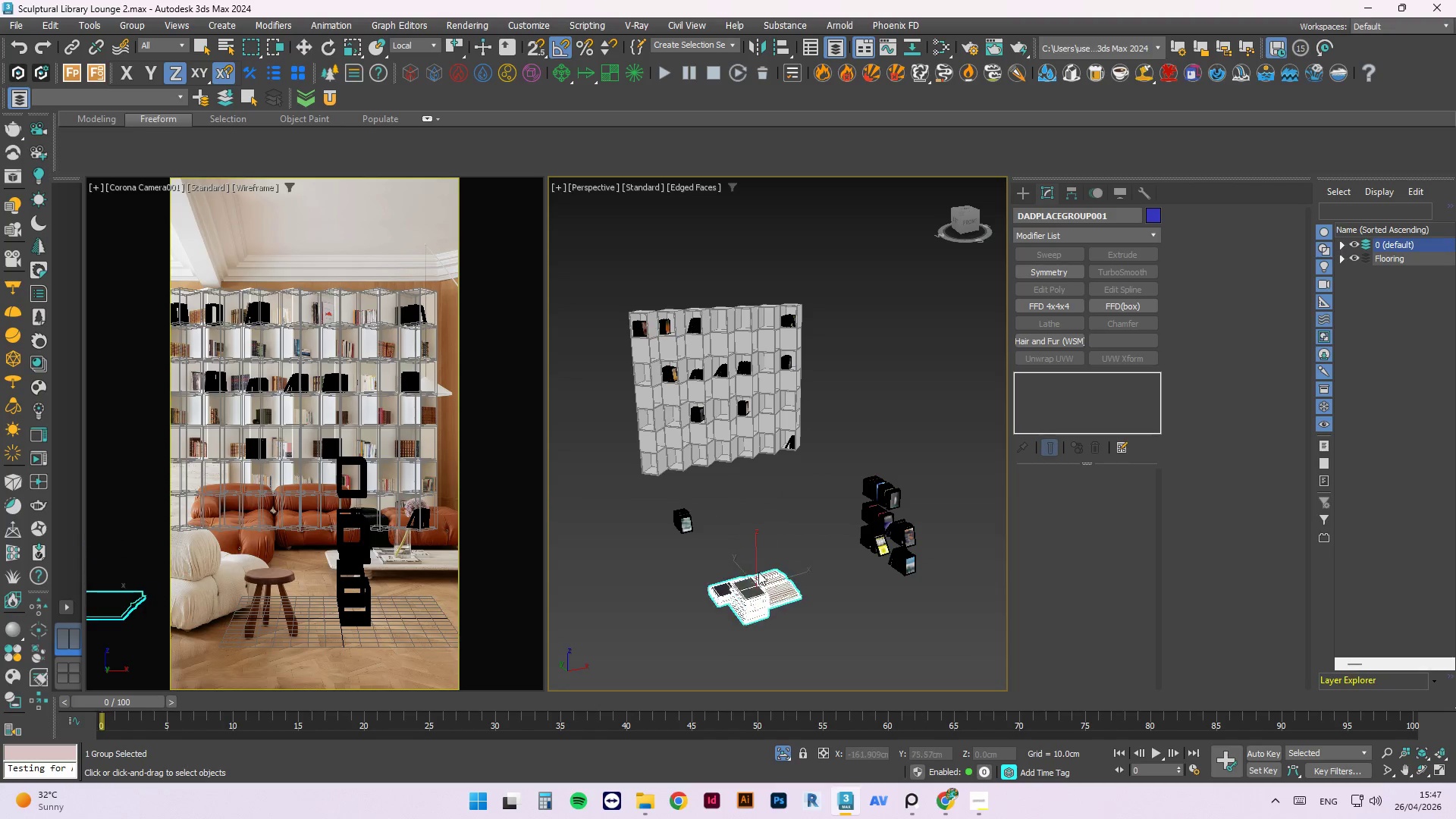 
double_click([762, 514])
 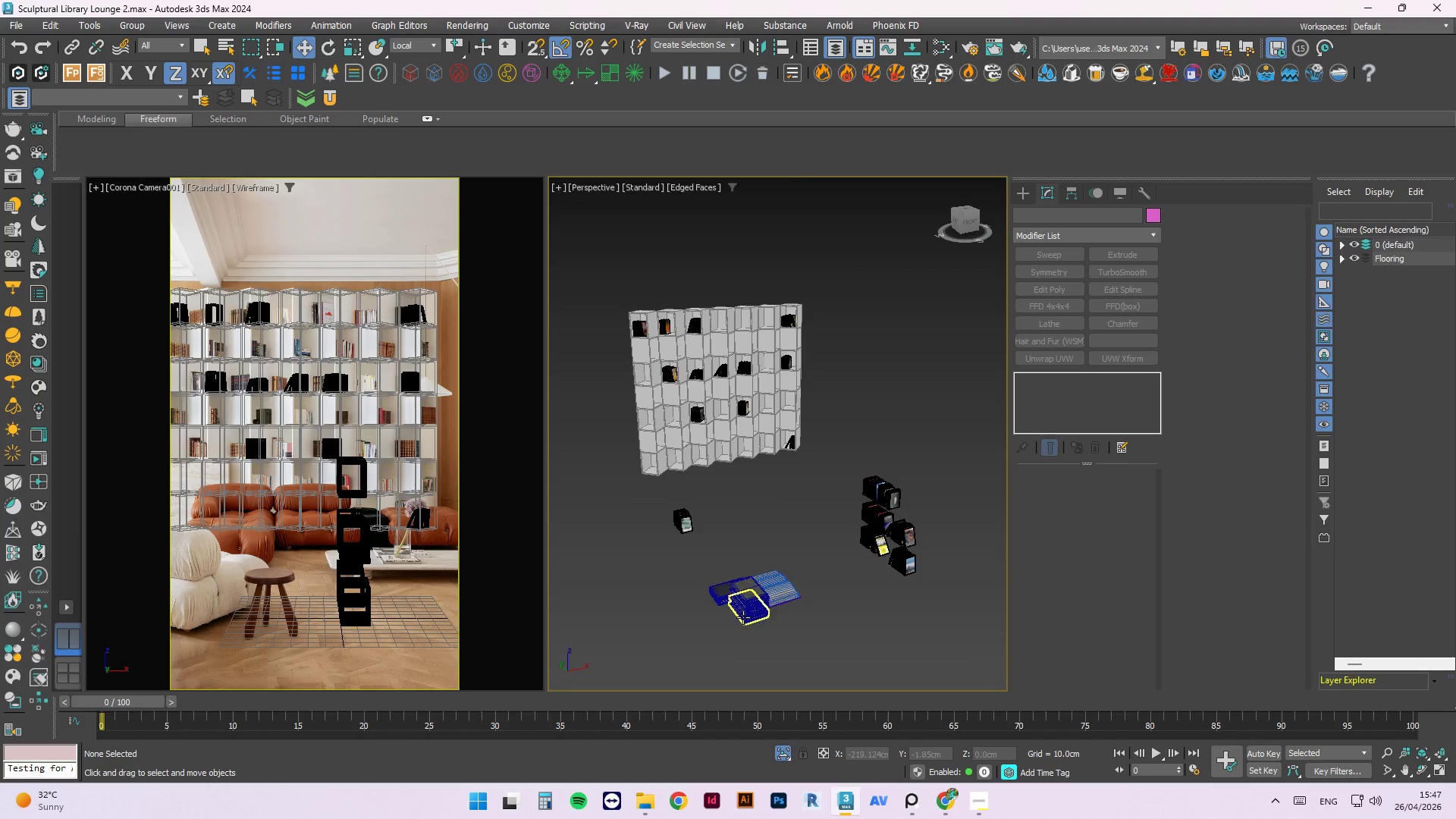 
scroll: coordinate [743, 617], scroll_direction: up, amount: 2.0
 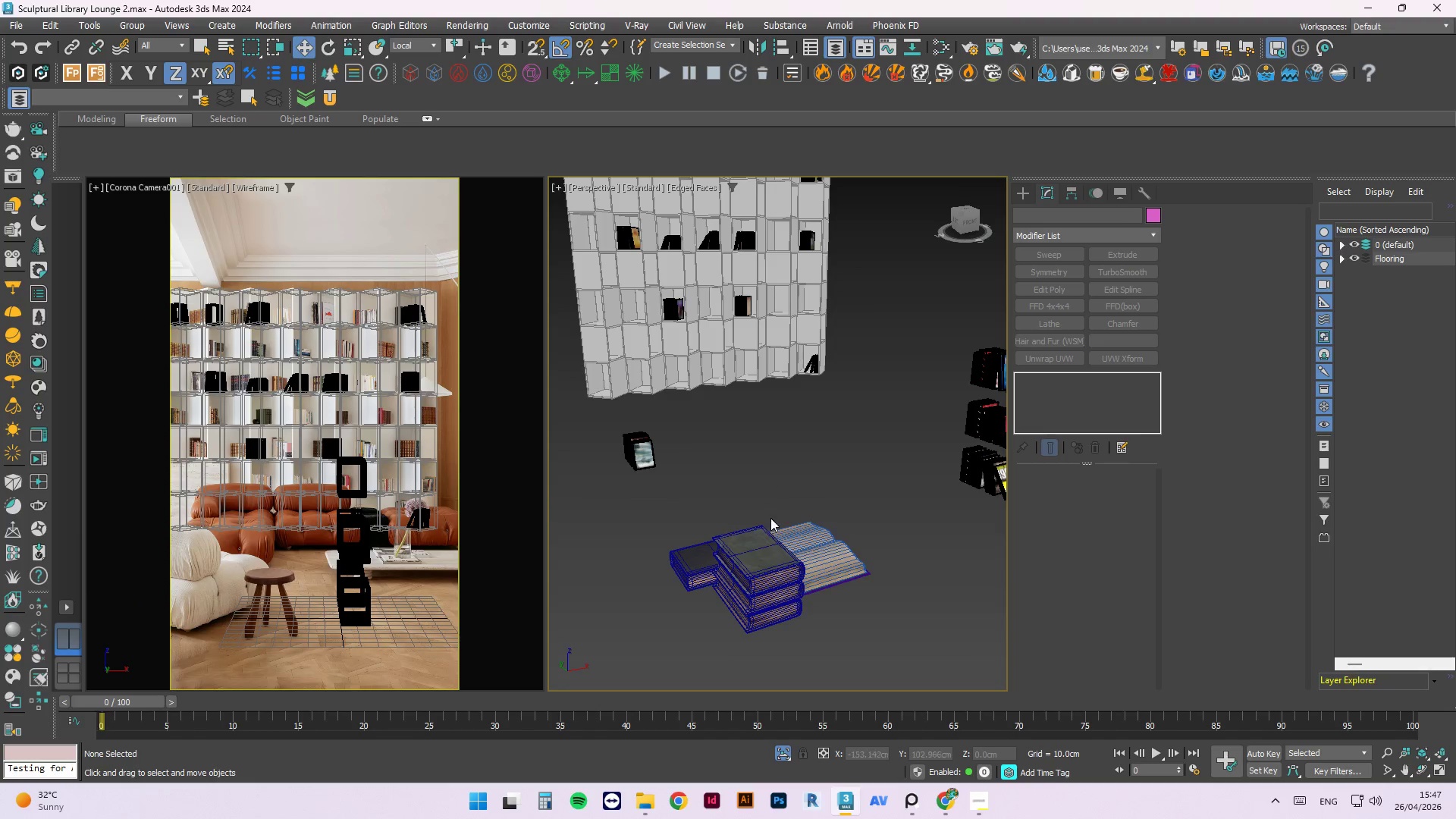 
scroll: coordinate [760, 445], scroll_direction: none, amount: 0.0
 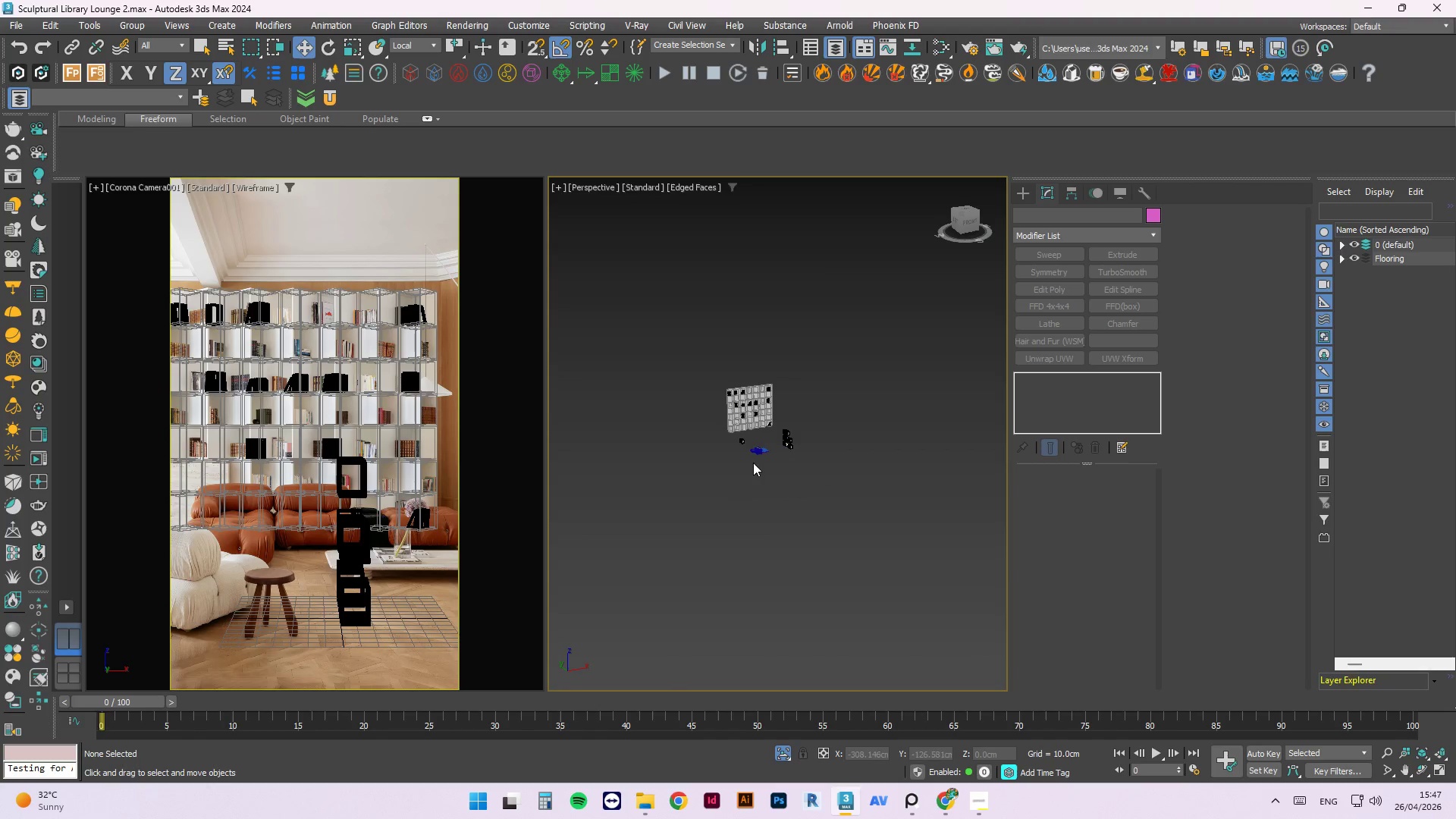 
scroll: coordinate [742, 419], scroll_direction: up, amount: 2.0
 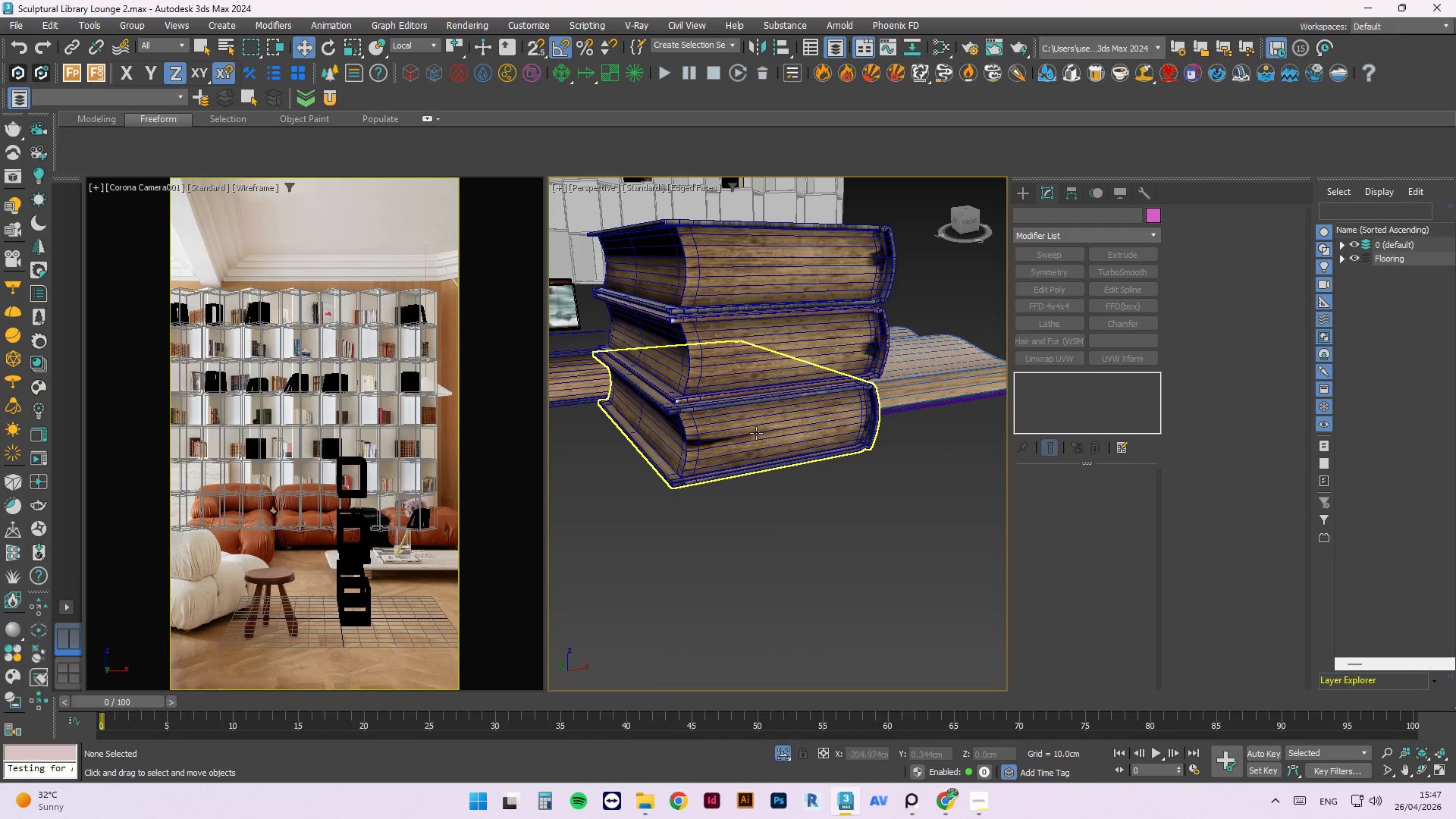 
left_click([753, 428])
 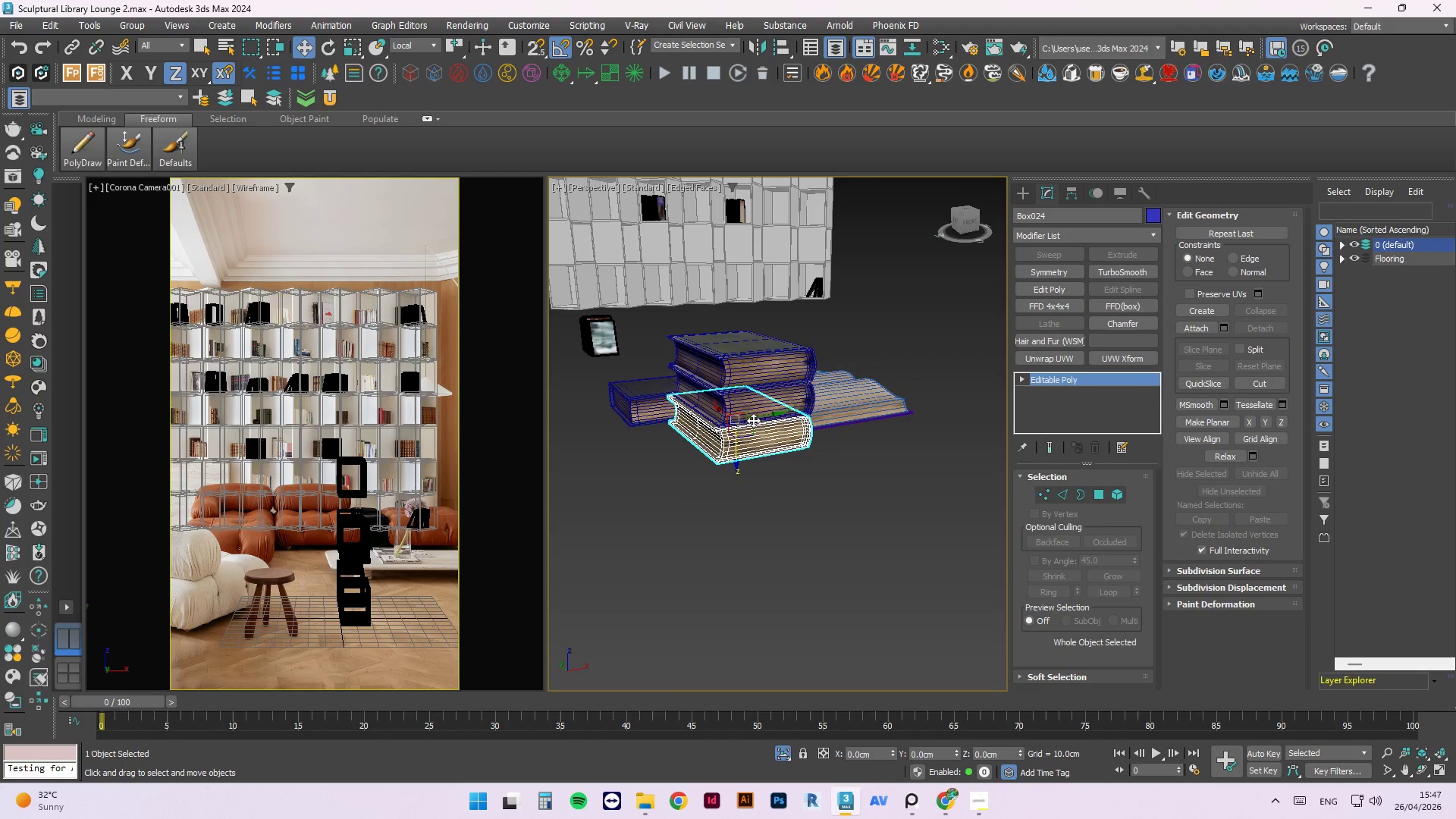 
scroll: coordinate [752, 447], scroll_direction: down, amount: 2.0
 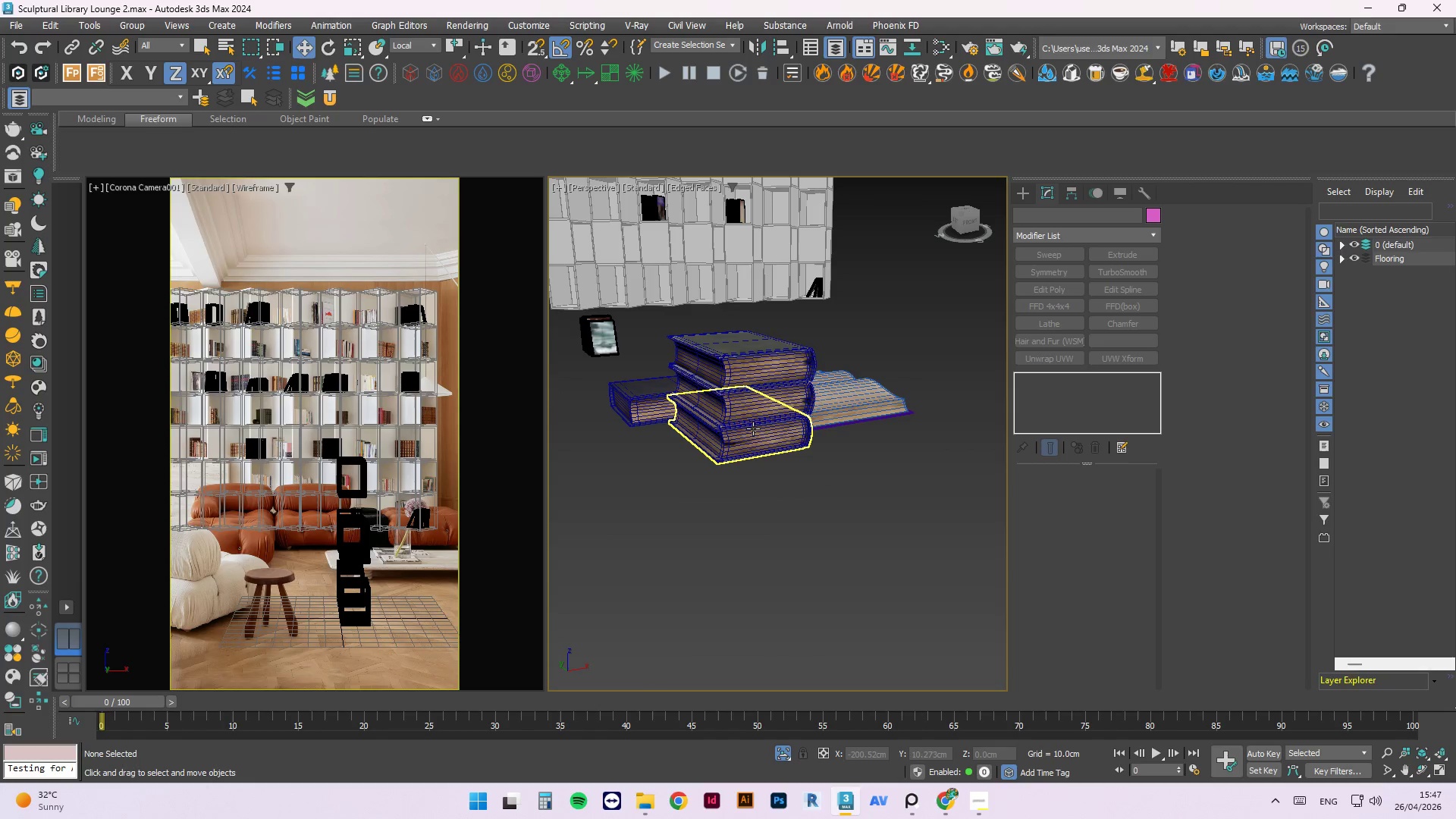 
hold_key(key=ControlLeft, duration=0.97)
double_click([751, 380])
 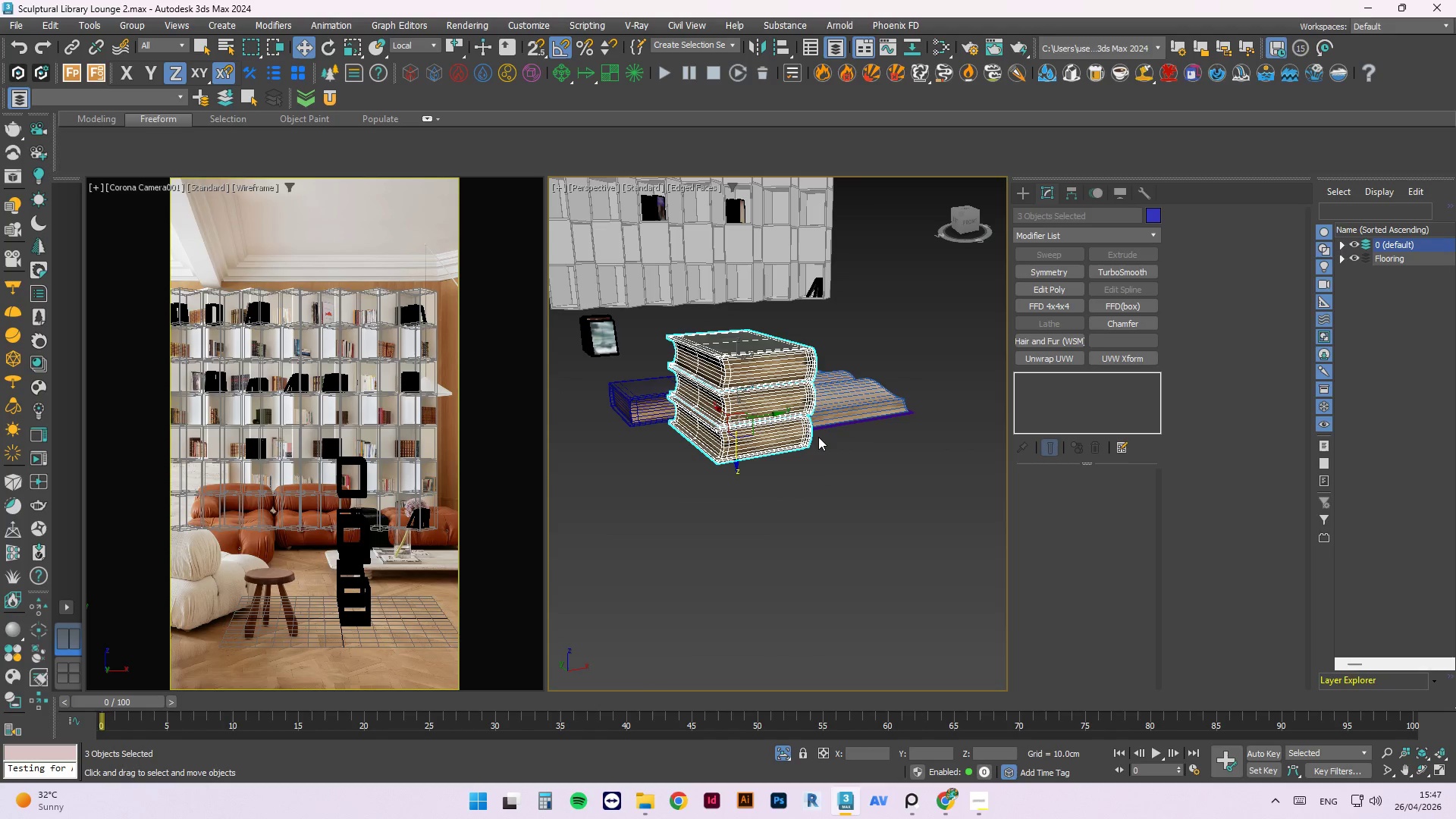 
key(E)
 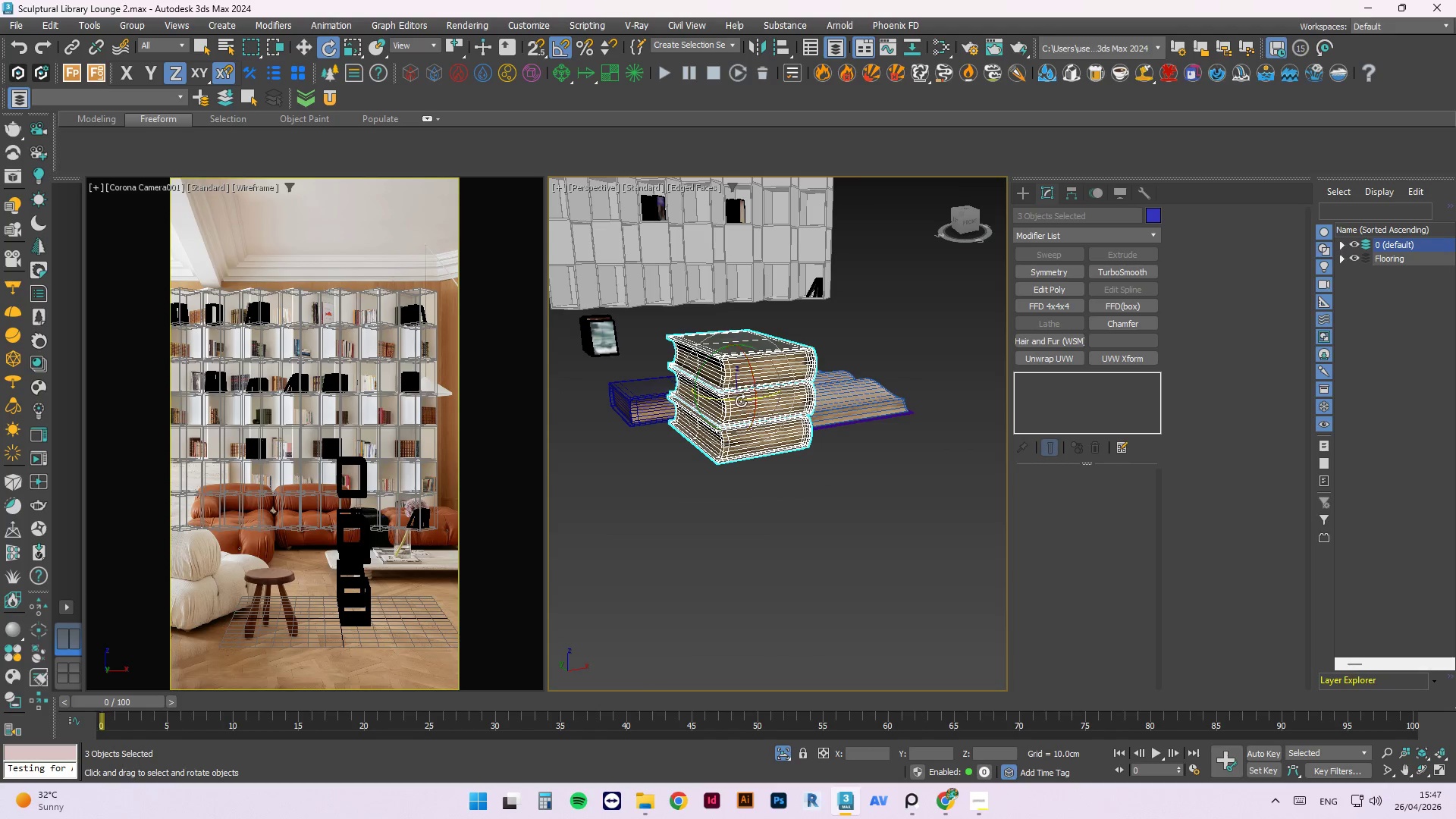 
left_click_drag(start_coordinate=[736, 399], to_coordinate=[669, 420])
 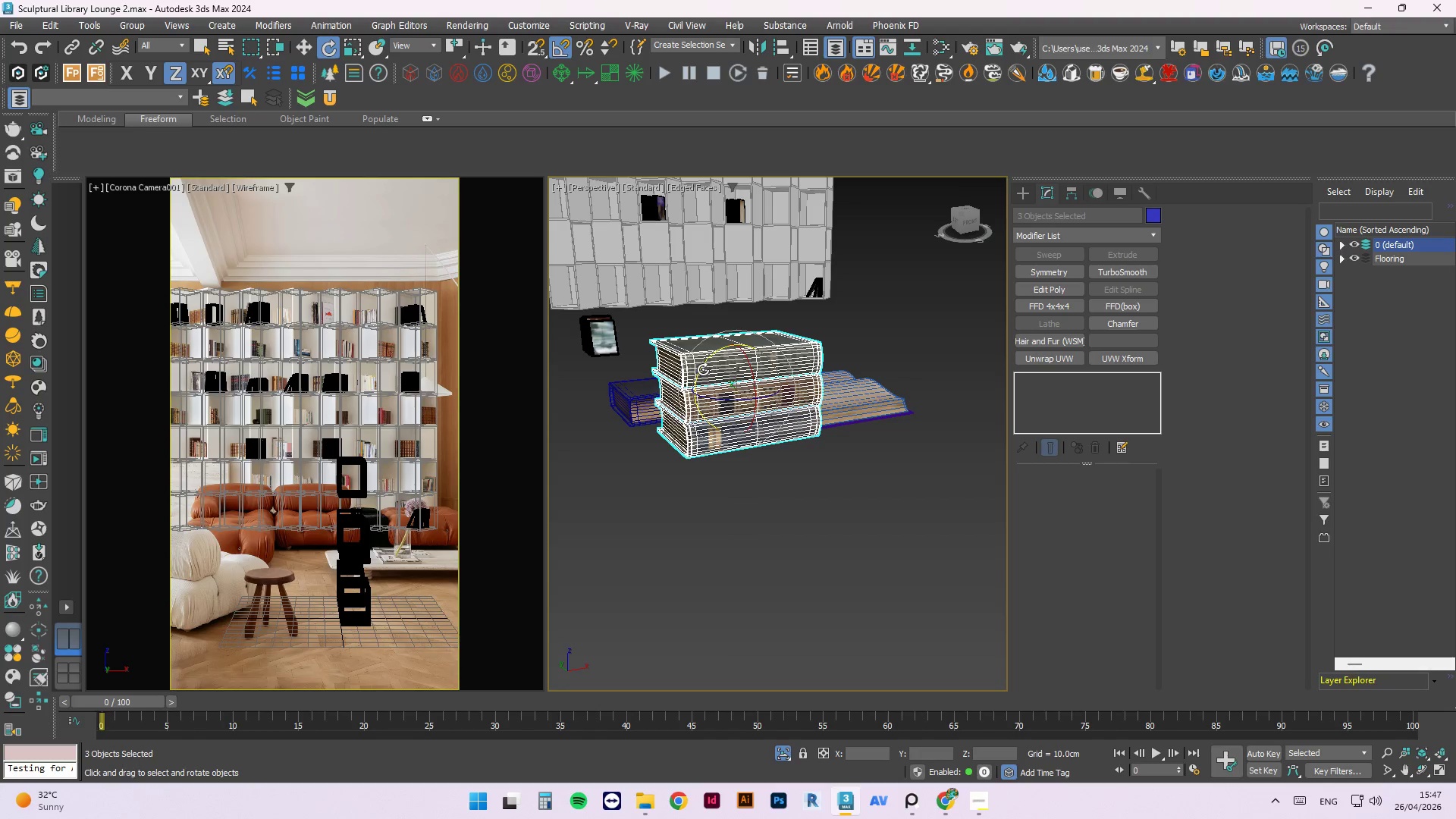 
left_click_drag(start_coordinate=[704, 369], to_coordinate=[776, 337])
 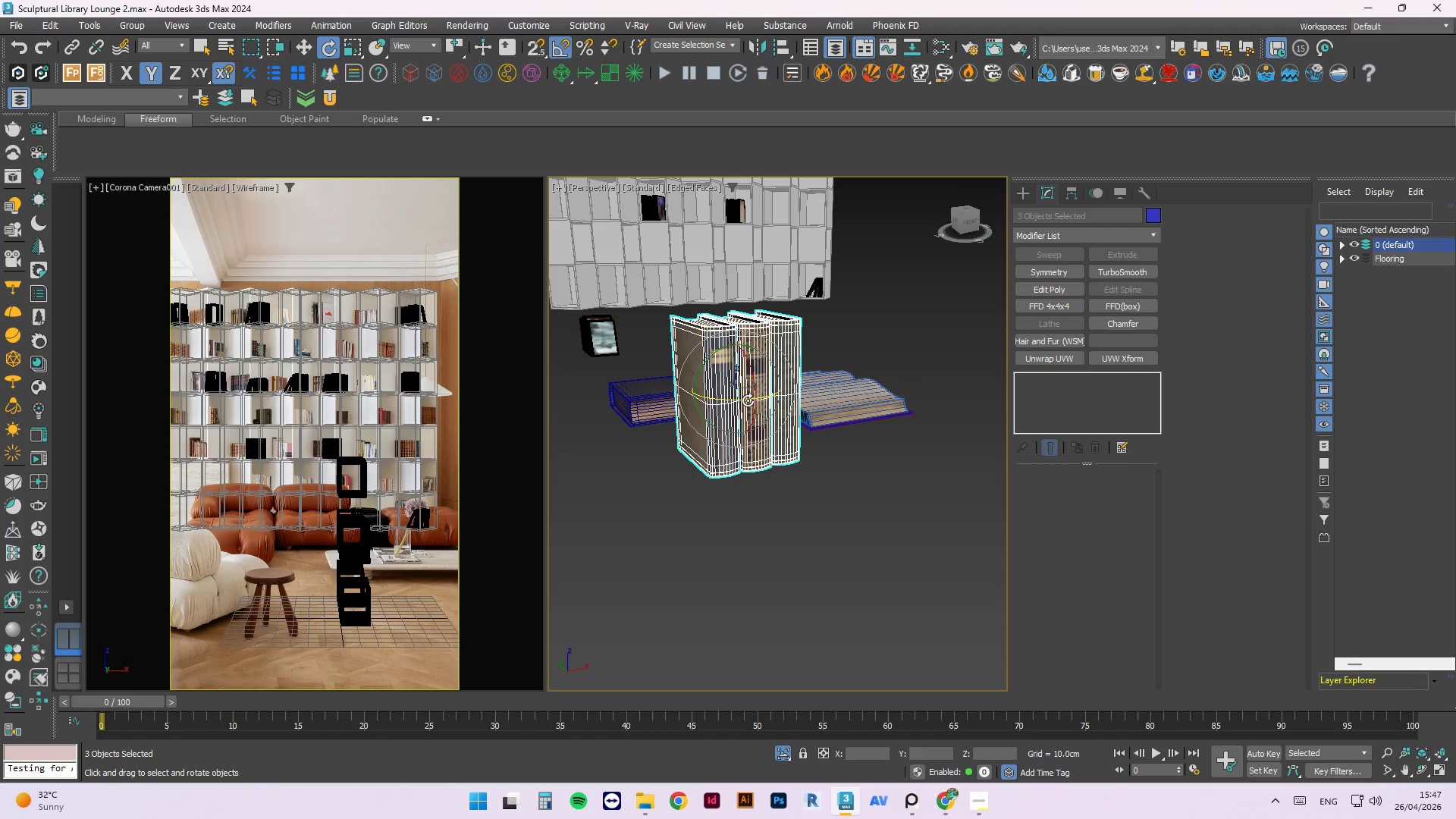 
left_click_drag(start_coordinate=[746, 400], to_coordinate=[711, 410])
 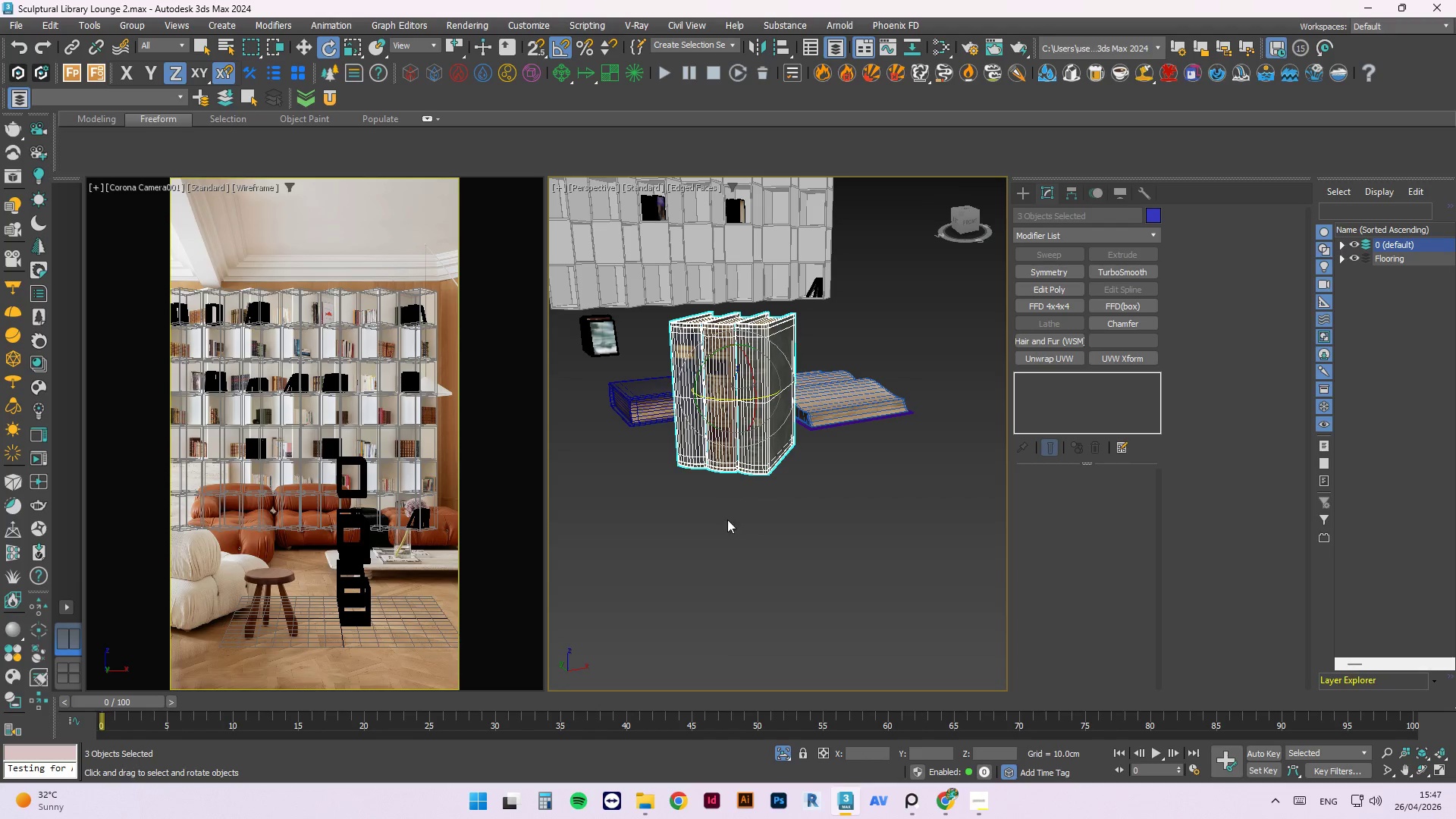 
scroll: coordinate [732, 541], scroll_direction: down, amount: 2.0
 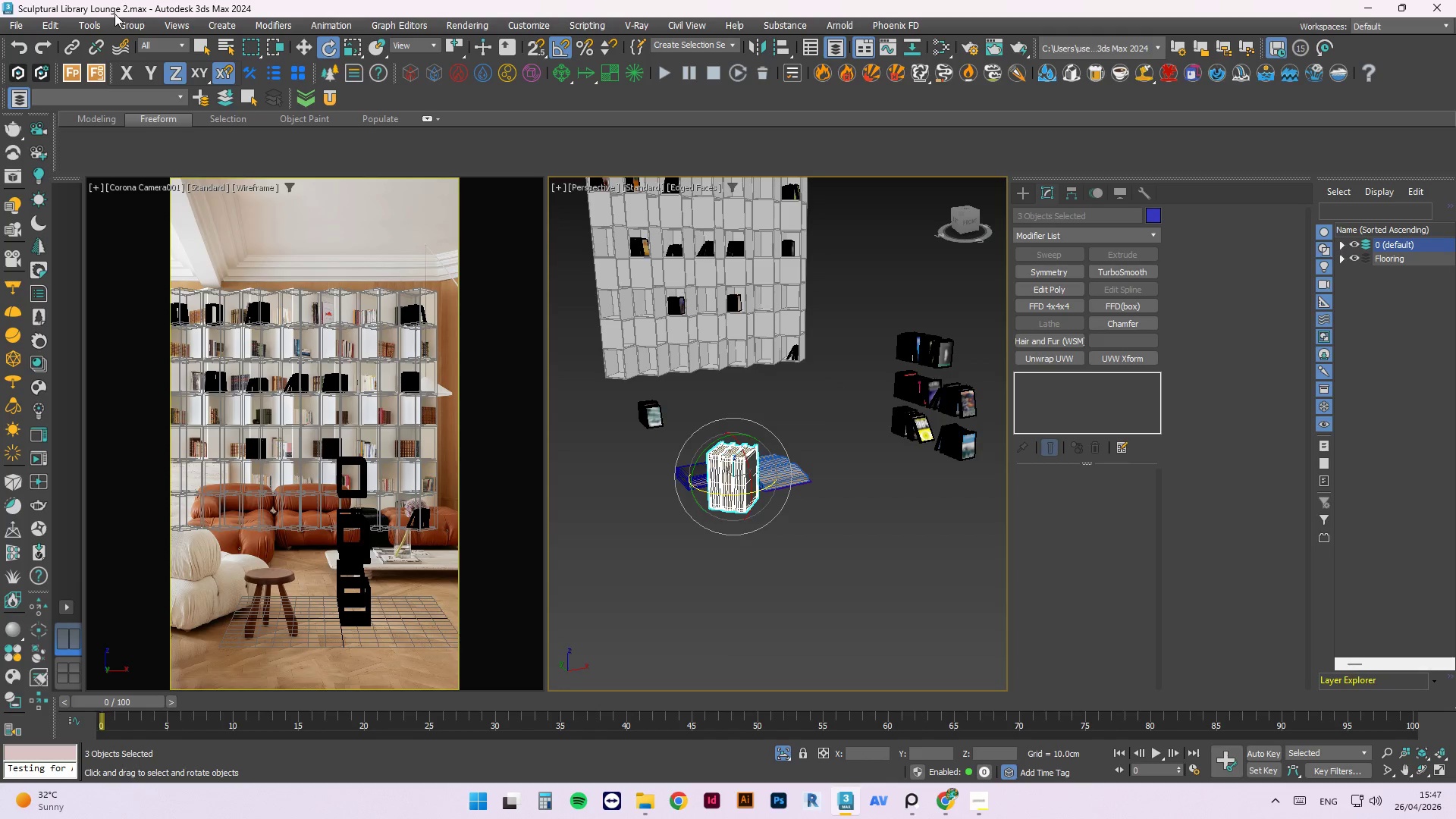 
left_click([143, 27])
 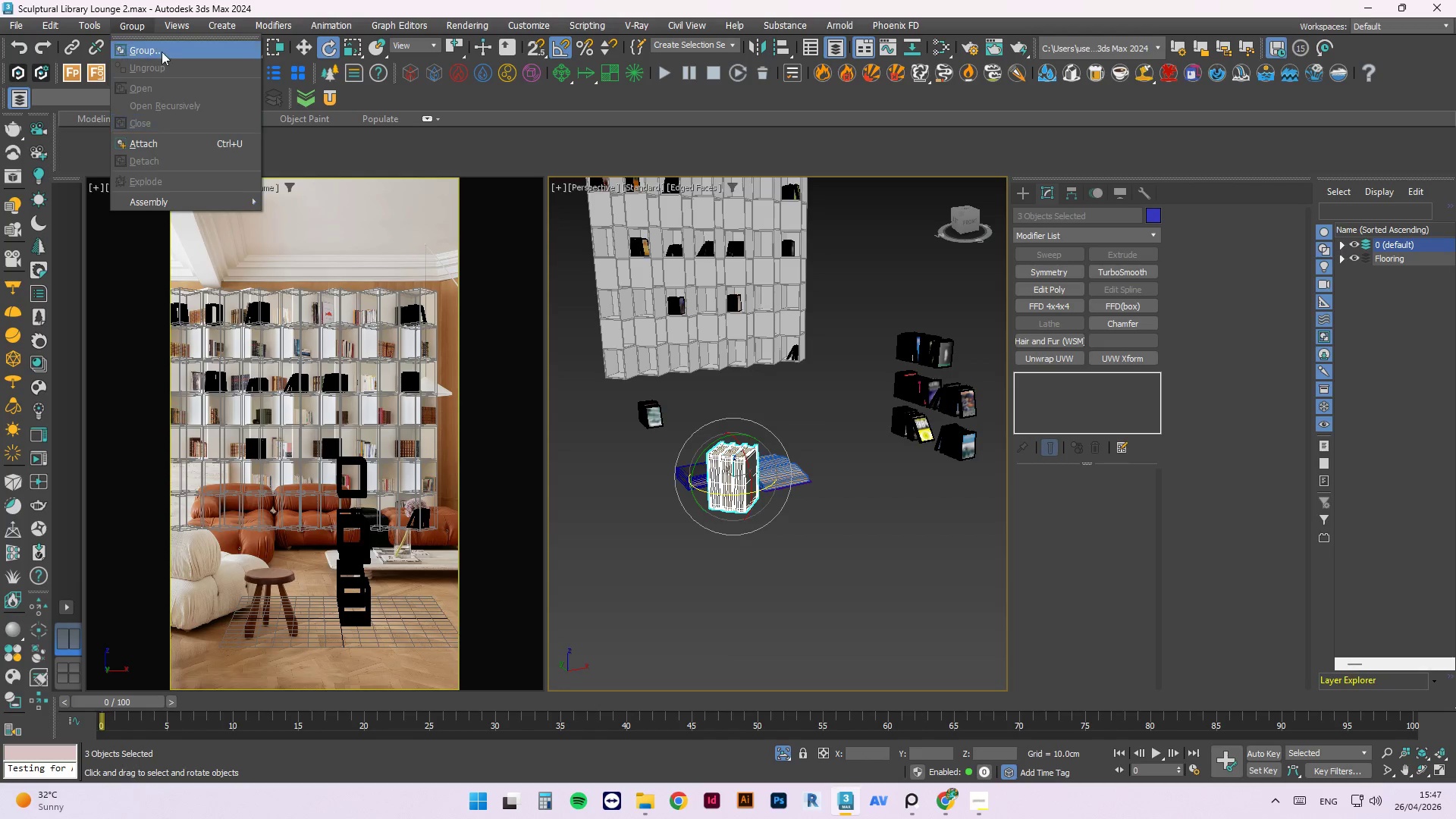 
left_click([162, 46])
 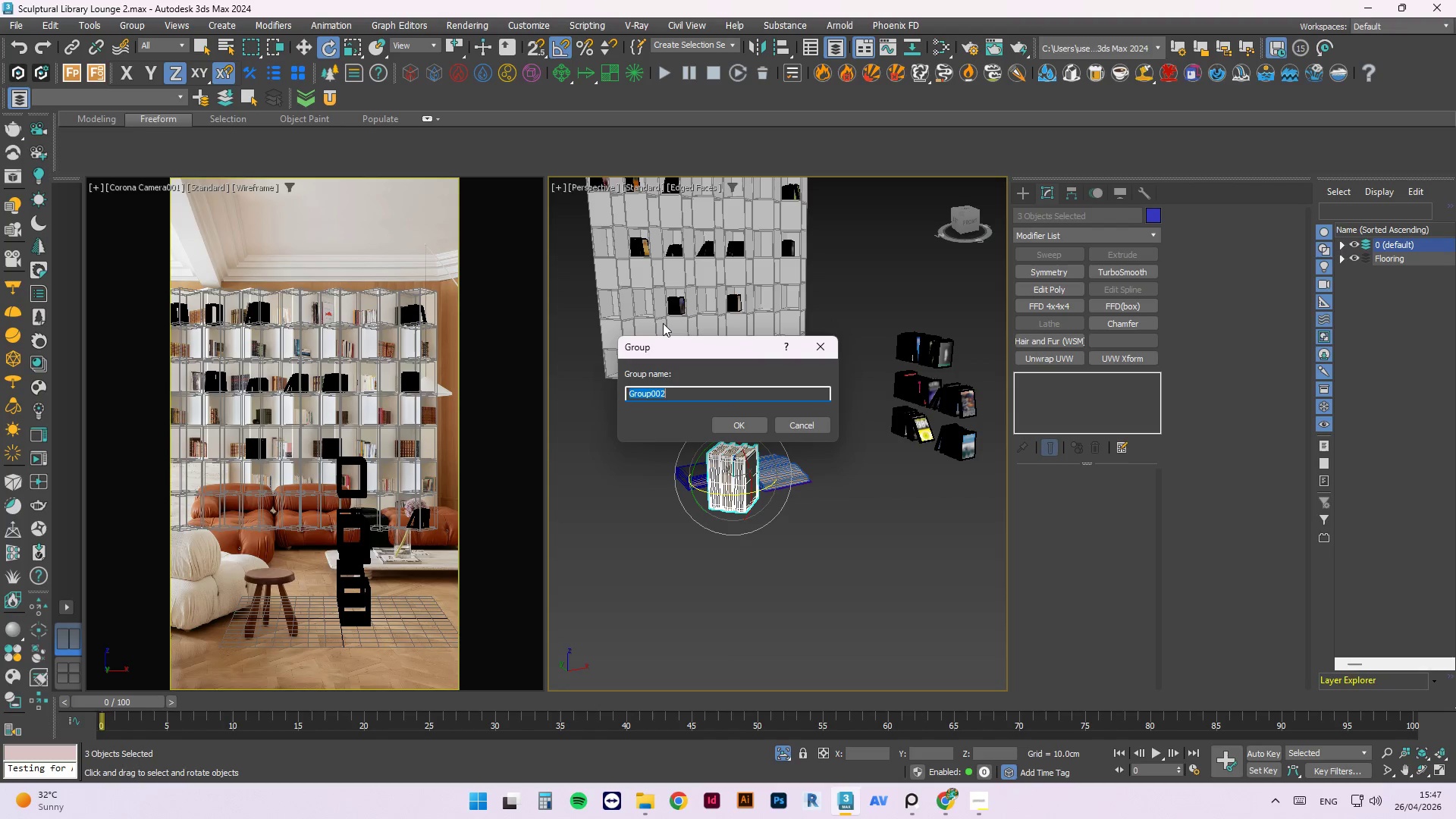 
wait(8.22)
 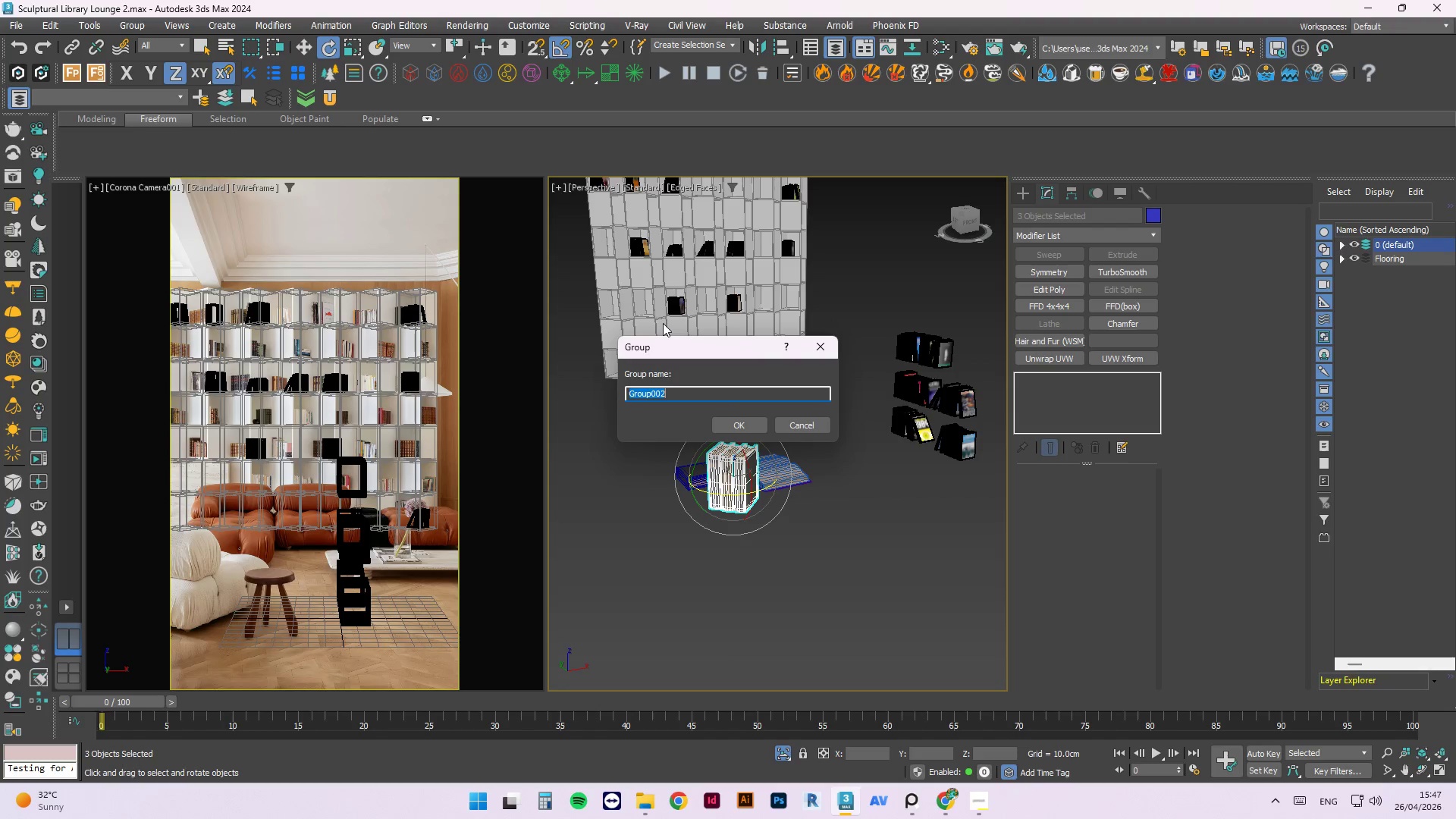 
type(25)
 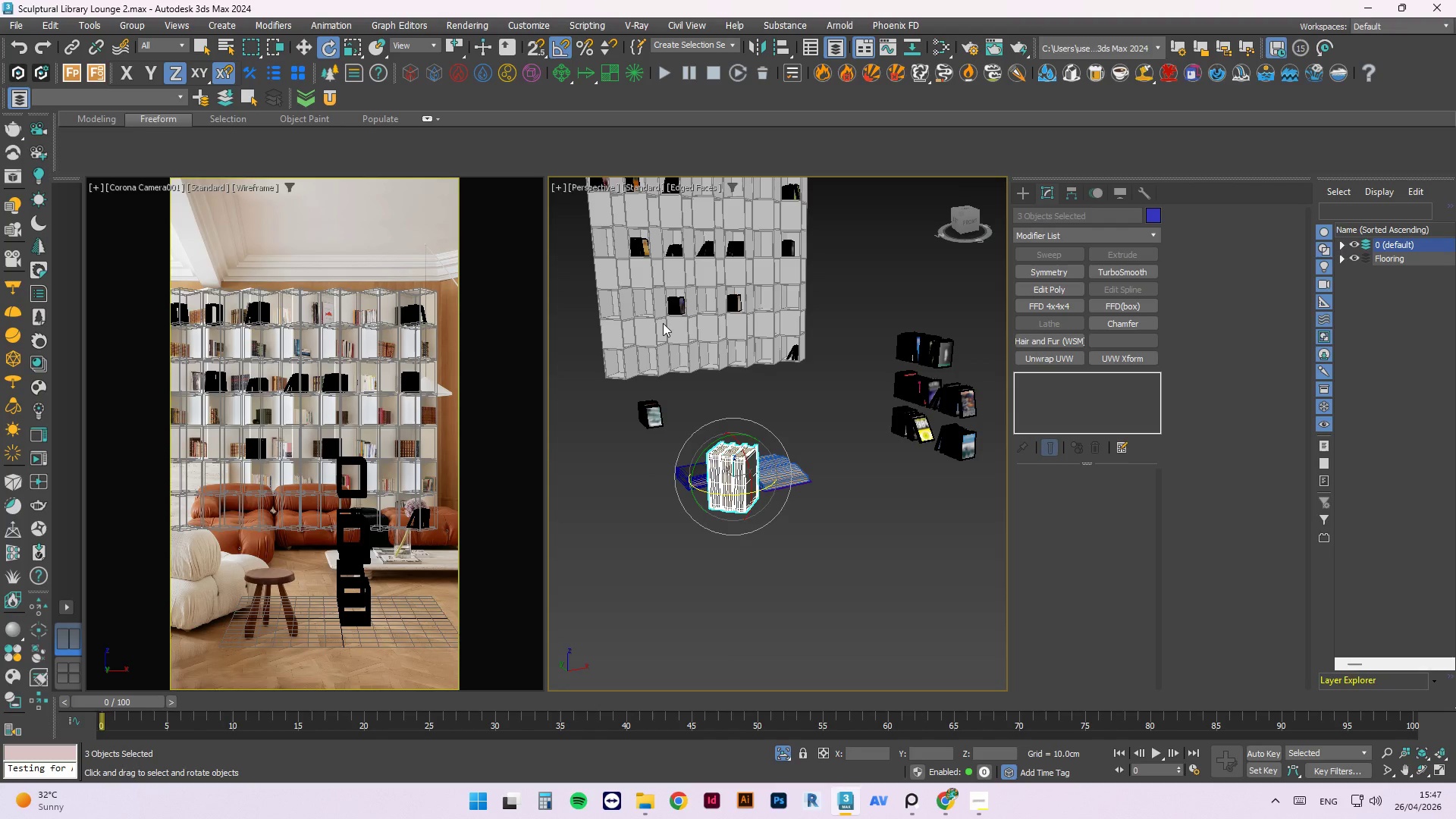 
key(Enter)
 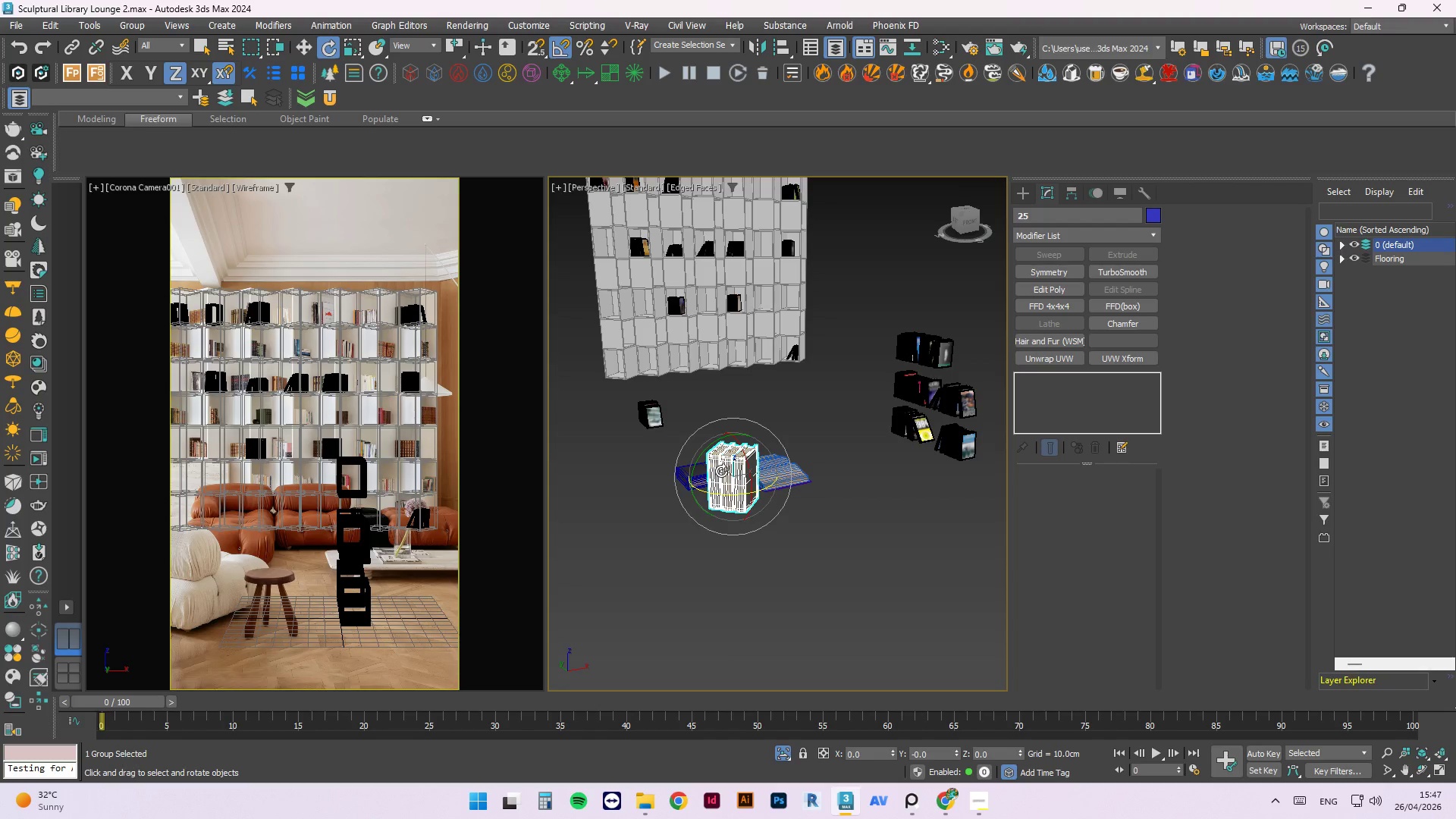 
left_click([843, 400])
 